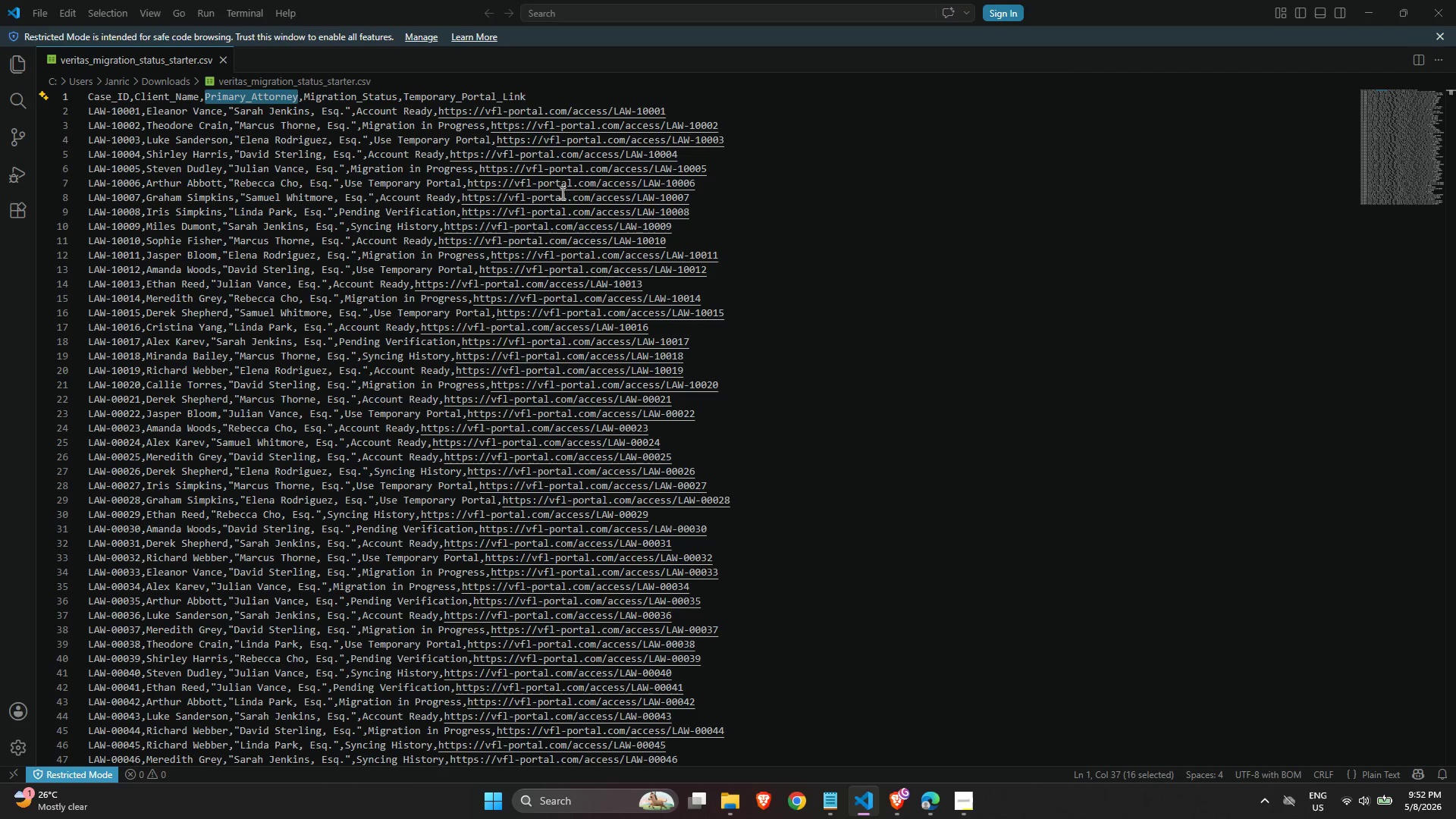 
key(Alt+AltLeft)
 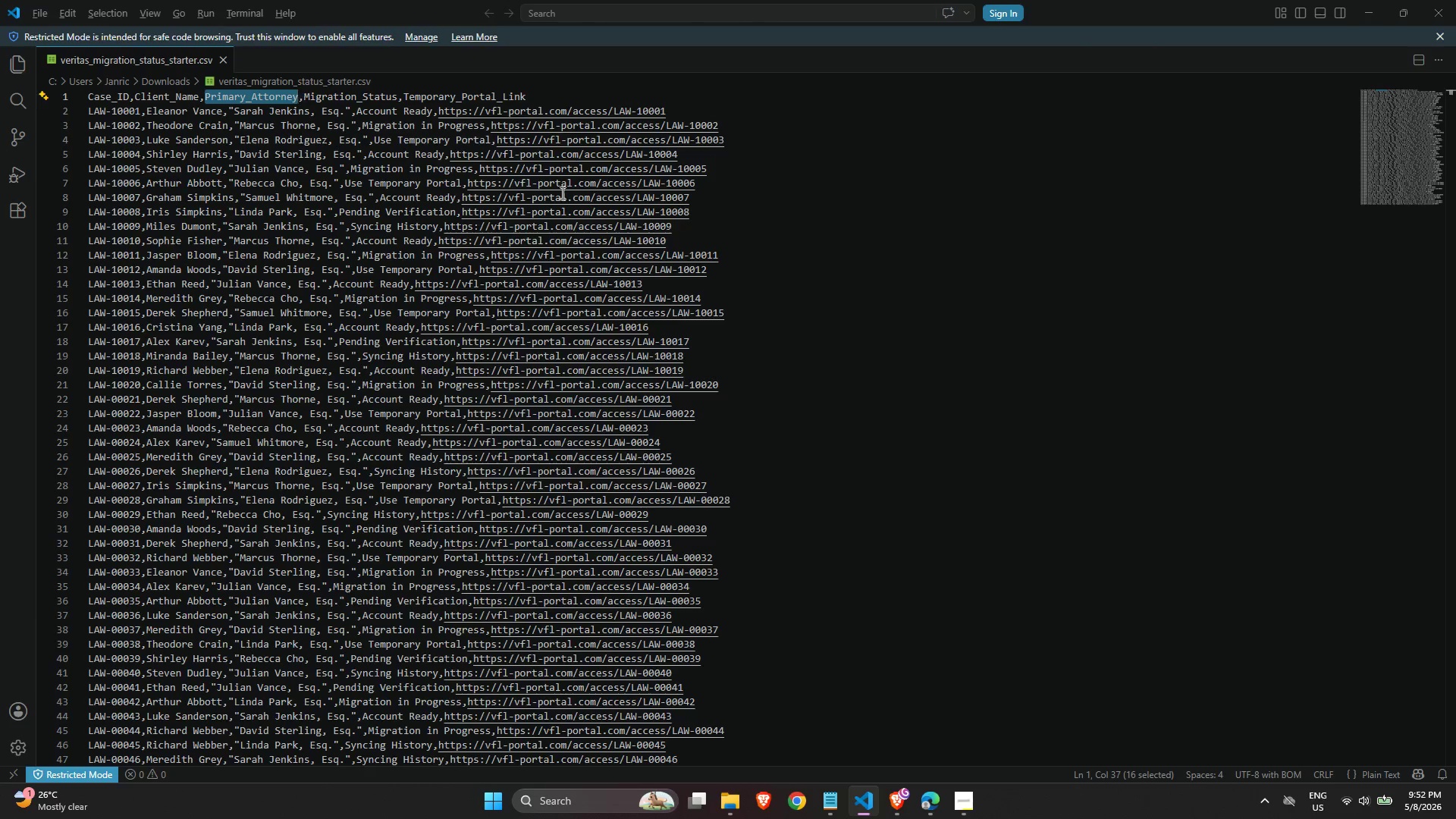 
key(Tab)
type(mig)
key(Backspace)
key(Backspace)
key(Backspace)
type(Migrat)
 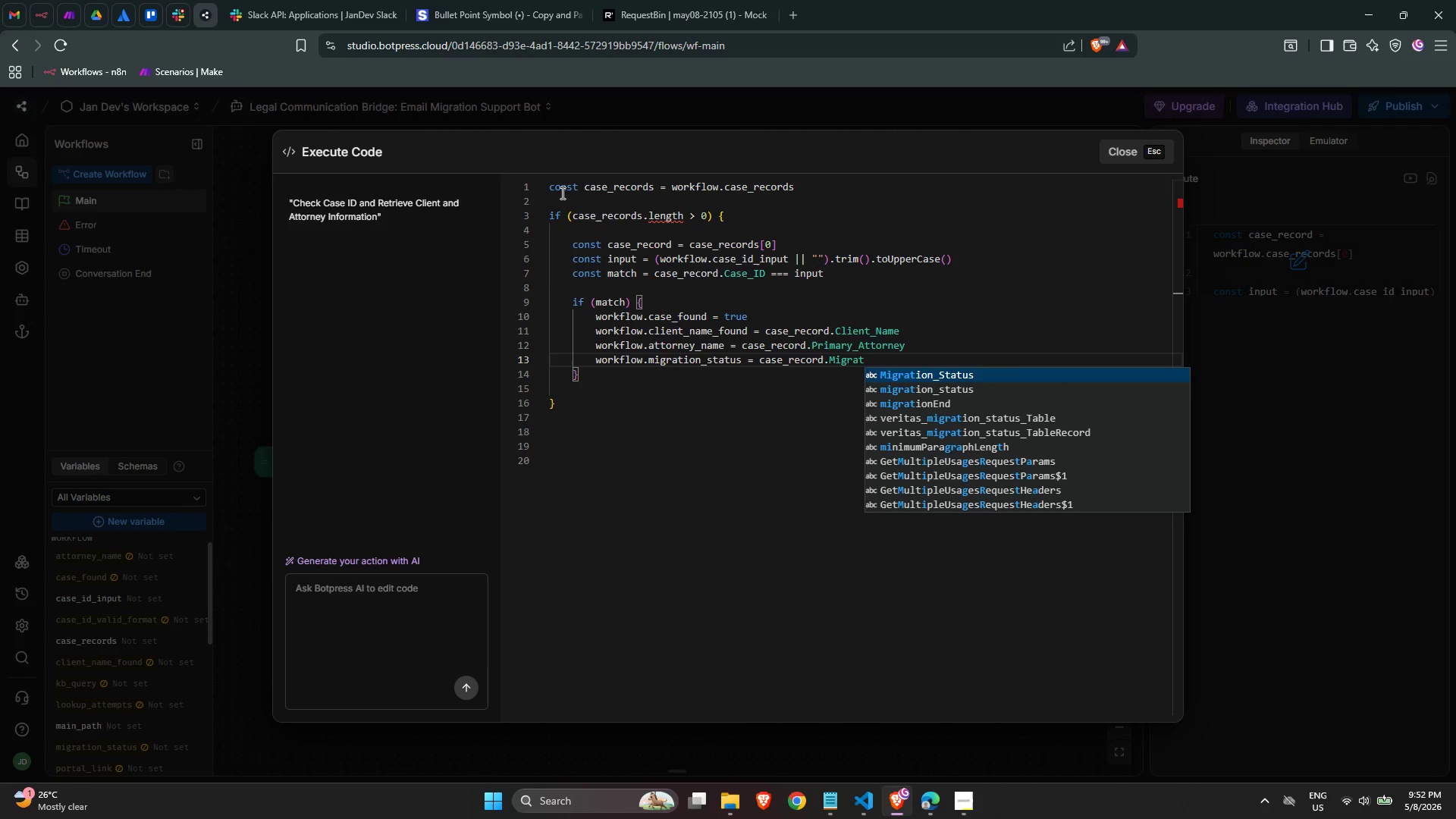 
key(Enter)
 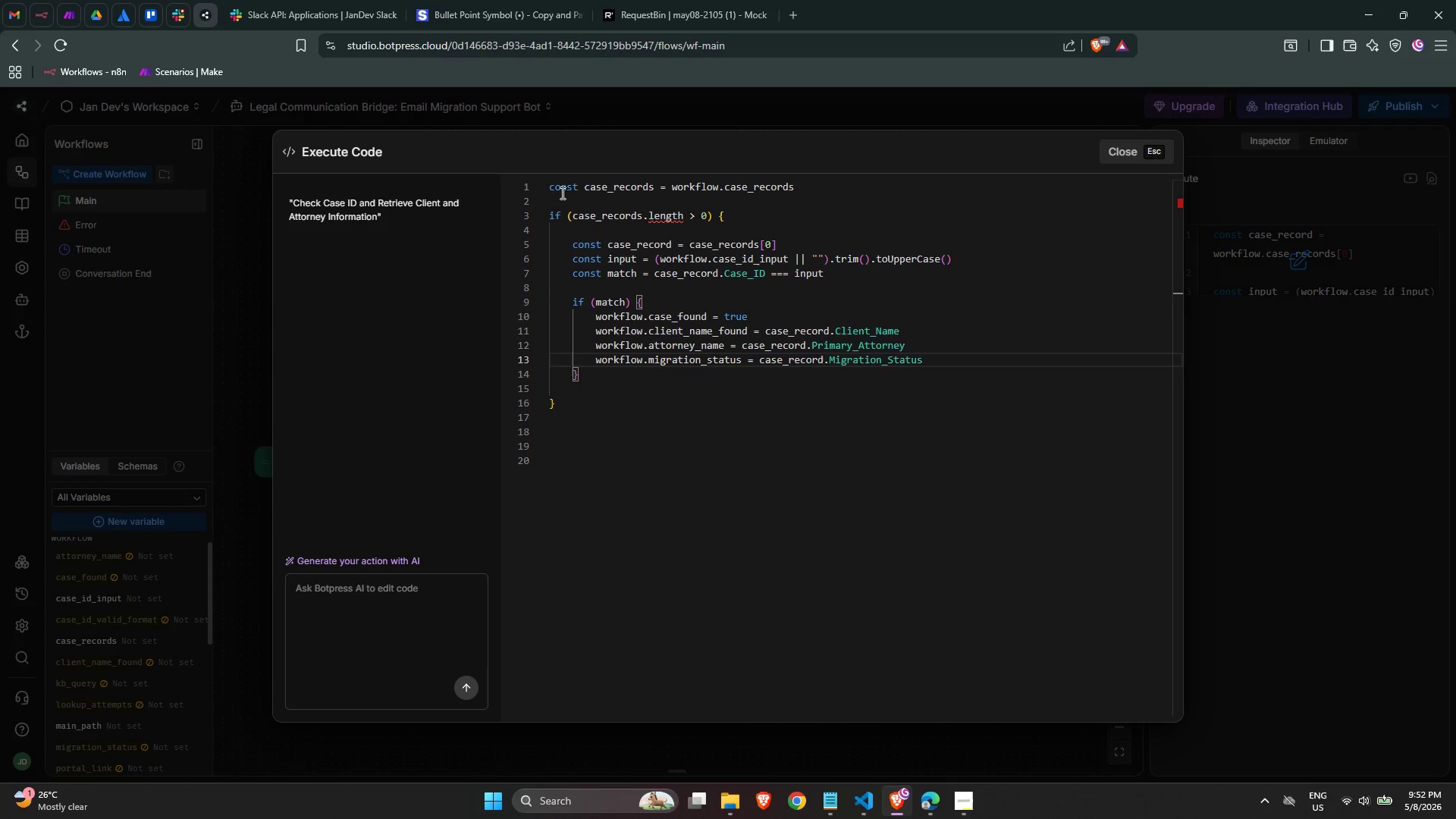 
key(Enter)
 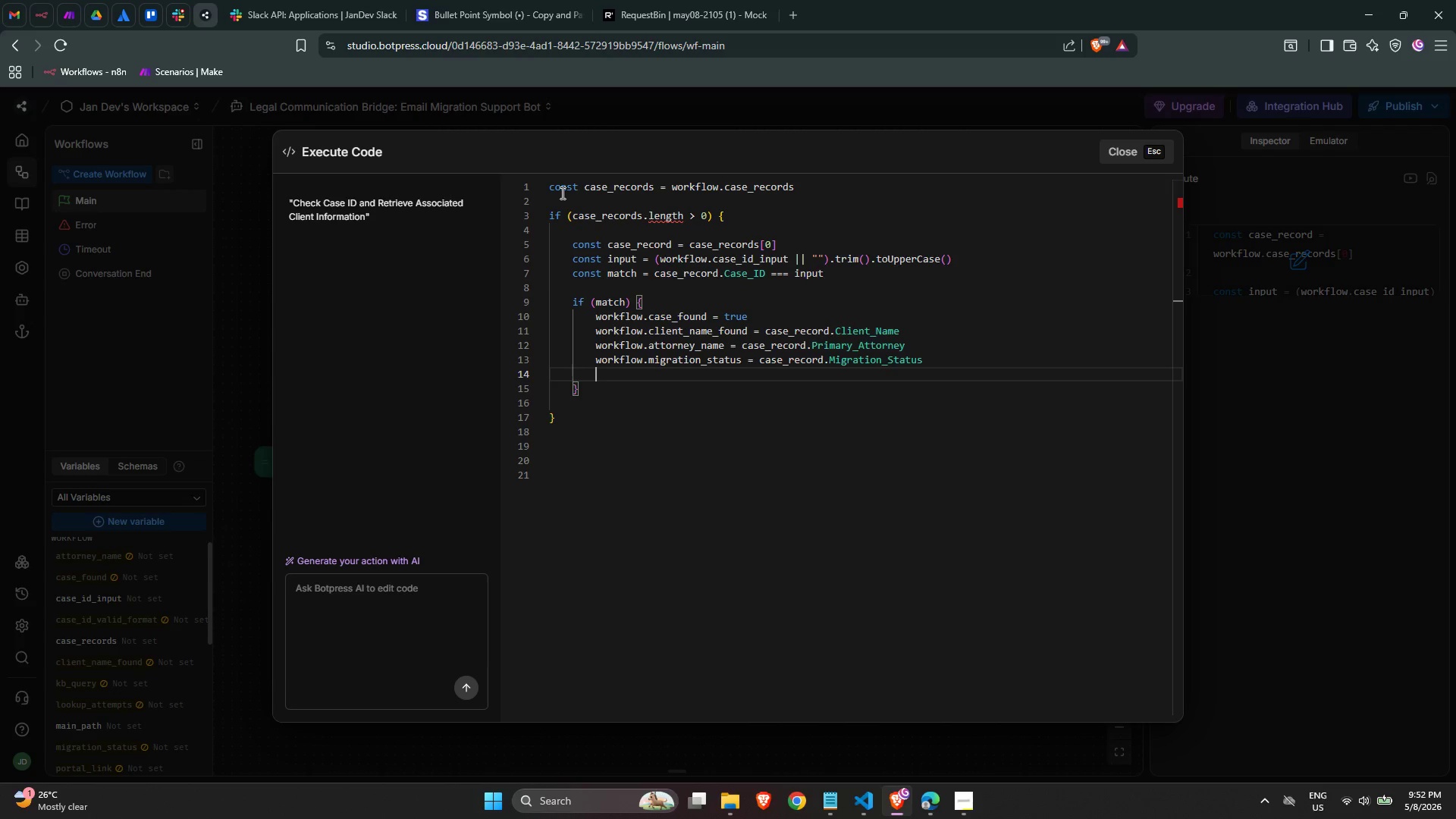 
wait(7.2)
 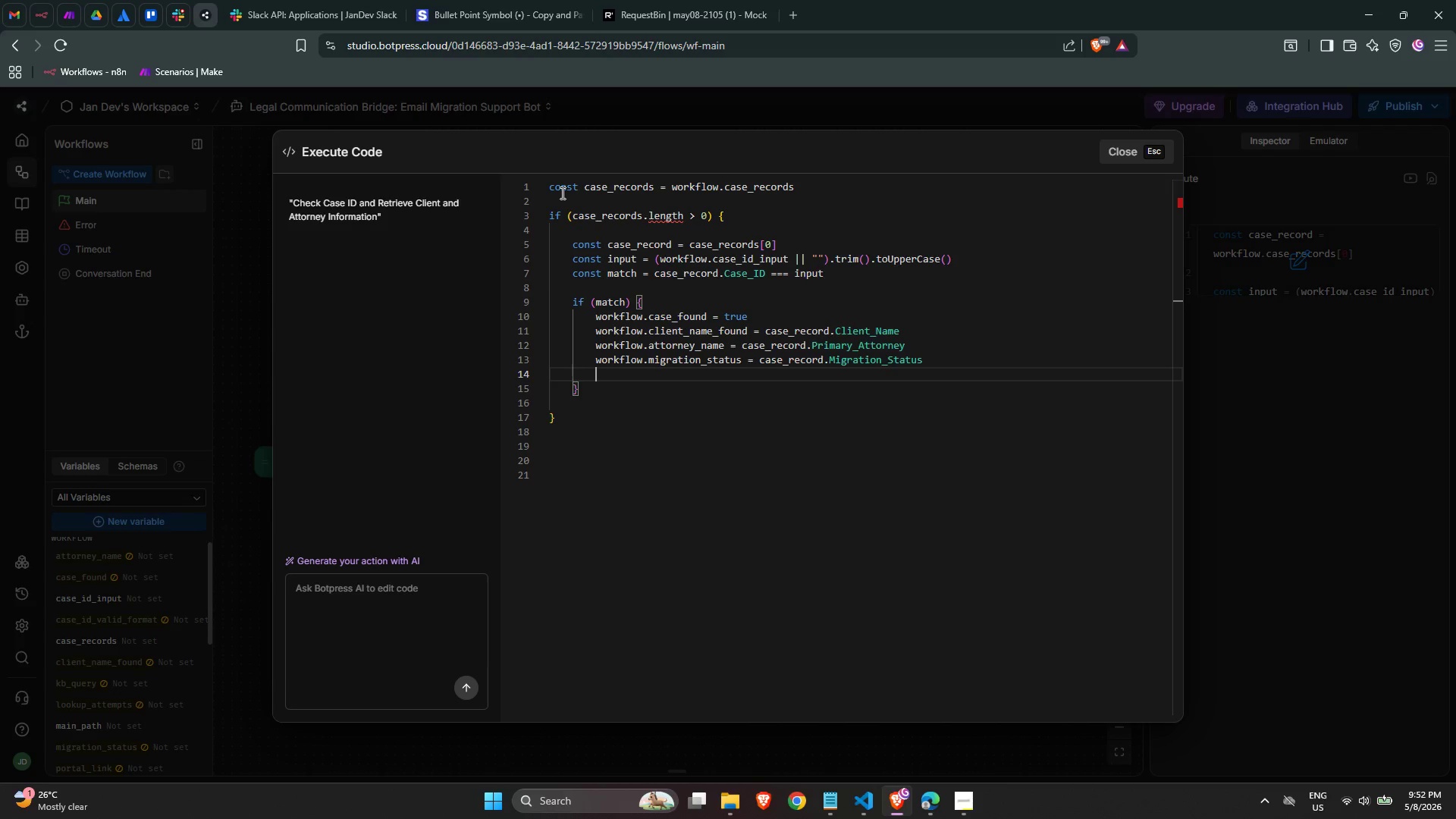 
type(wor)
 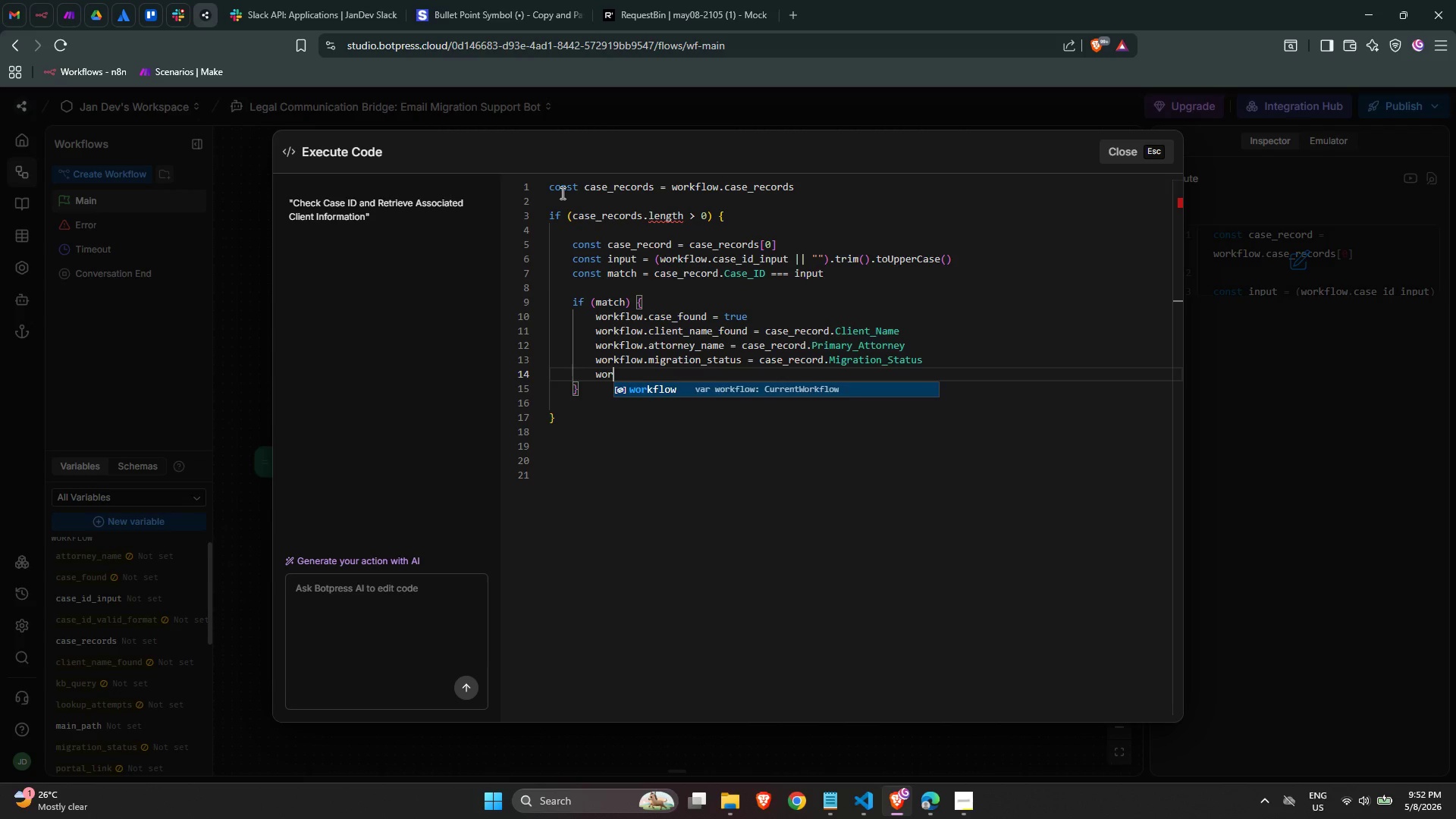 
key(Enter)
 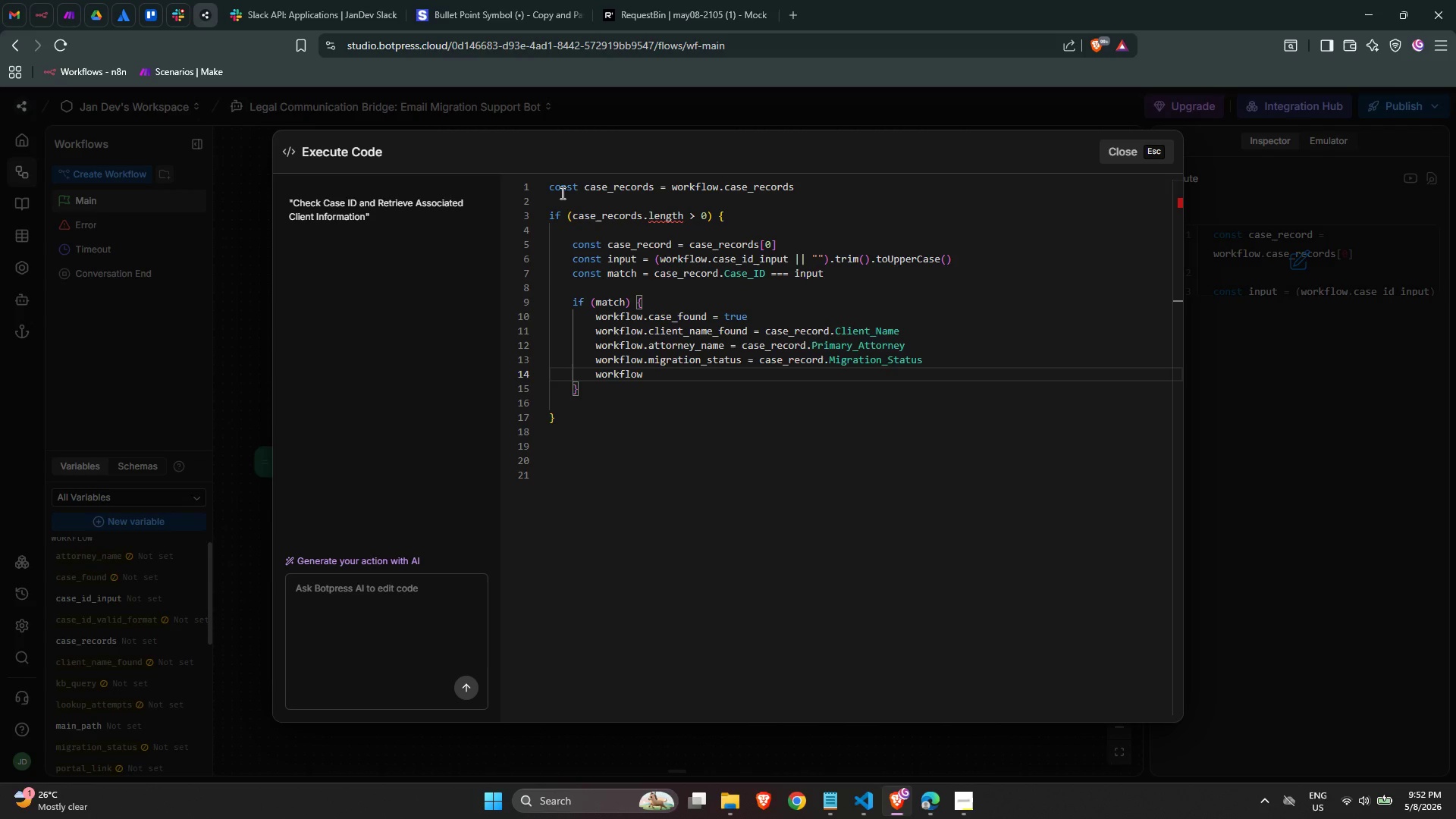 
type(.portal)
 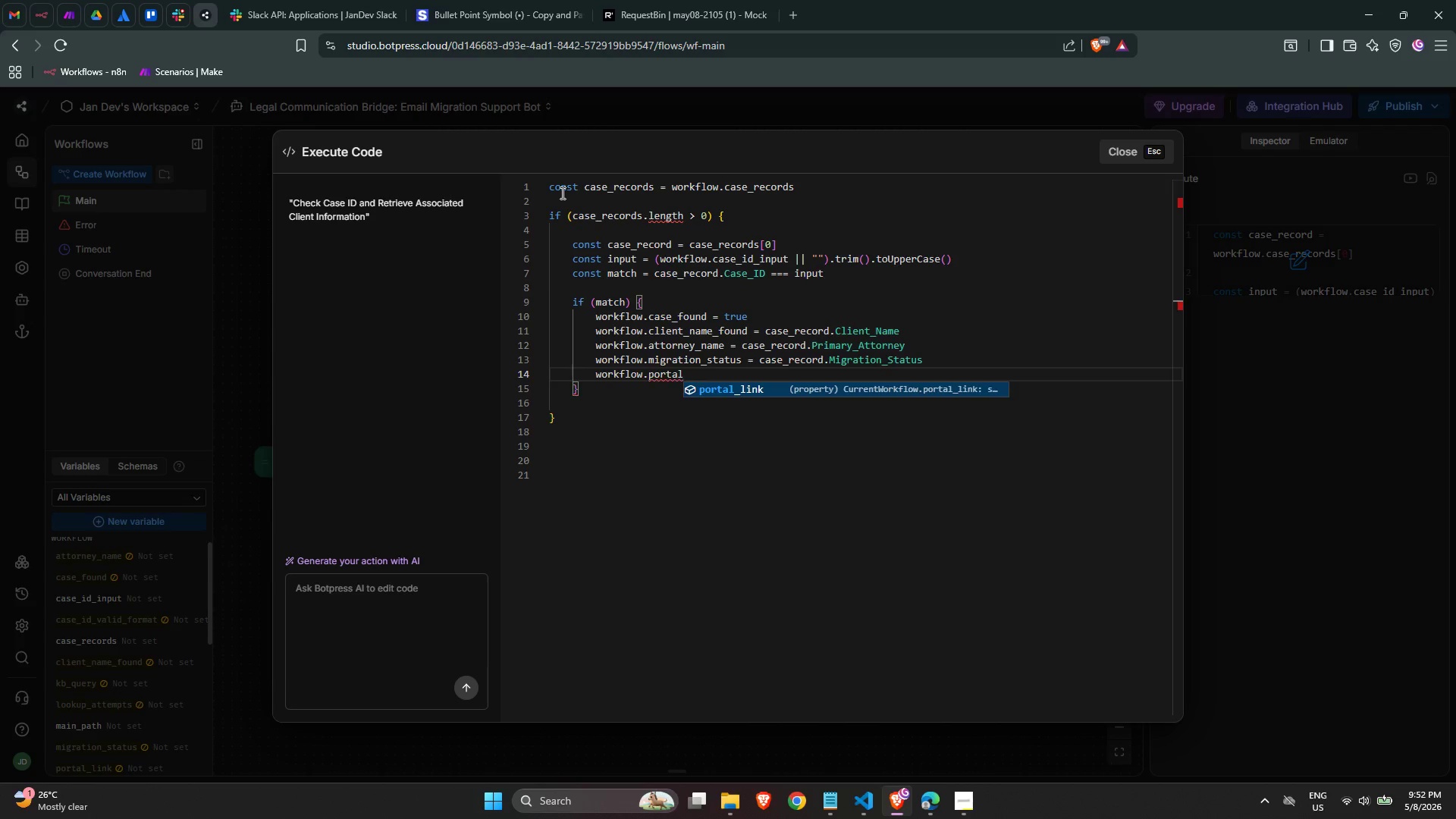 
key(Enter)
 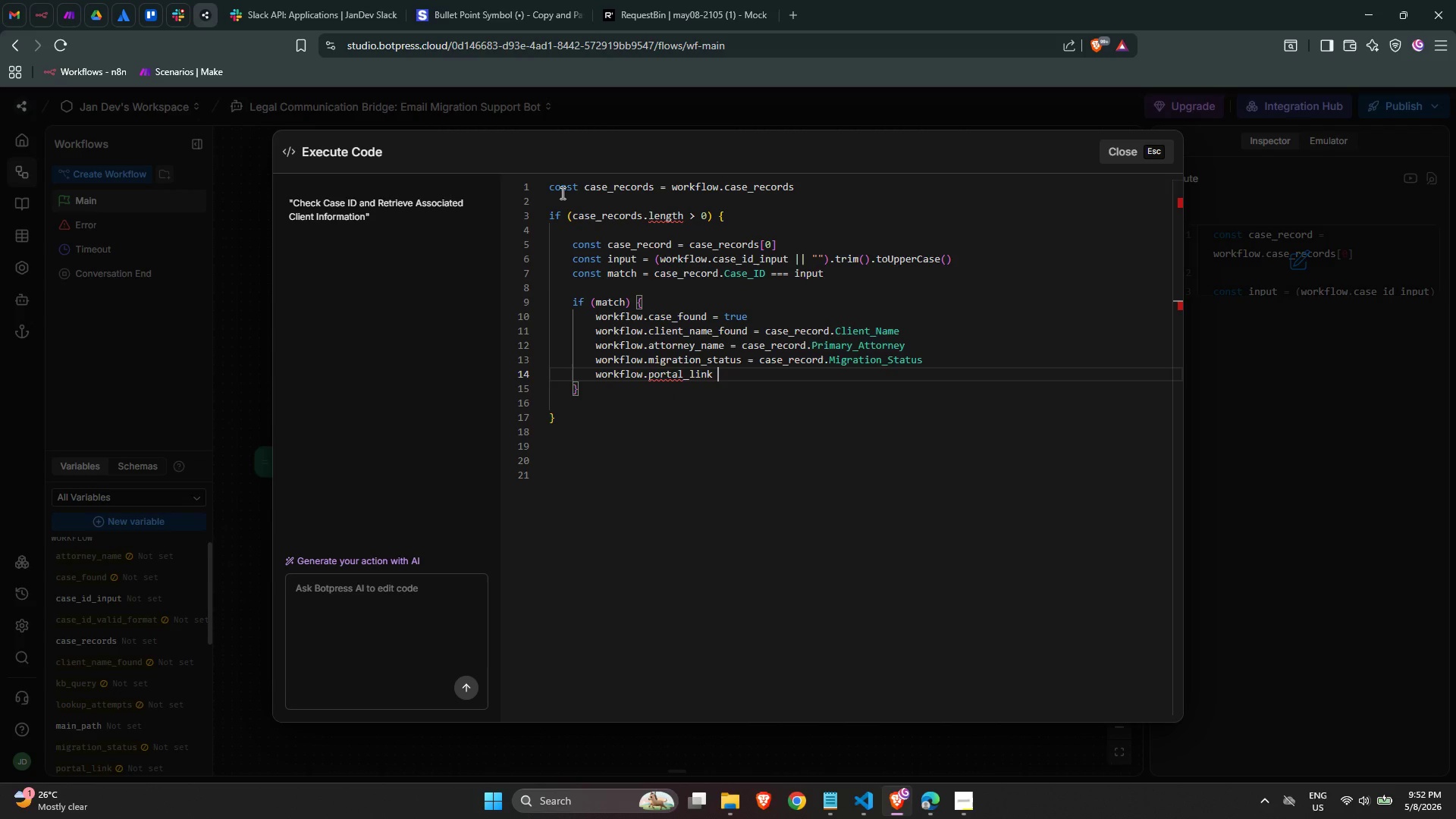 
type( = case_record.Portal_Lin)
 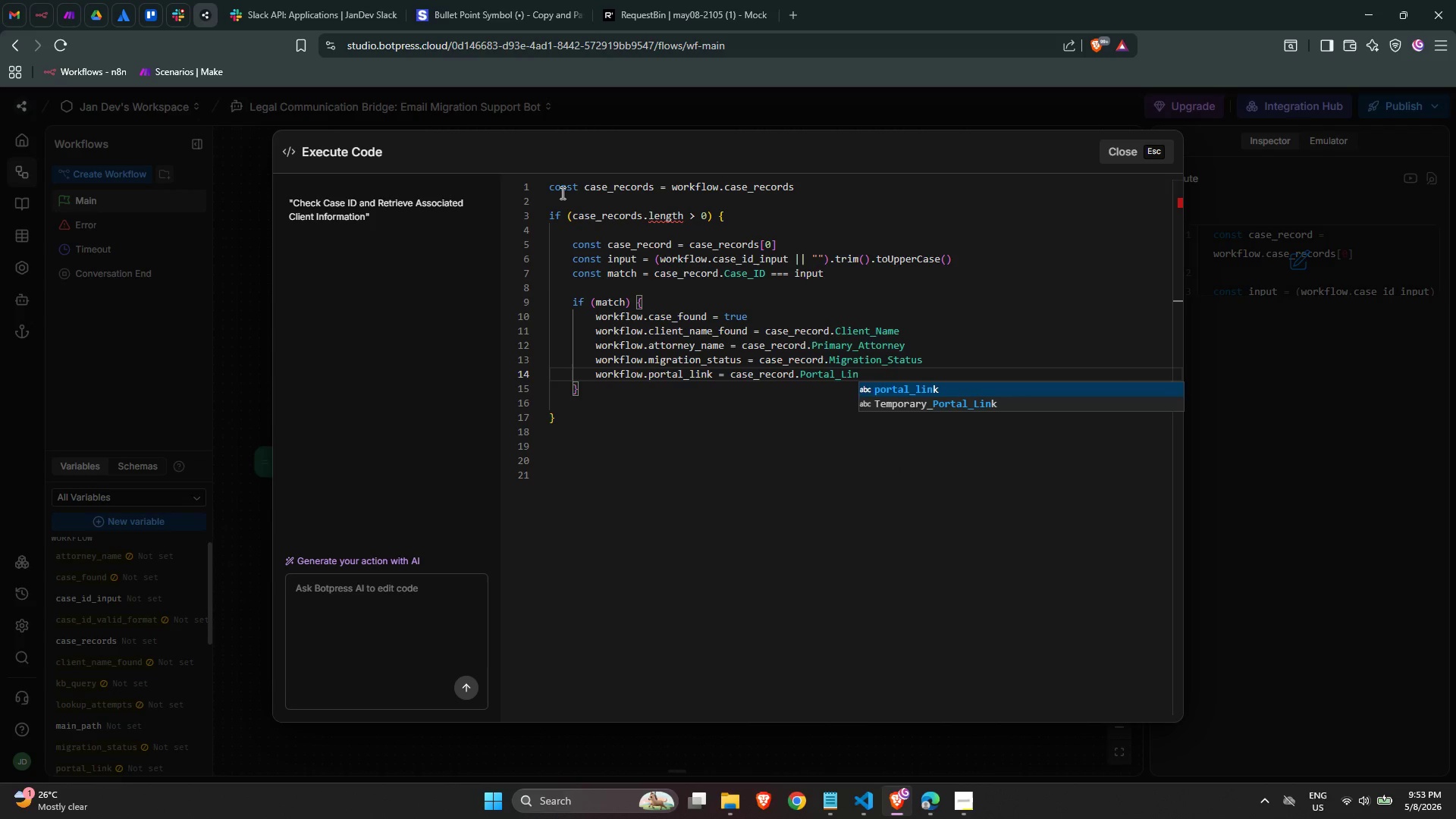 
left_click([996, 403])
 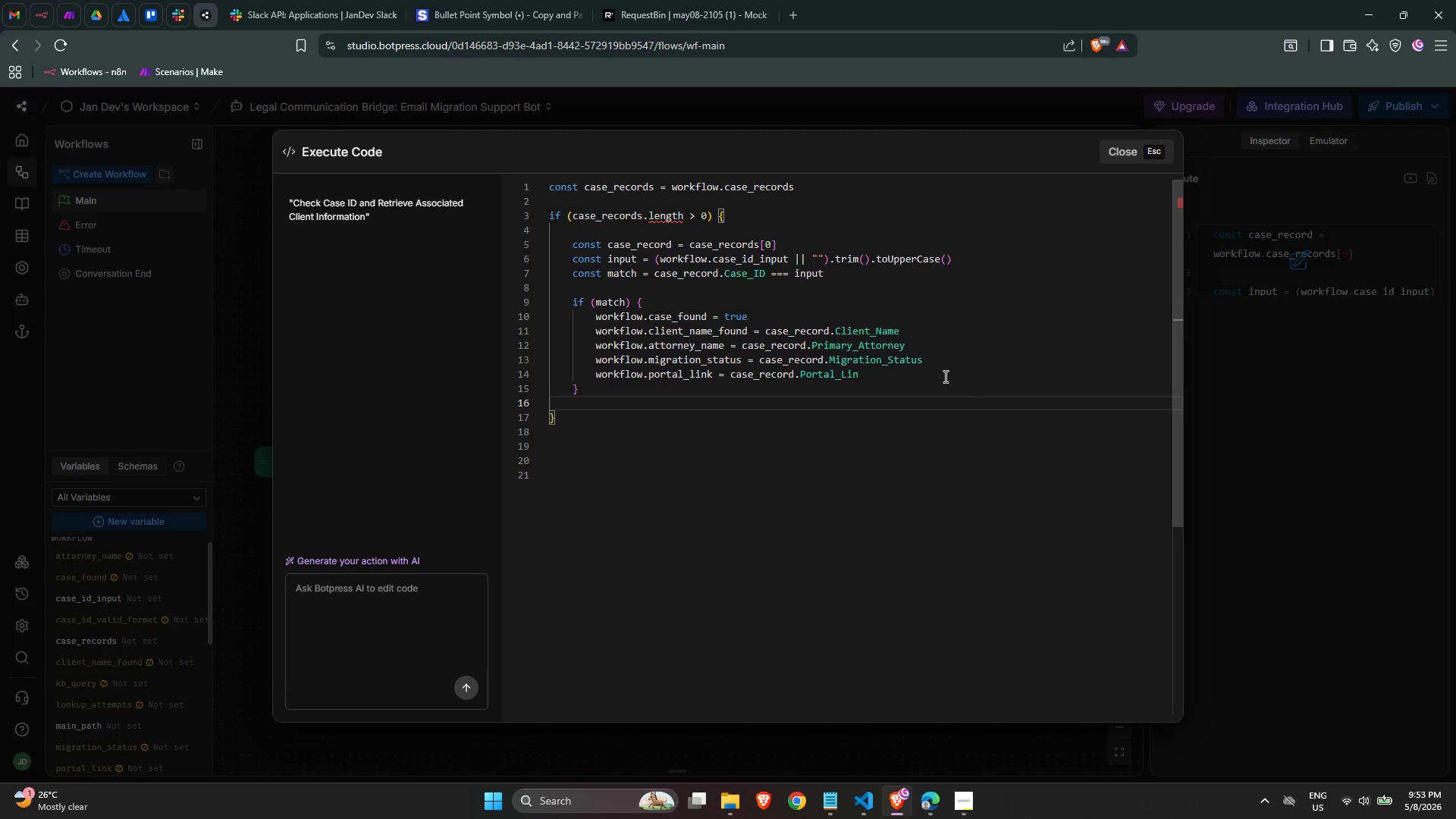 
left_click([943, 375])
 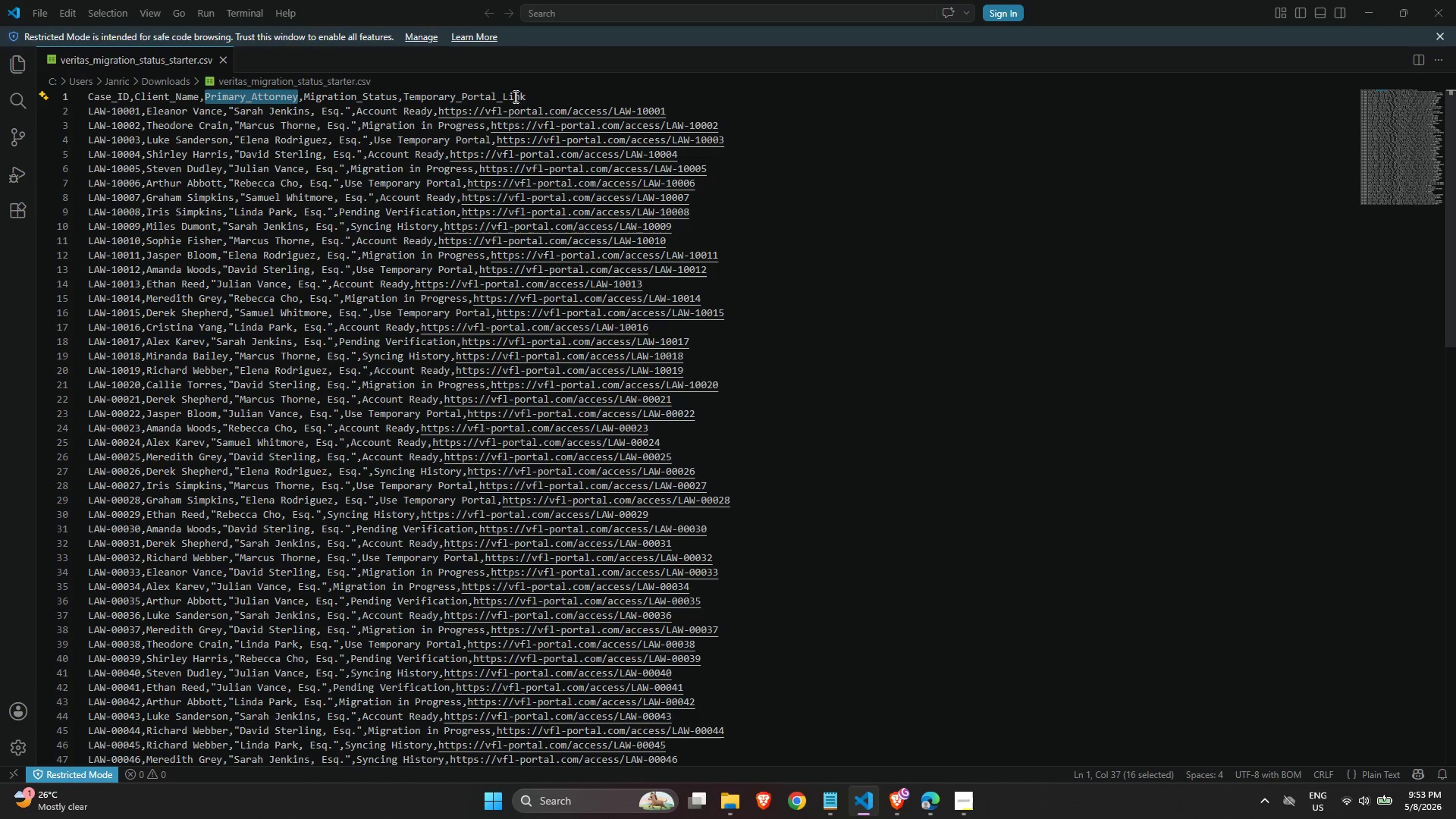 
wait(5.48)
 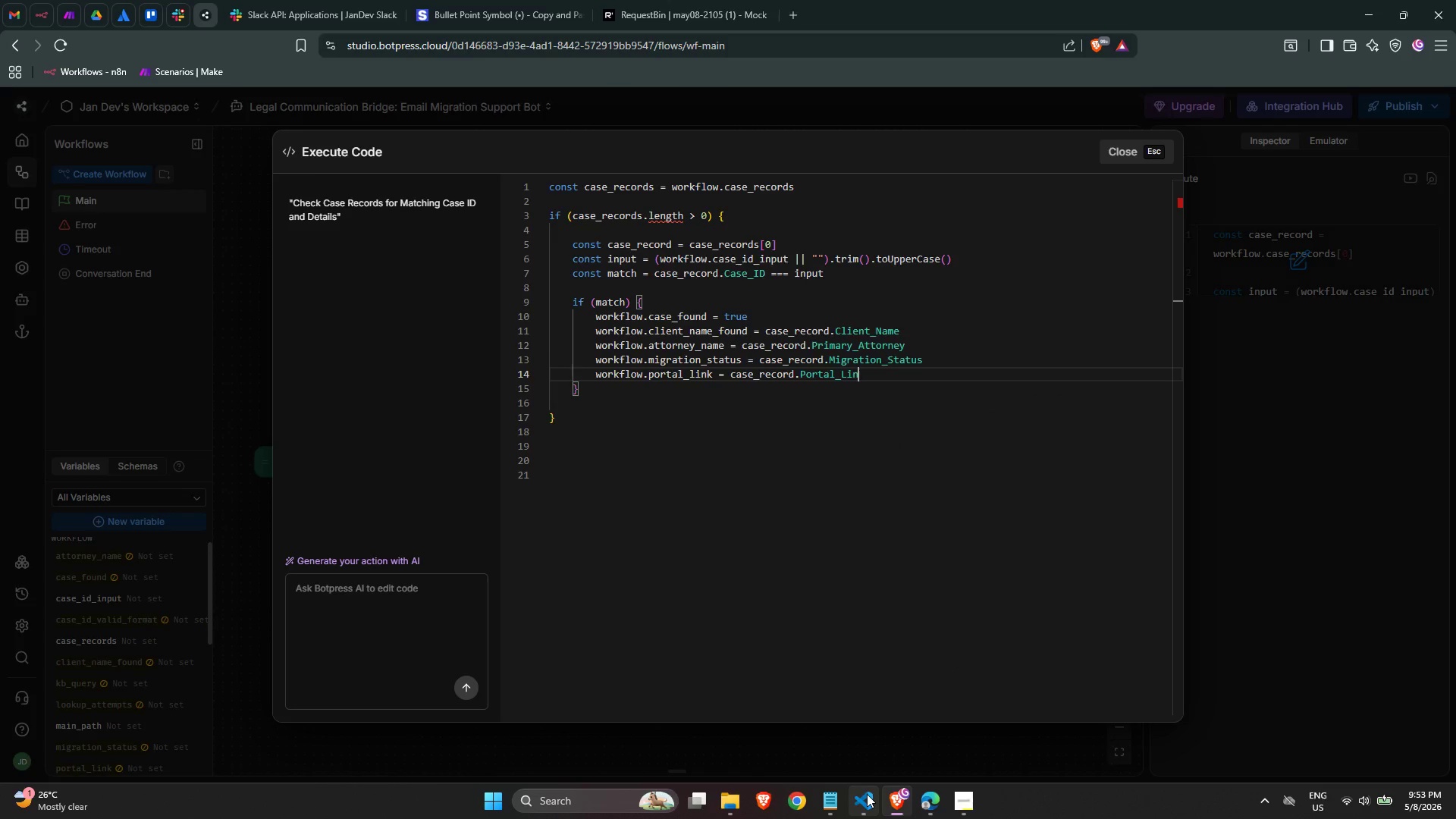 
left_click([864, 810])
 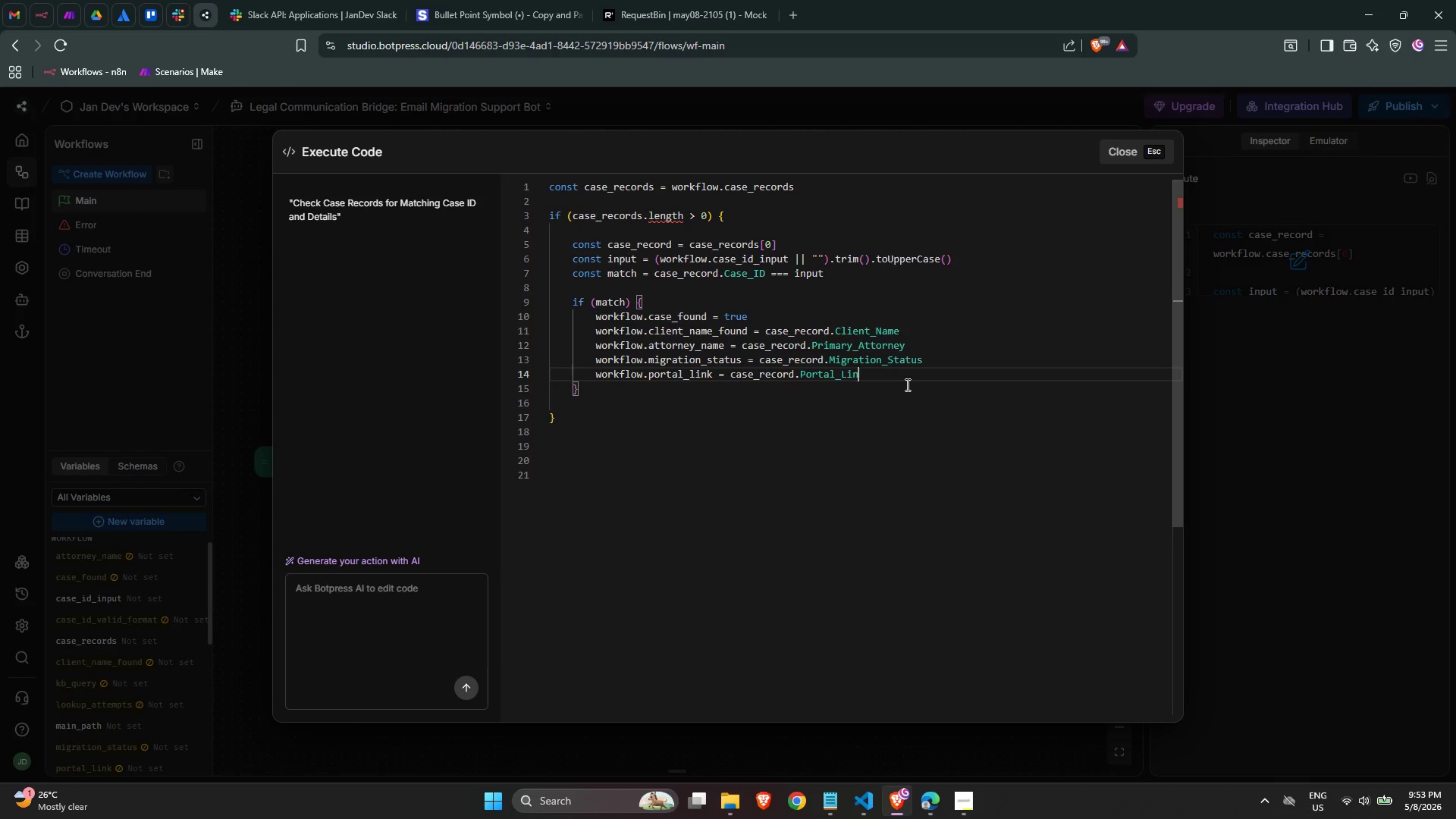 
key(Shift+ShiftLeft)
 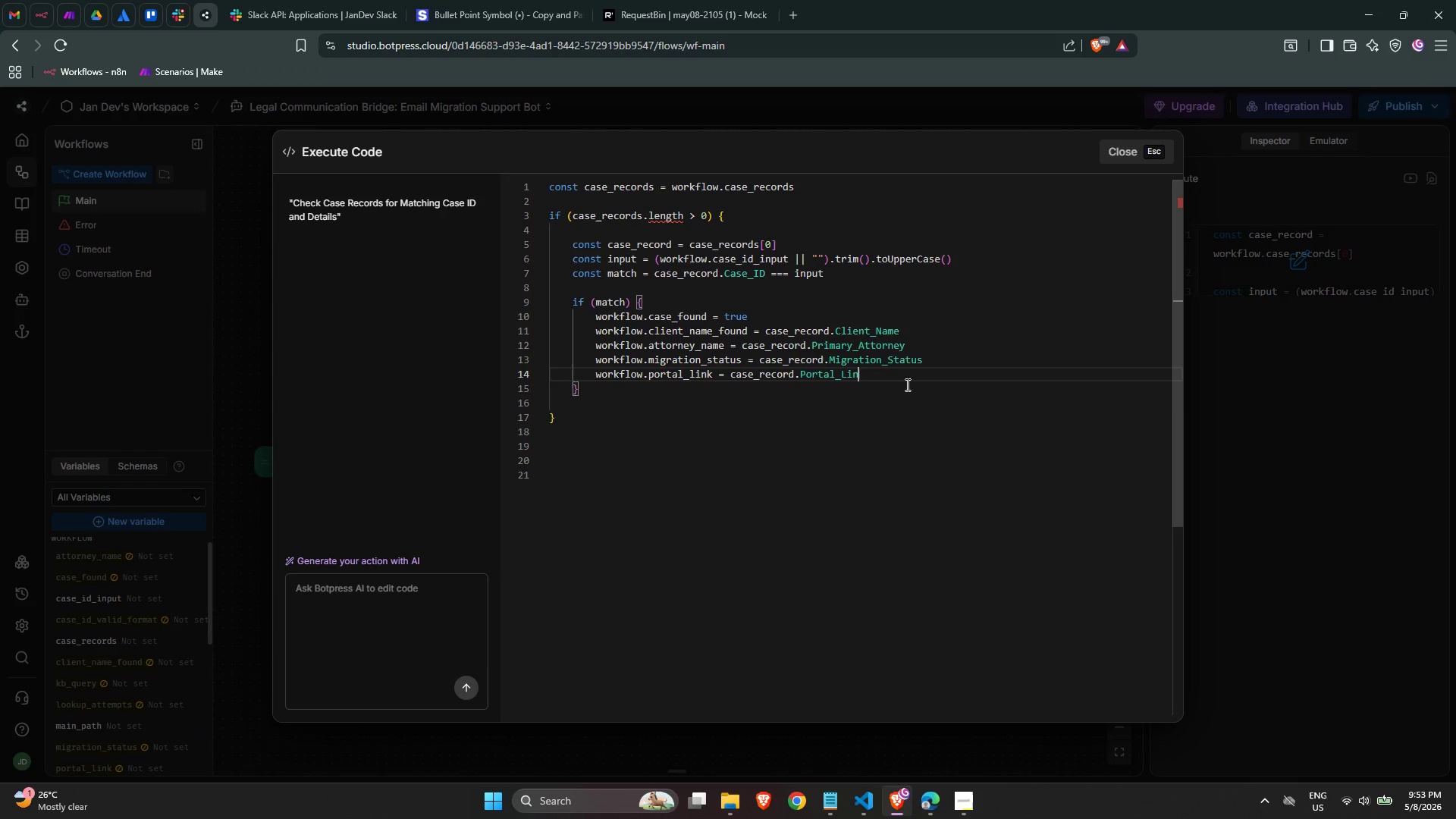 
key(K)
 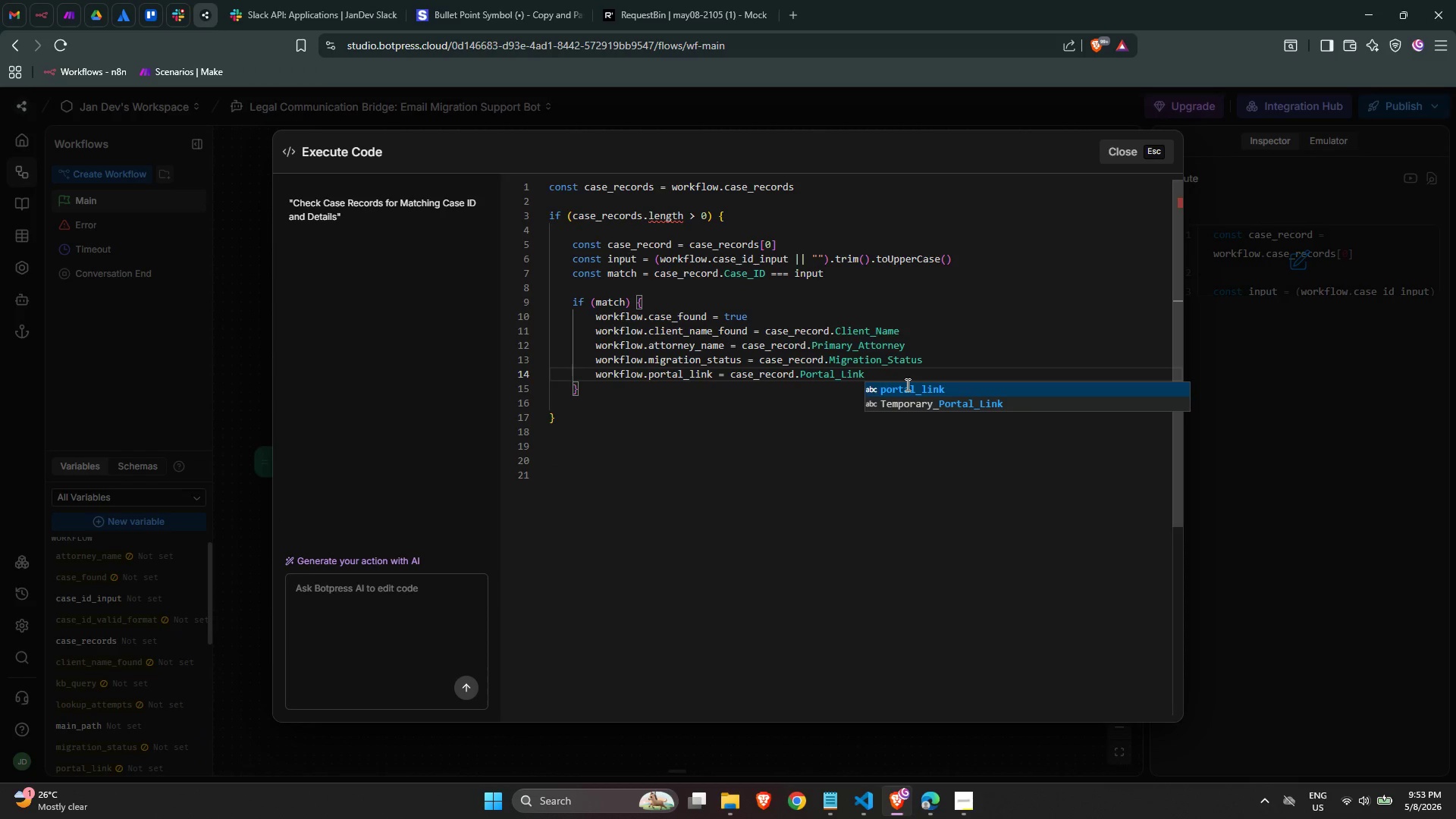 
key(ArrowLeft)
 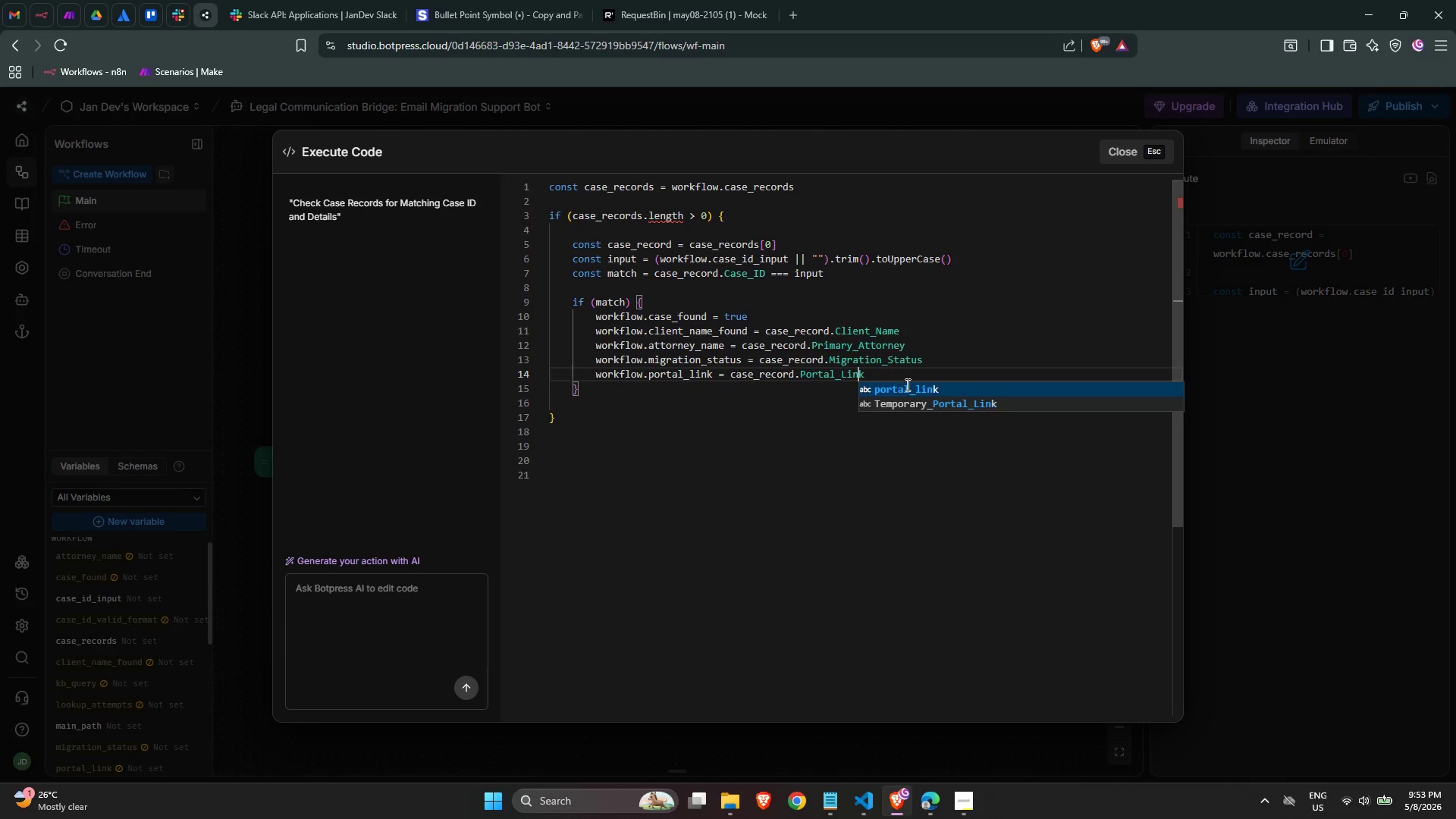 
key(ArrowLeft)
 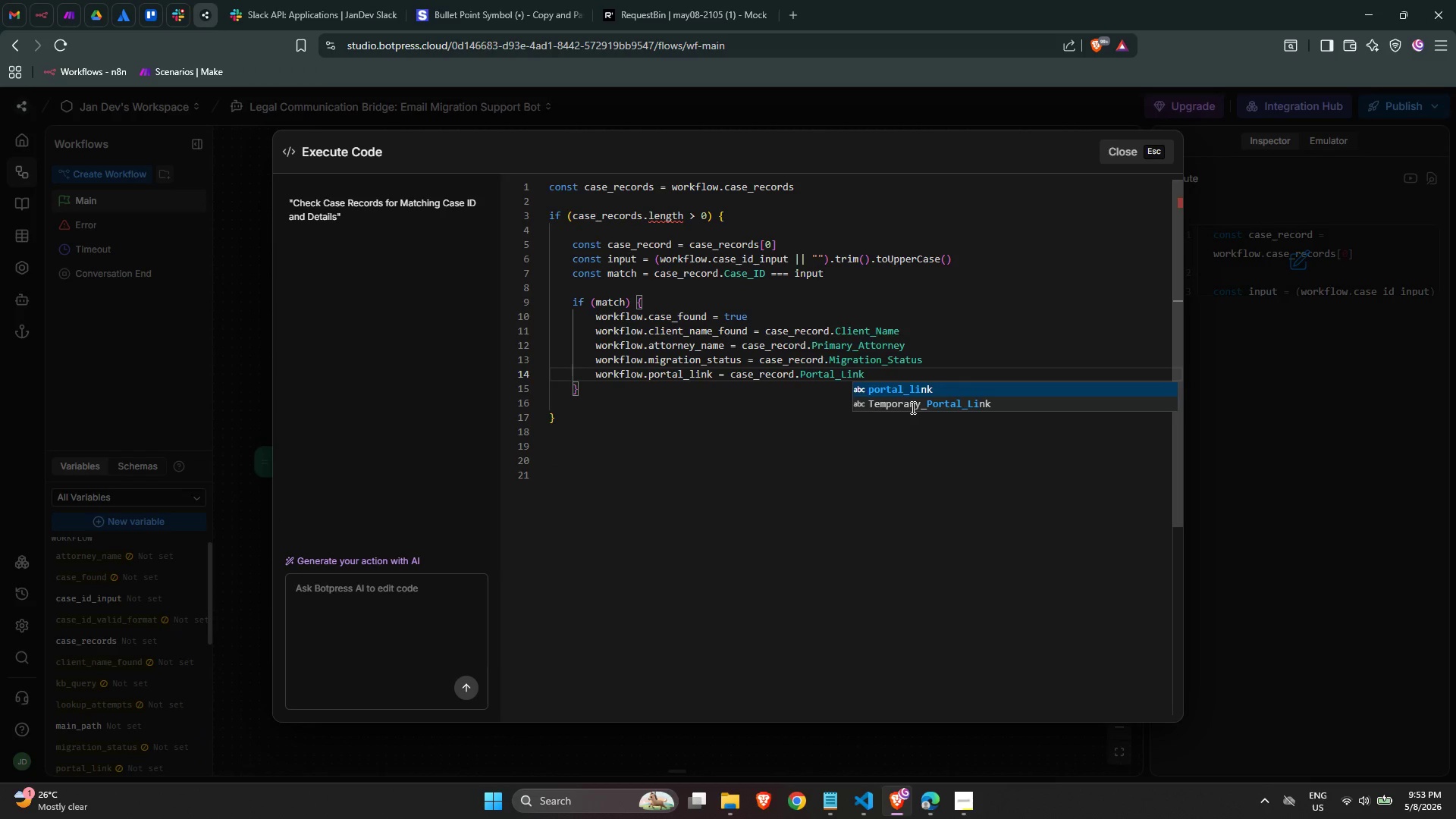 
key(ArrowDown)
 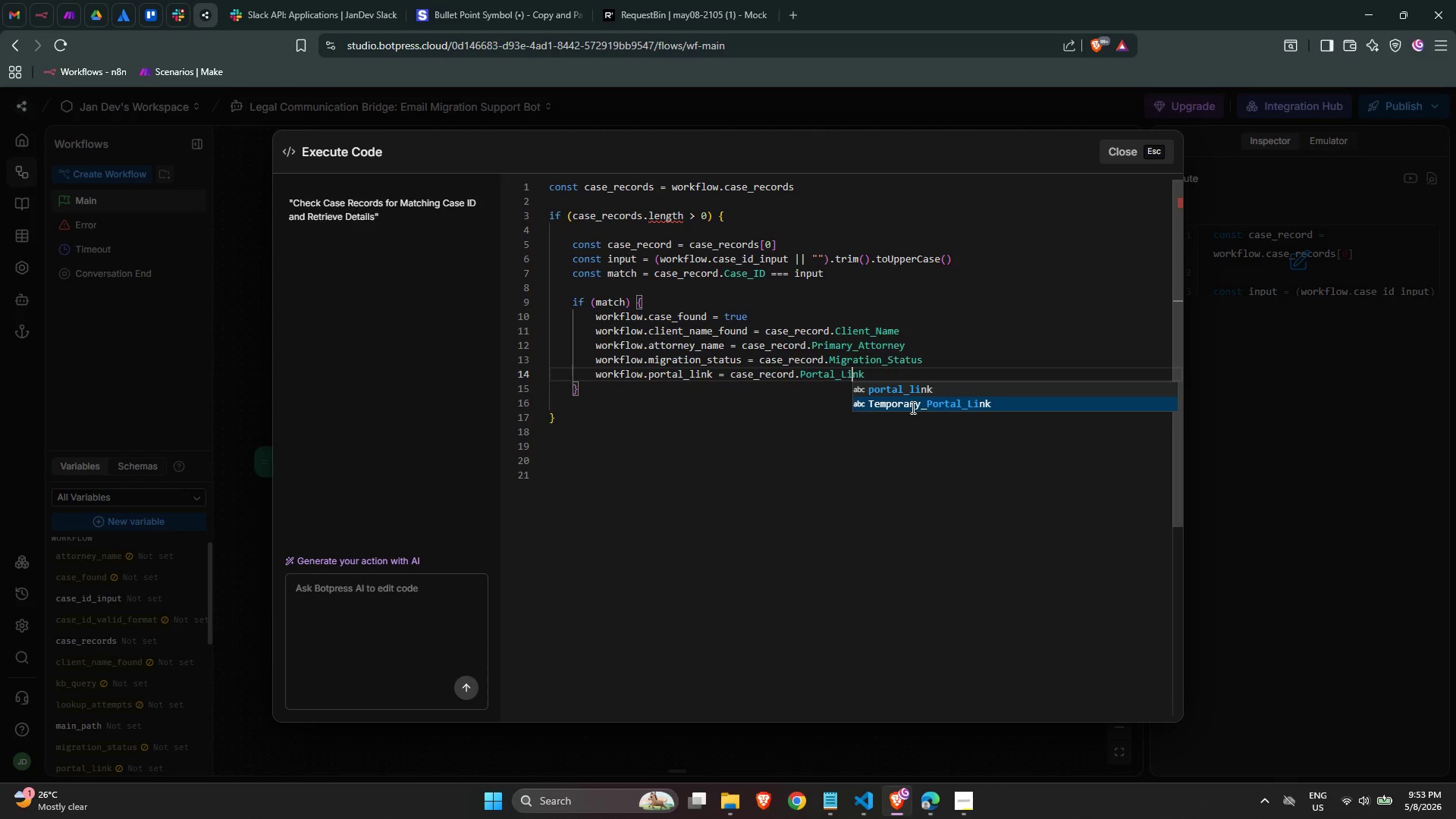 
key(Enter)
 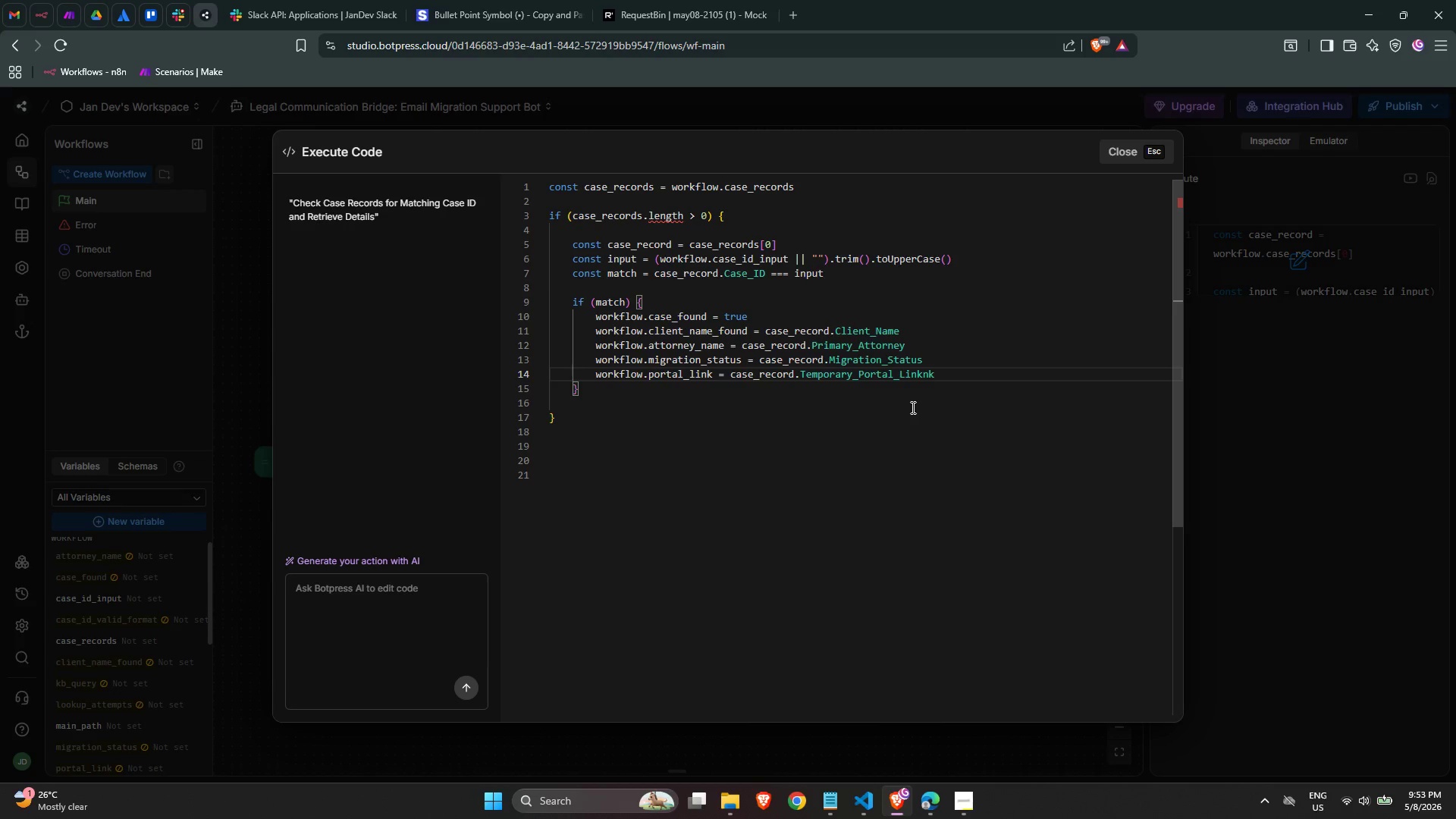 
key(ArrowRight)
 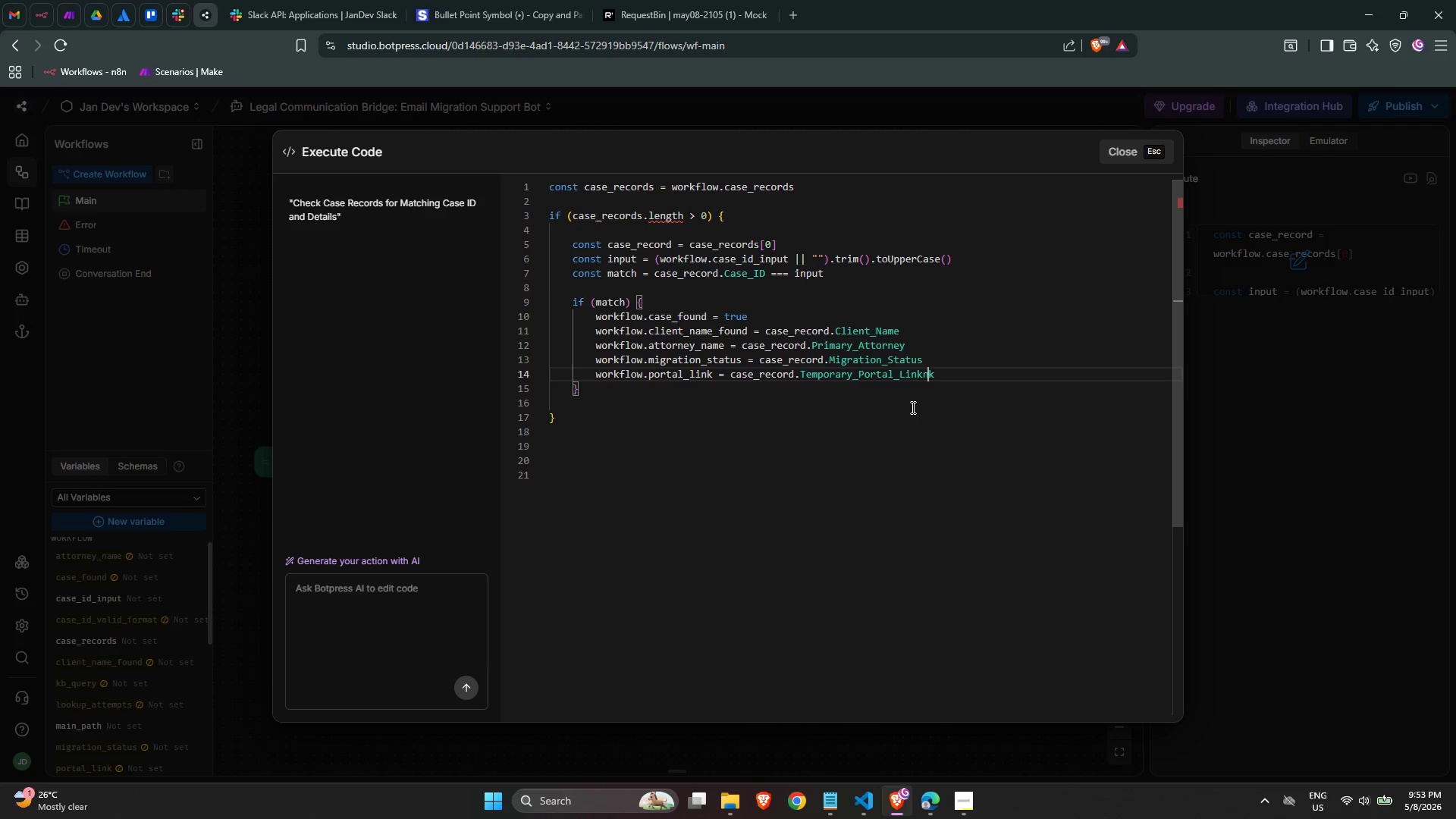 
key(ArrowRight)
 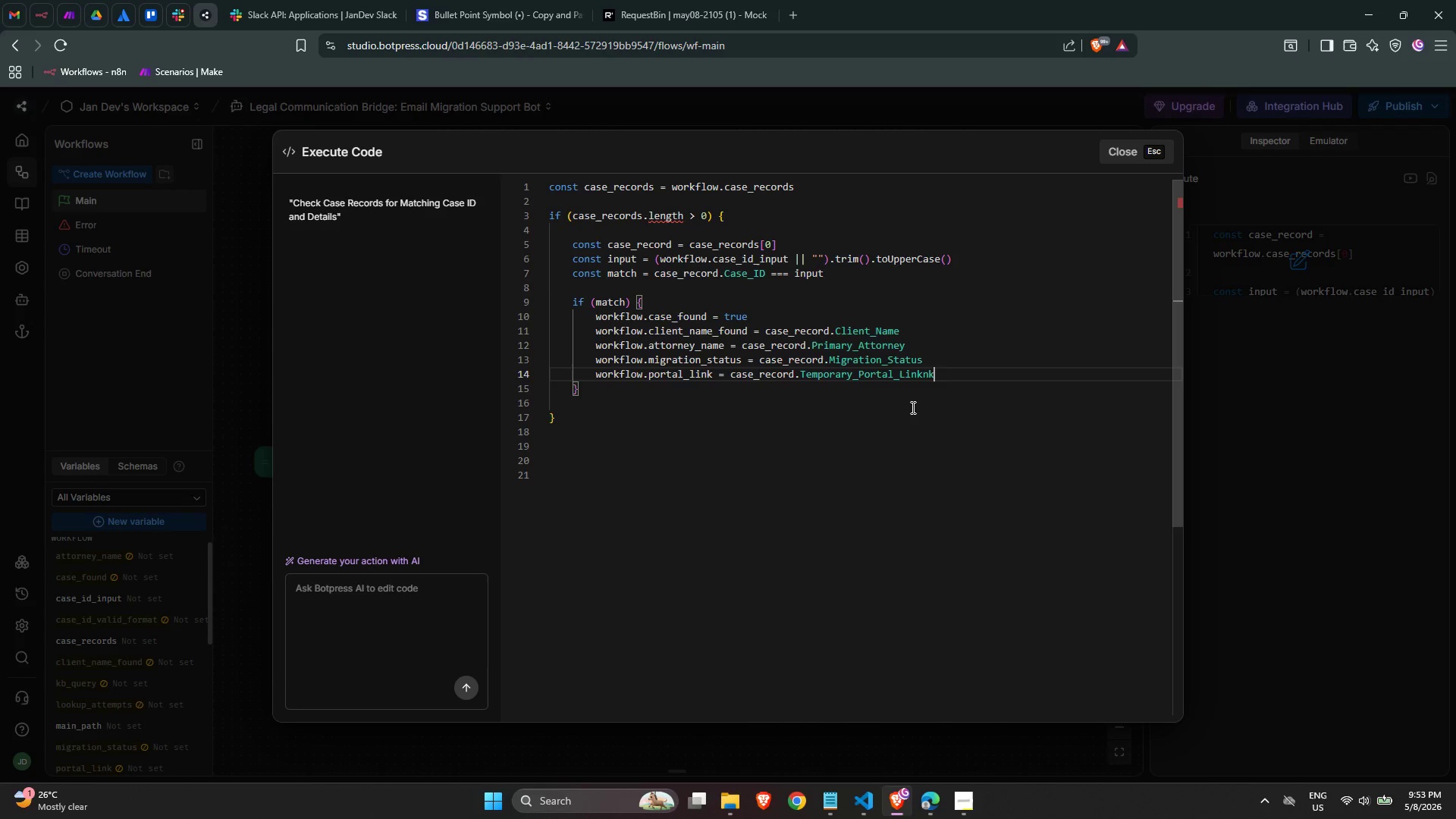 
key(Backspace)
 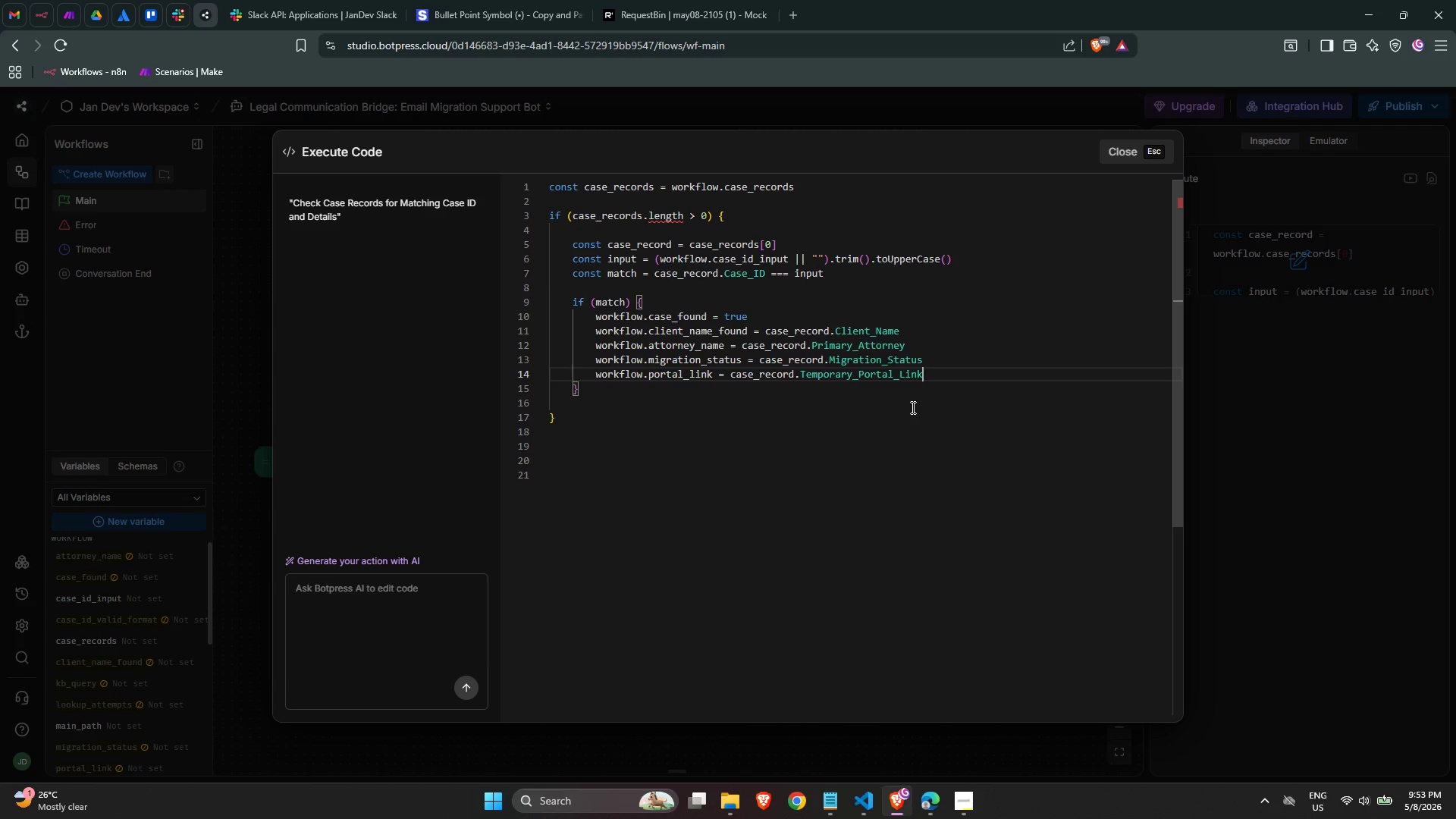 
key(Backspace)
 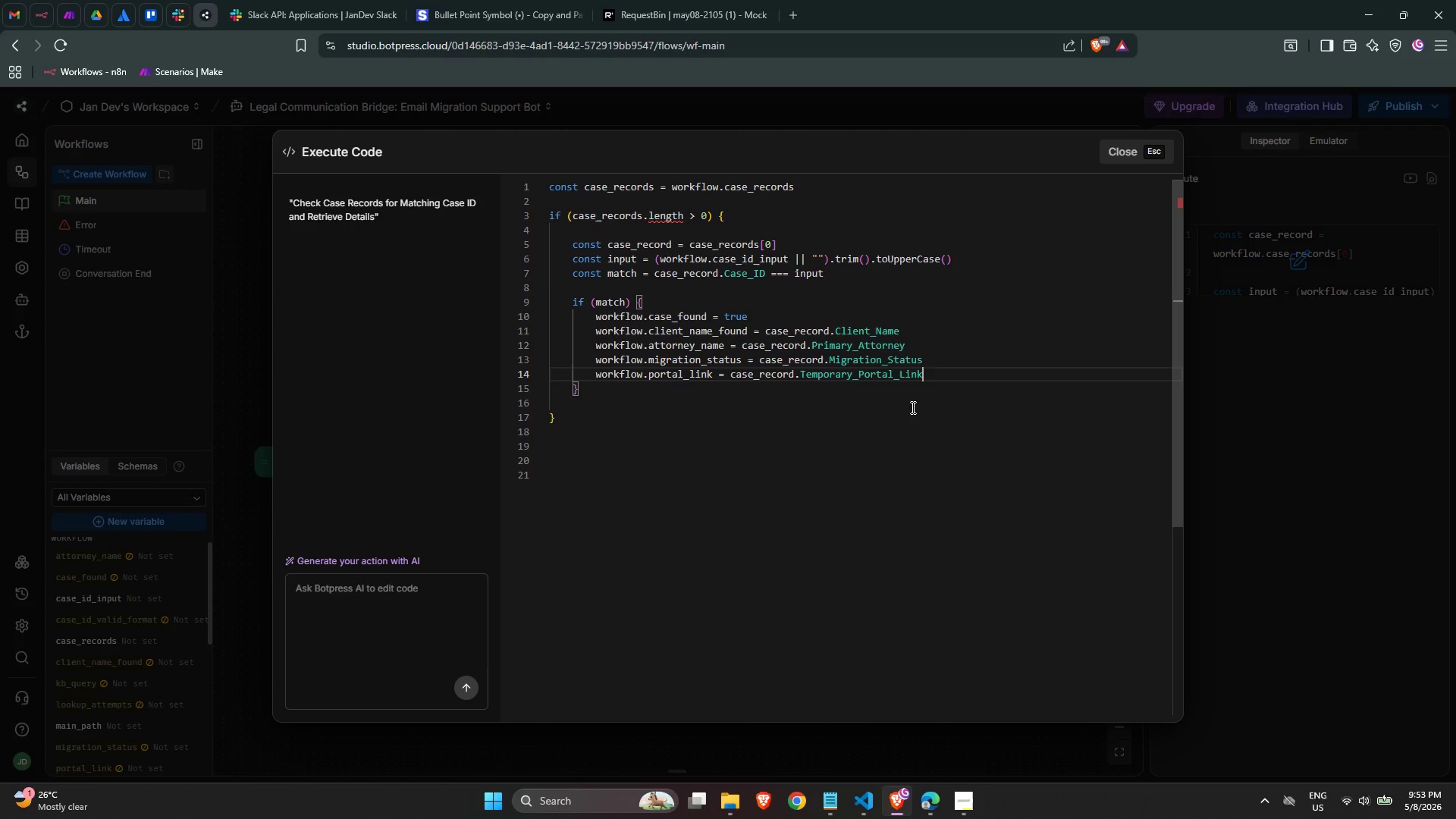 
wait(16.44)
 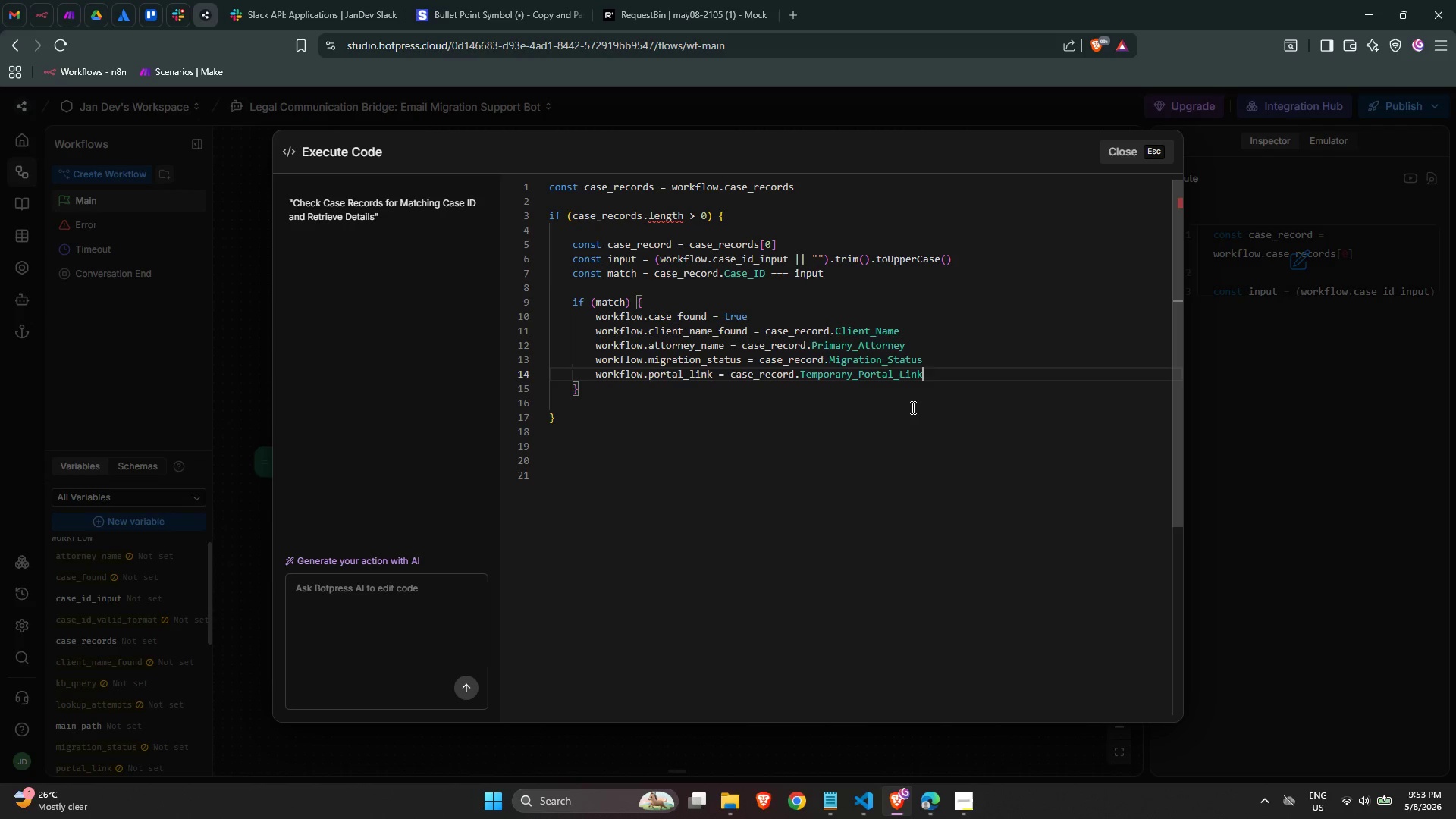 
left_click([746, 394])
 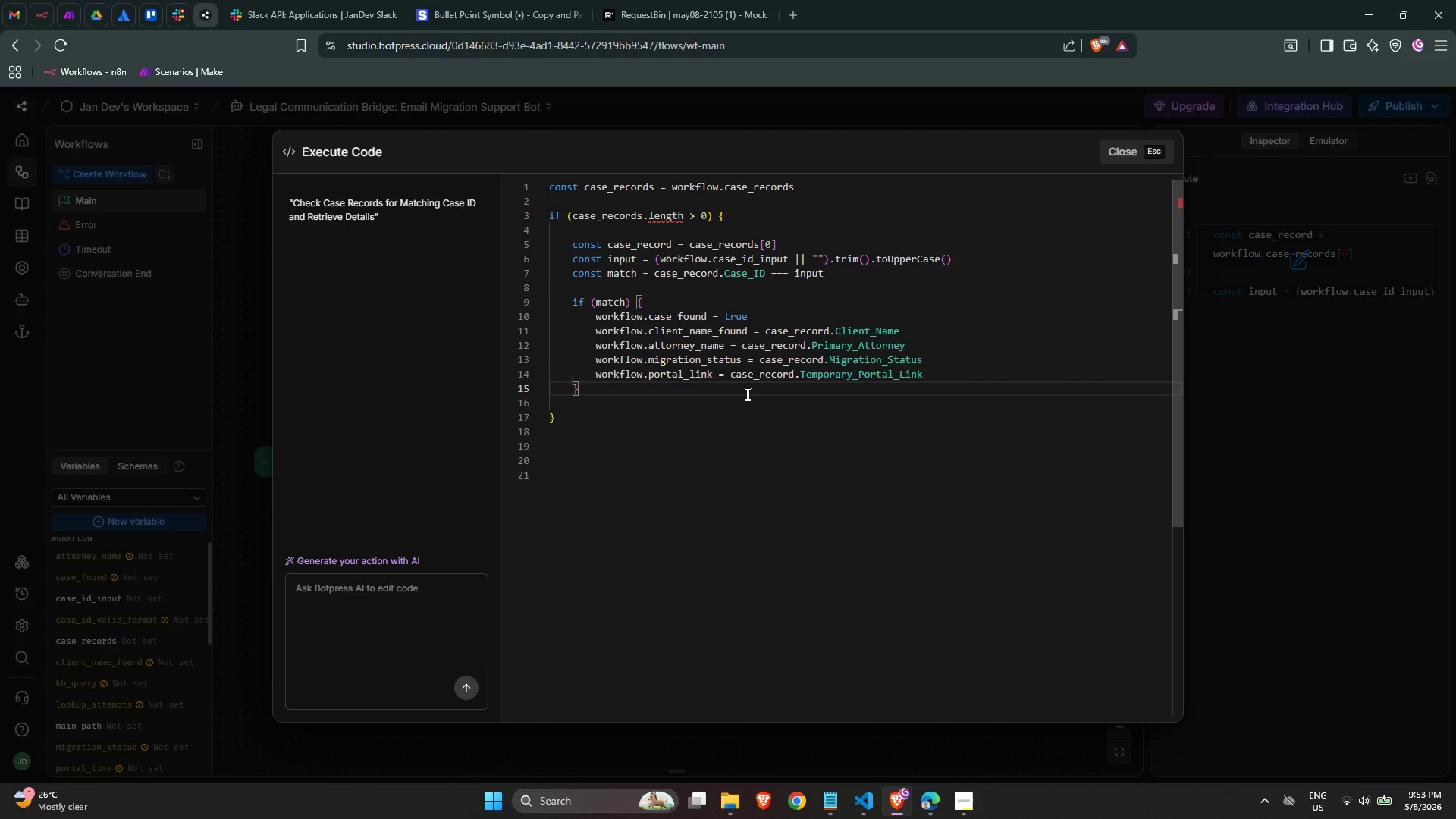 
type( else {)
 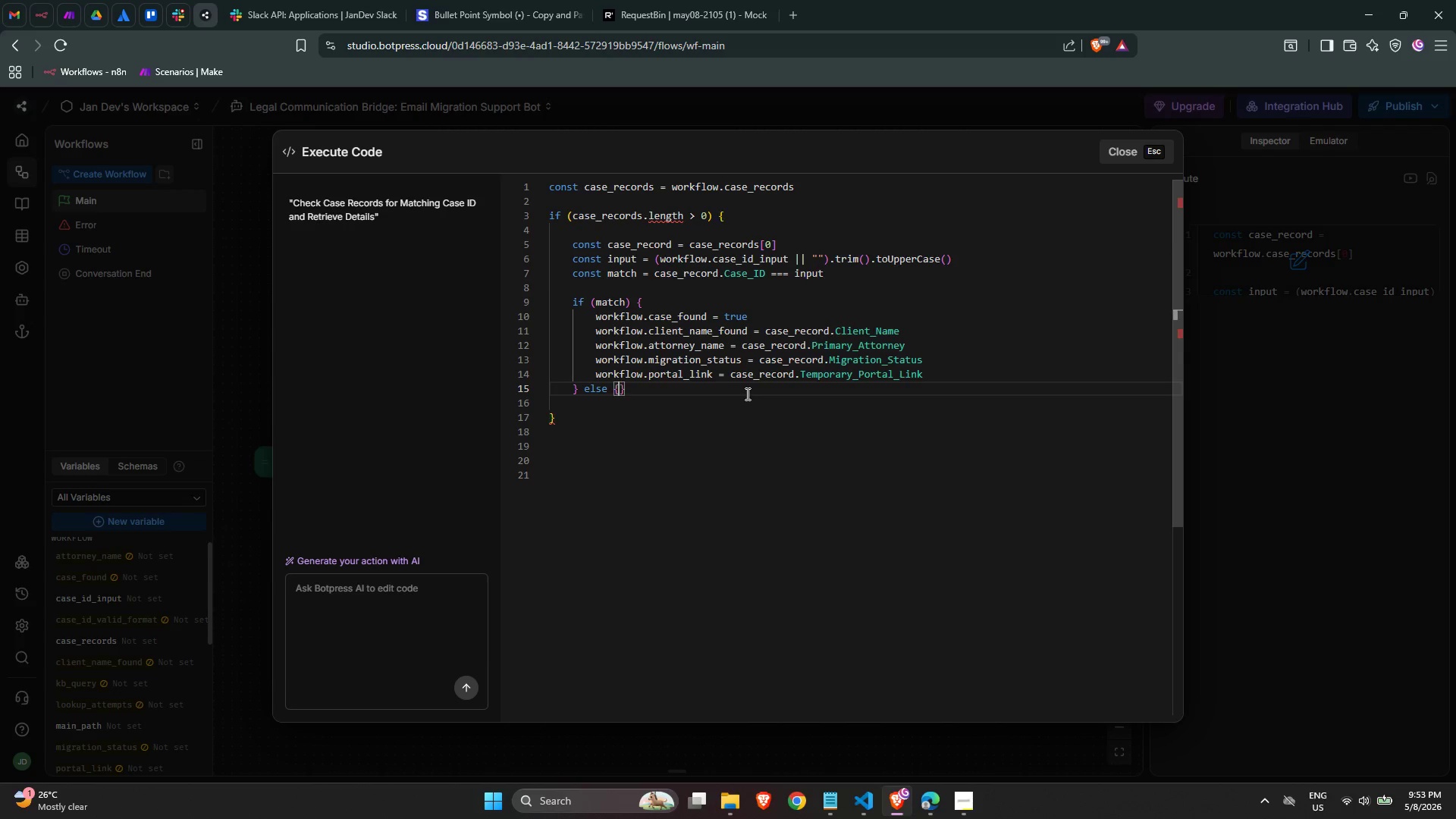 
key(Enter)
 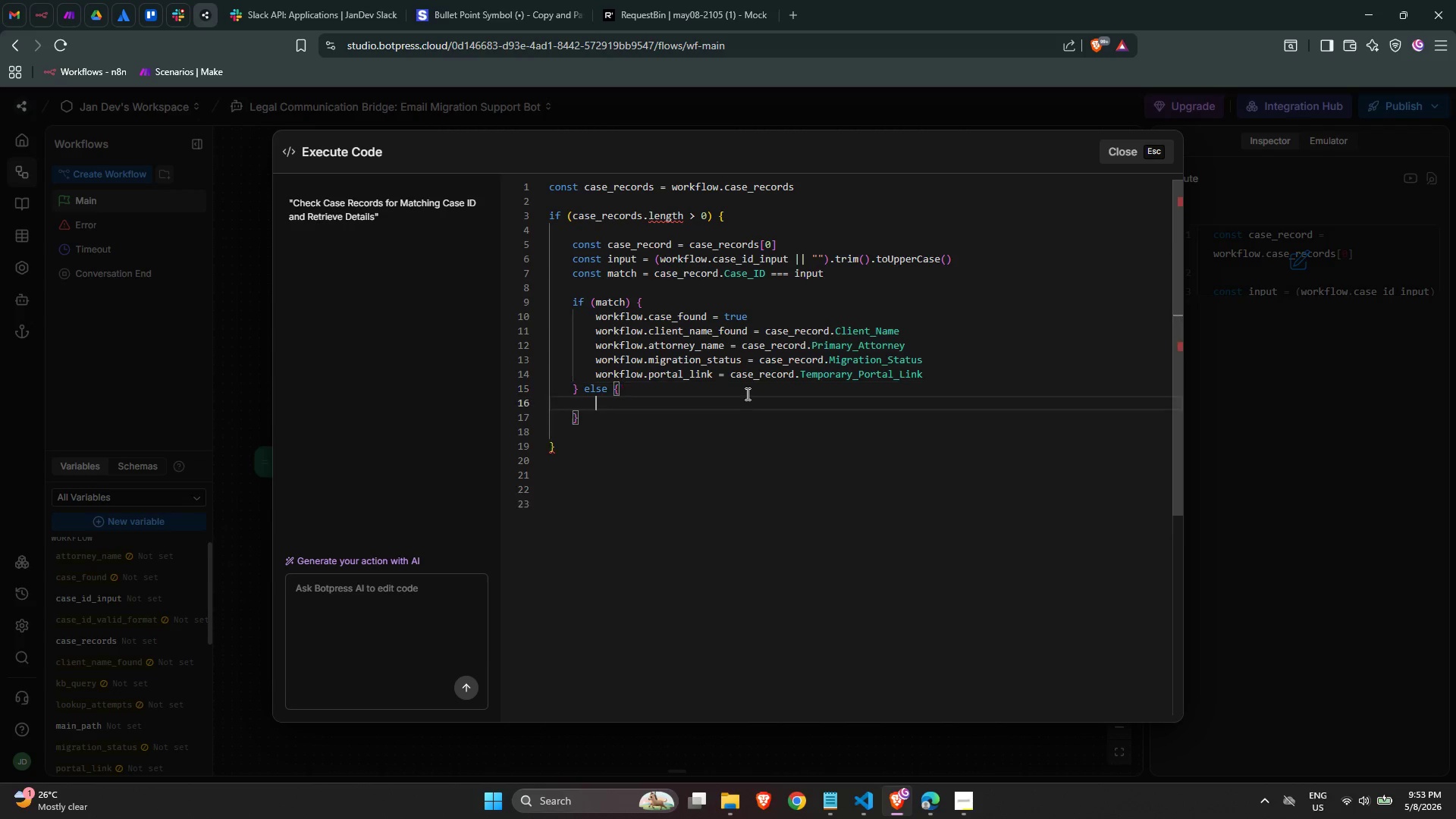 
key(Enter)
 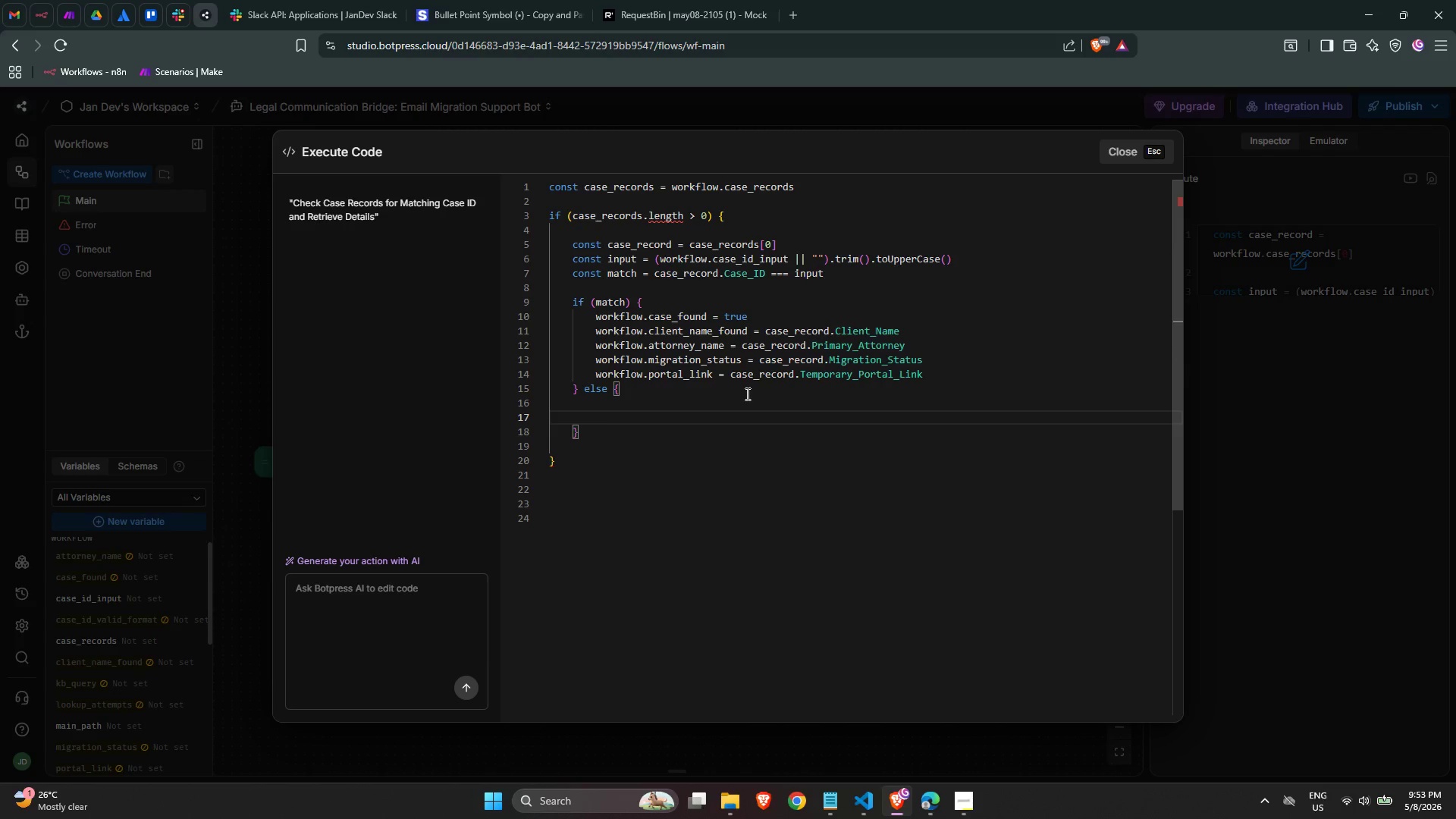 
key(Control+ControlLeft)
 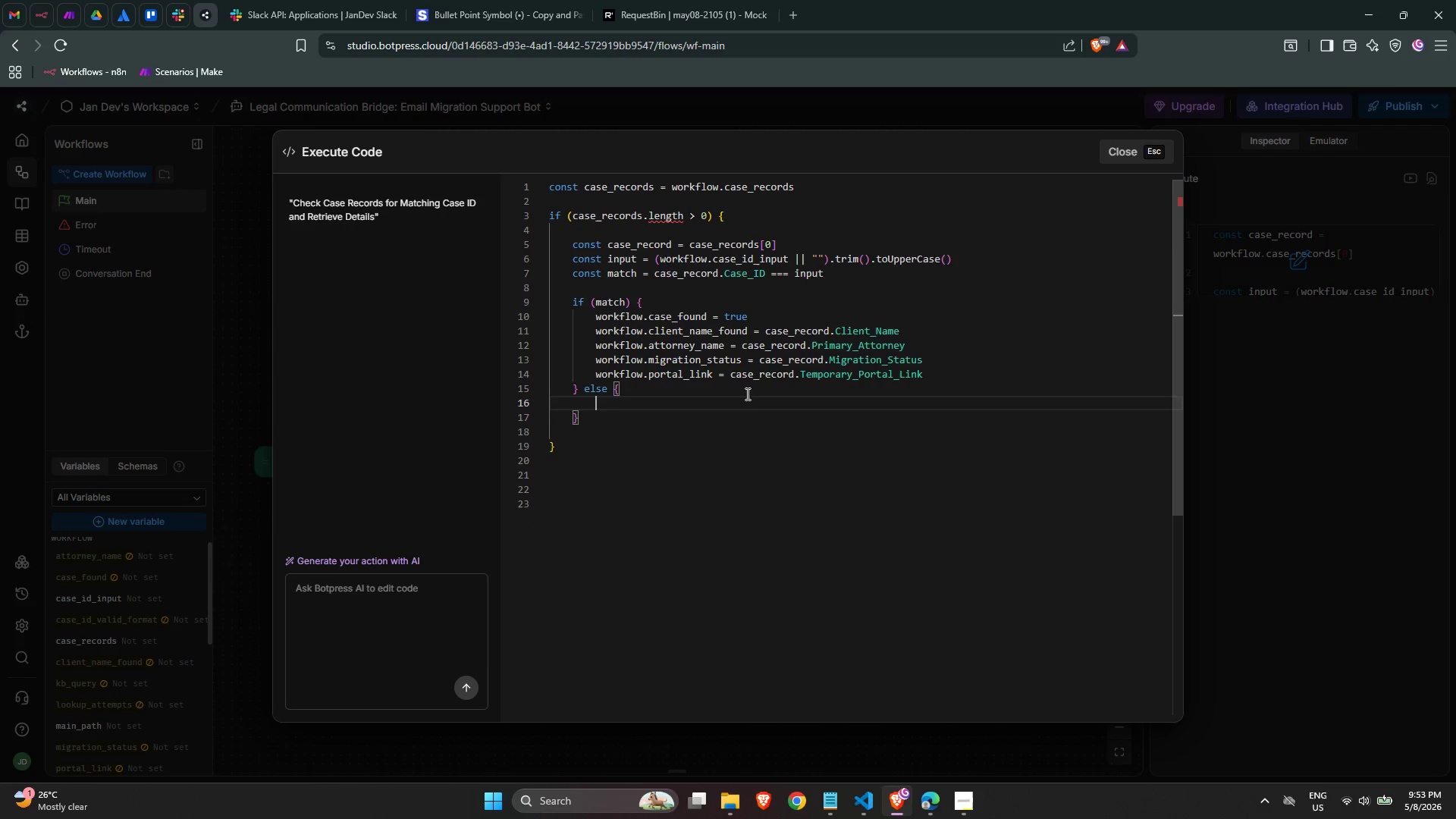 
key(Control+Z)
 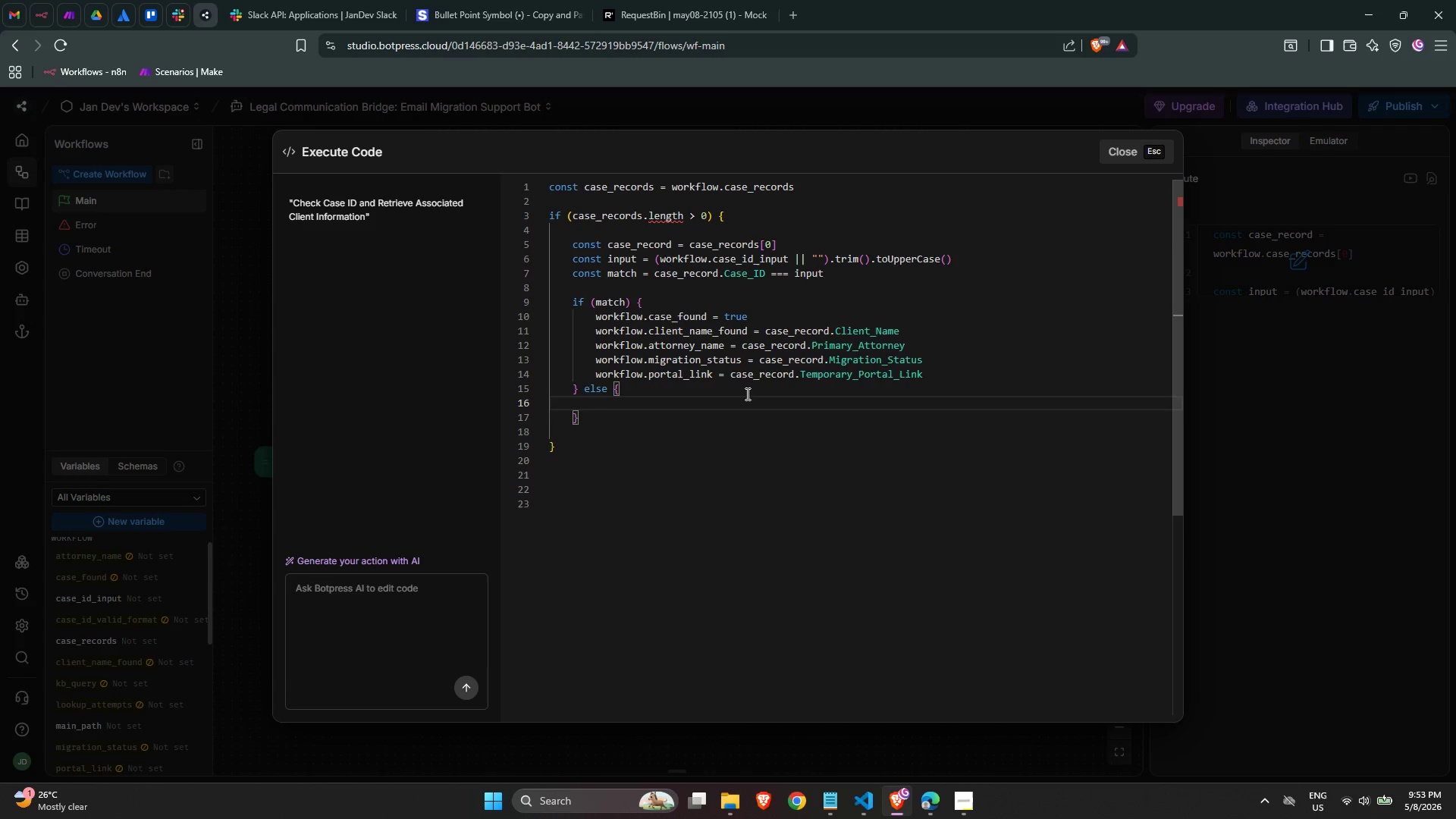 
wait(6.11)
 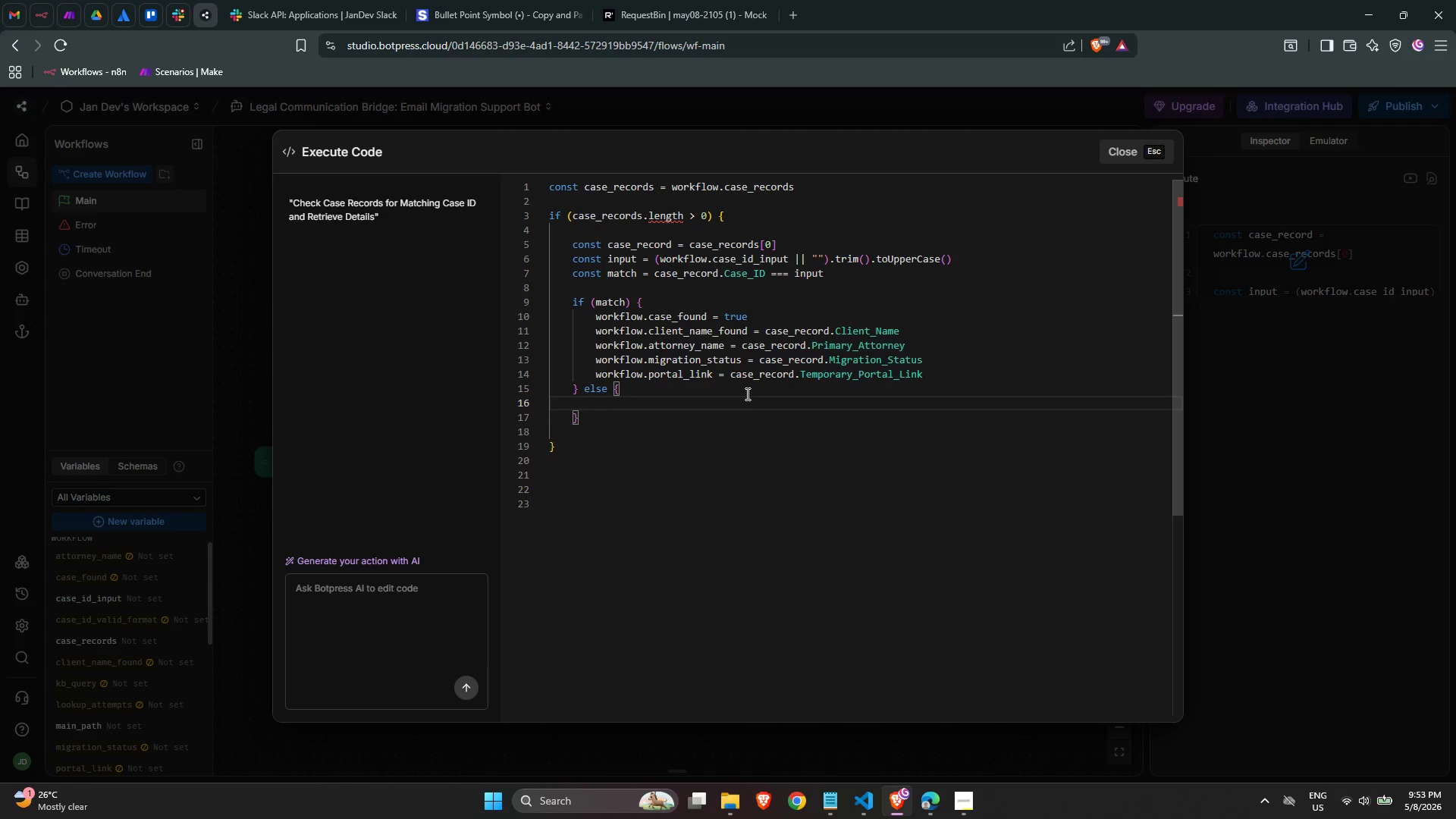 
type(work)
 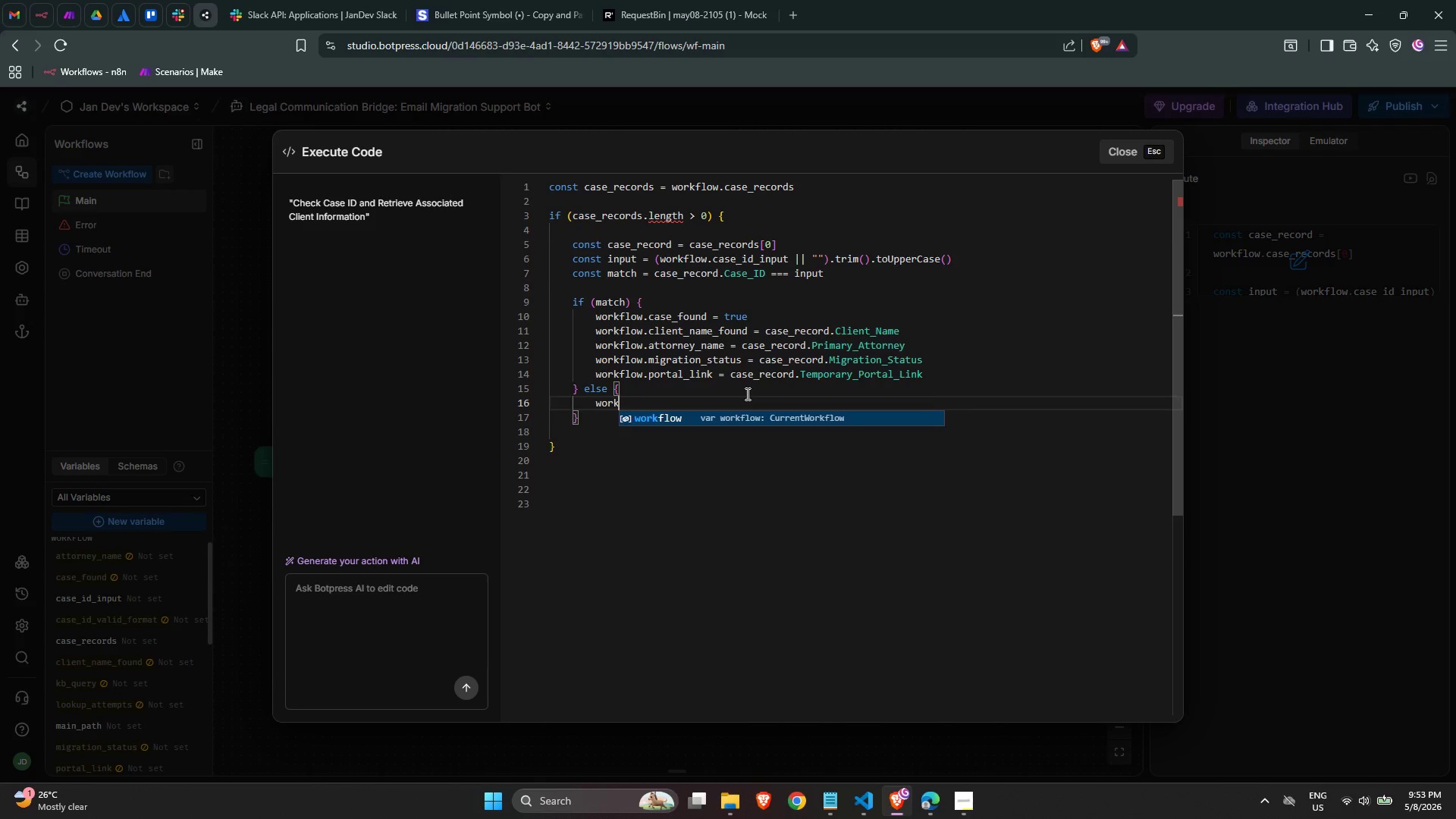 
key(Enter)
 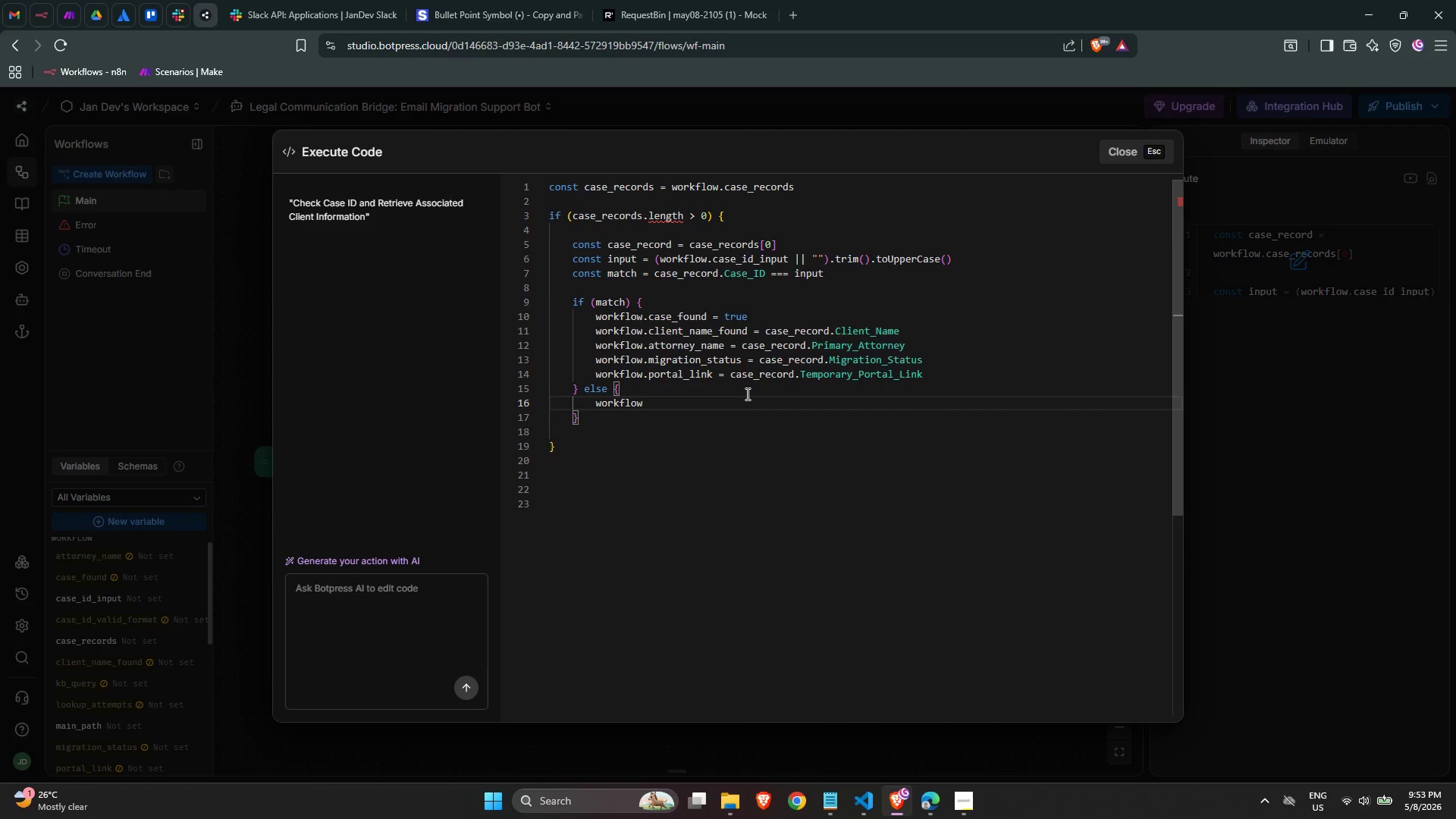 
type(.case)
 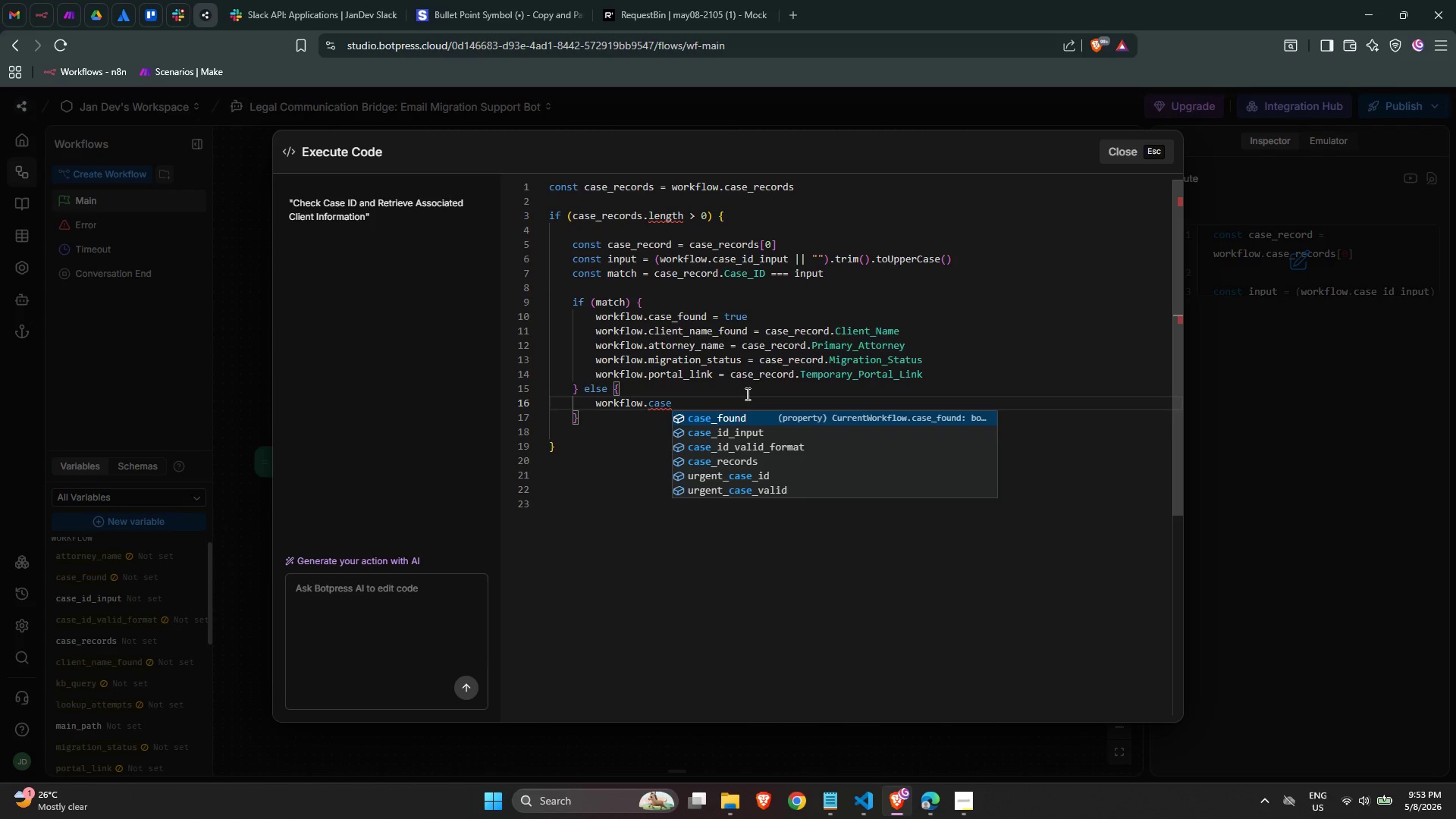 
key(Enter)
 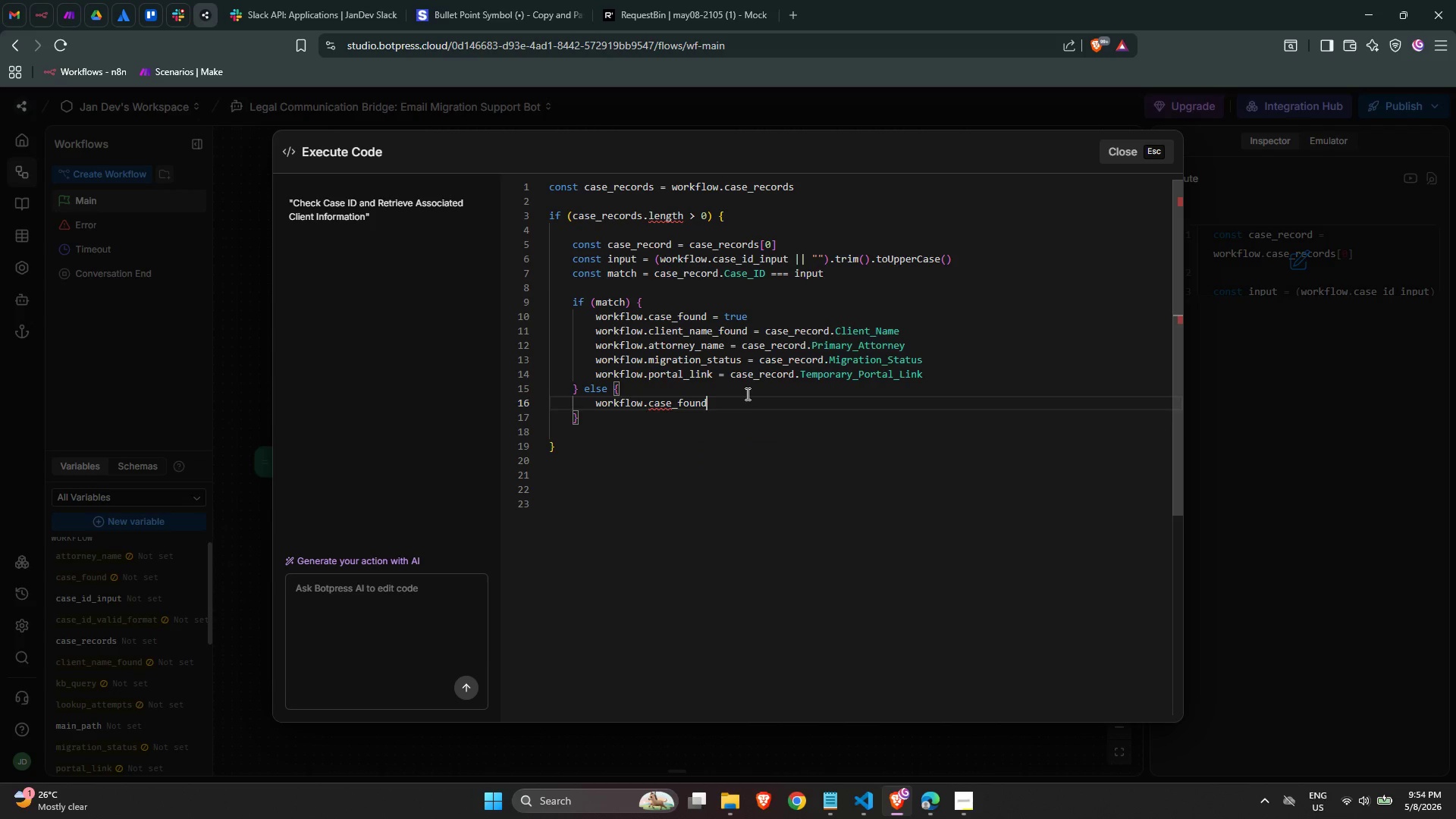 
type( = false)
 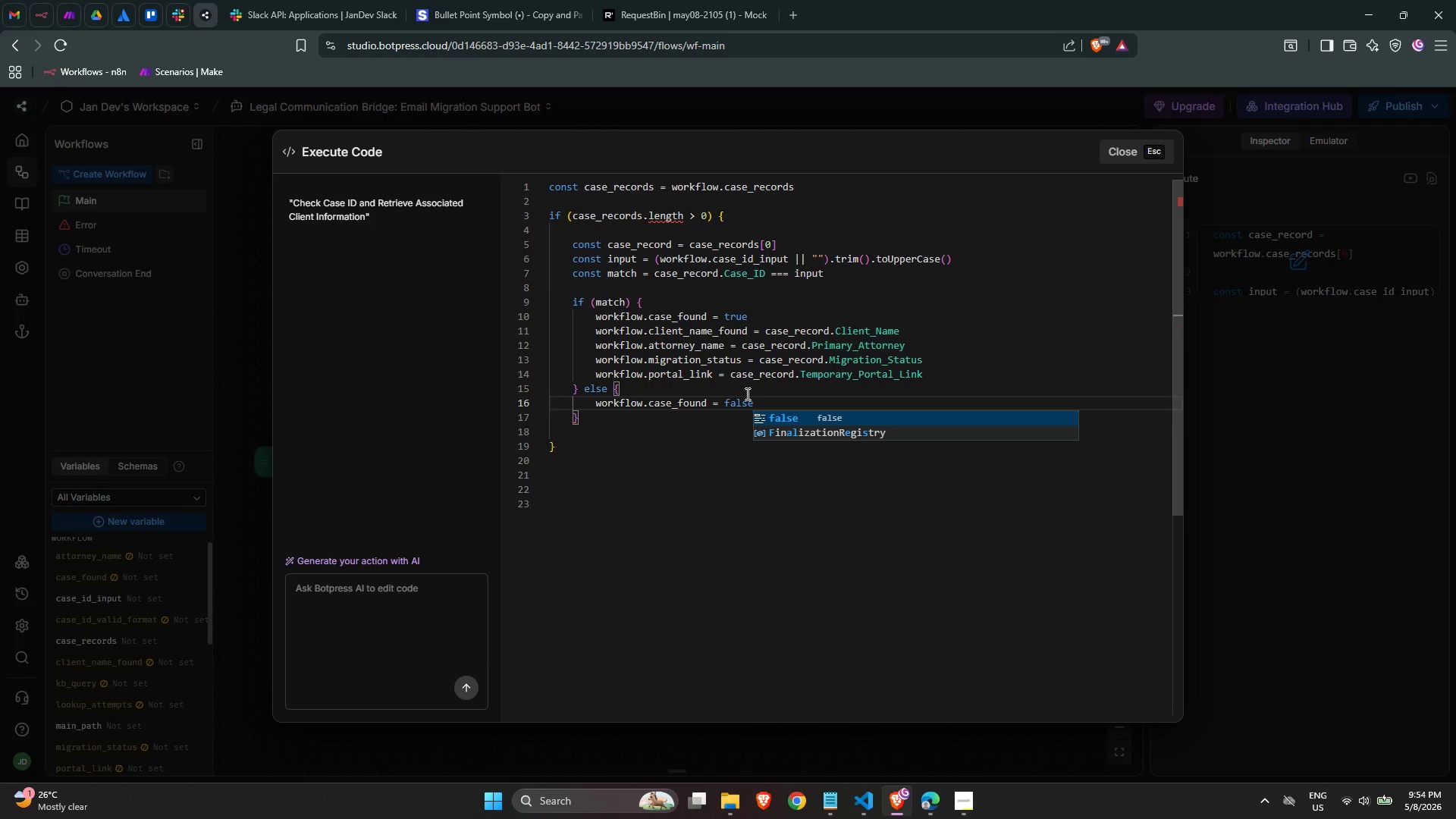 
key(Enter)
 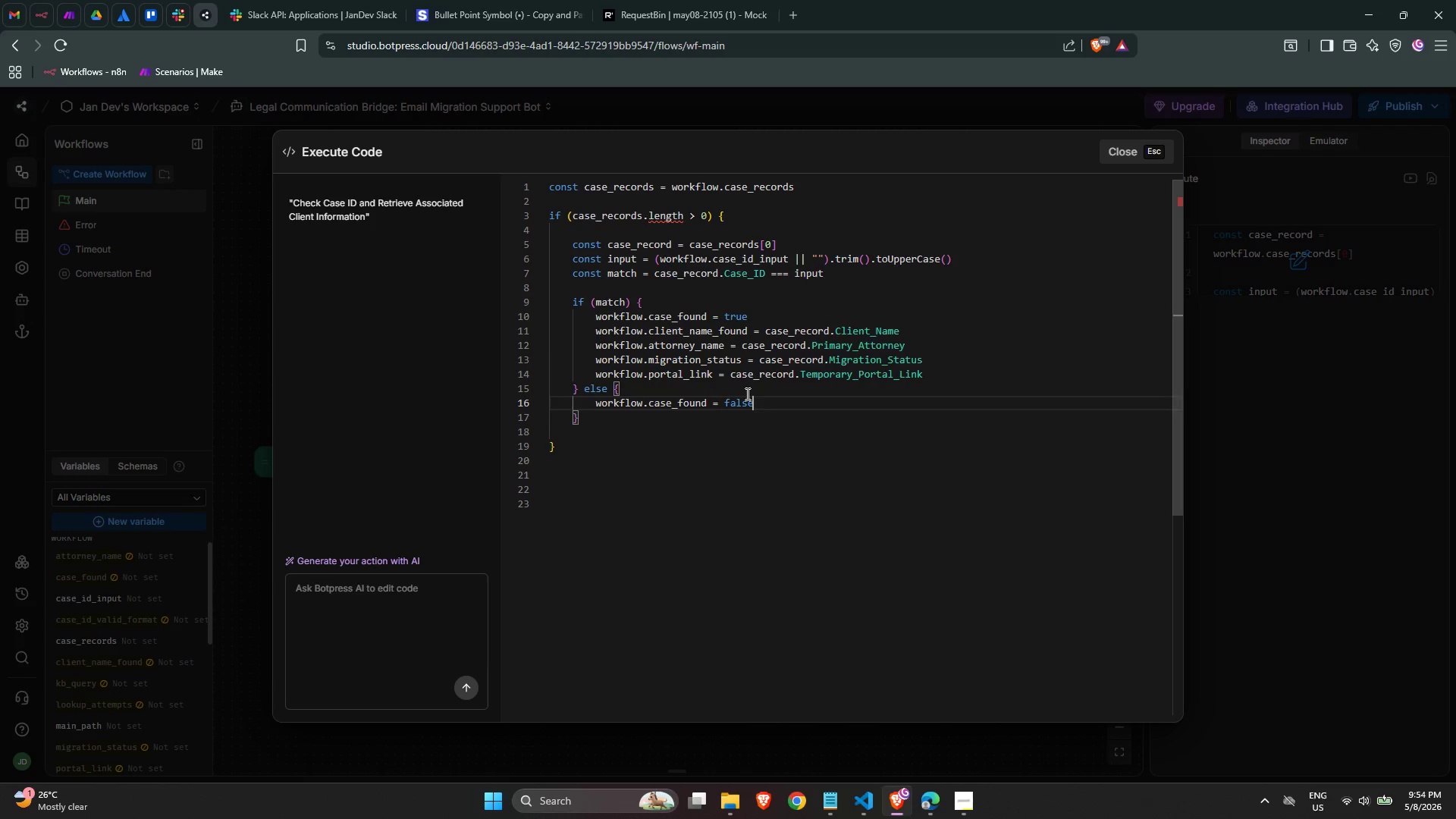 
key(Enter)
 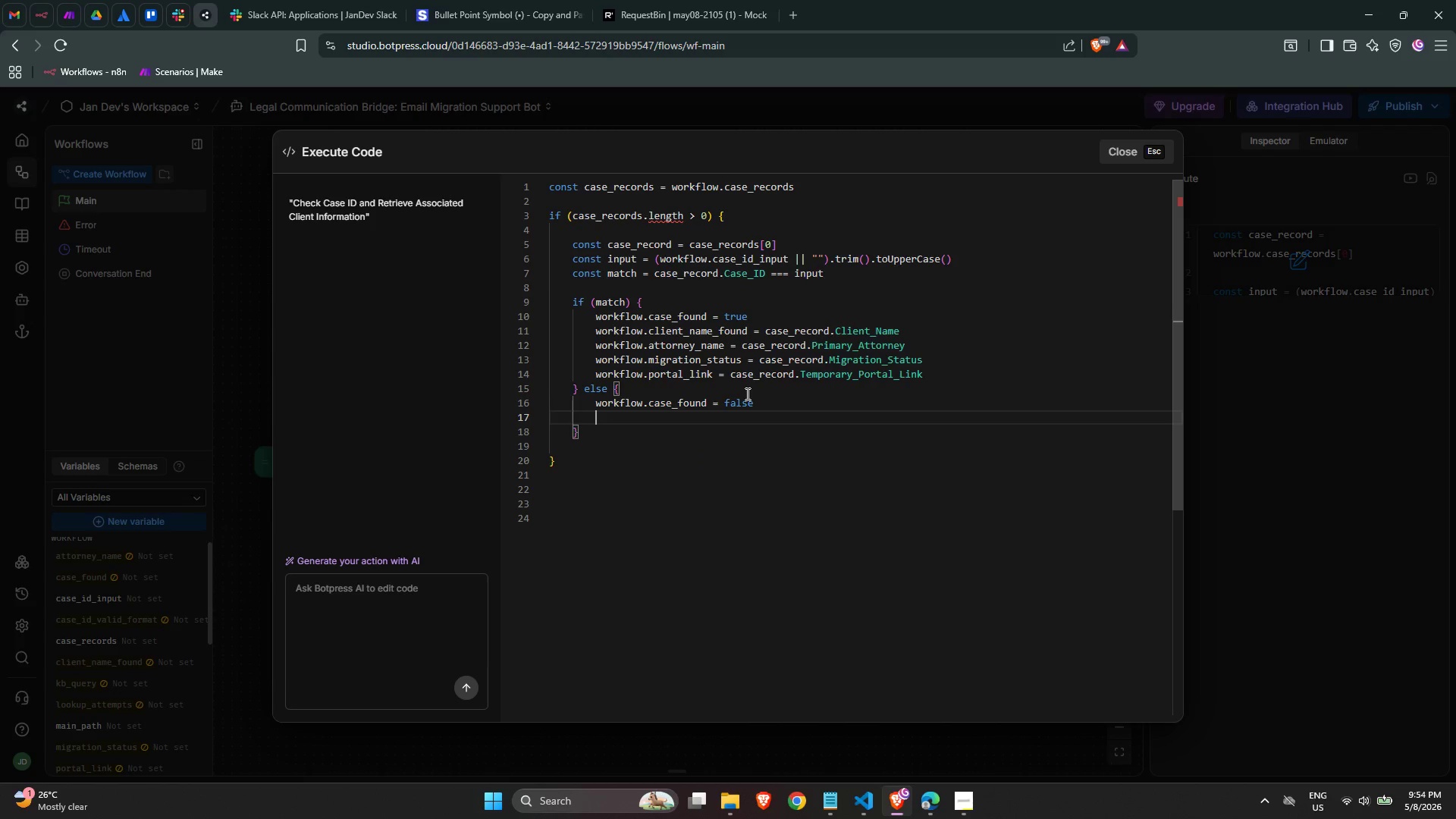 
type(wor)
 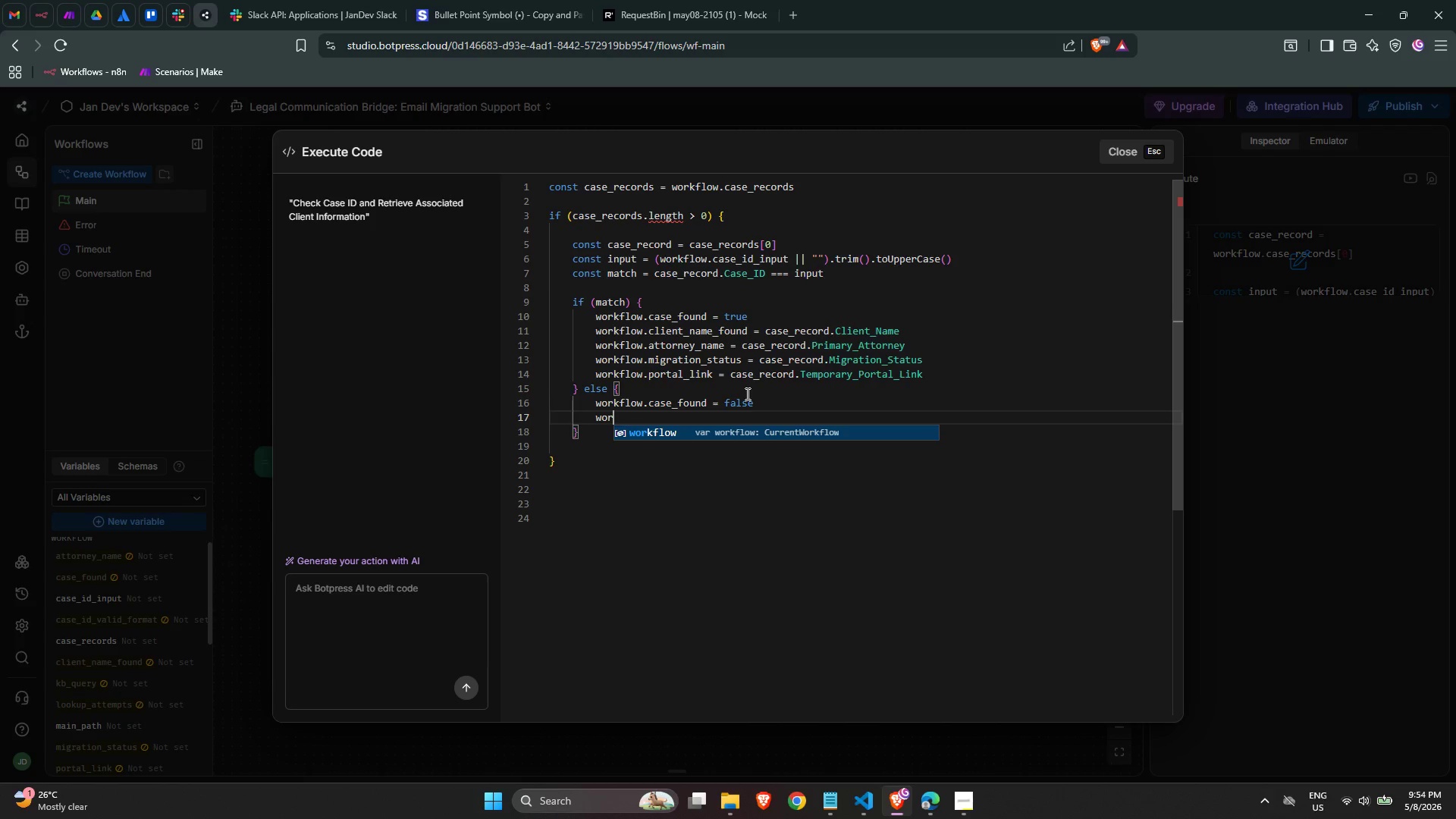 
key(Enter)
 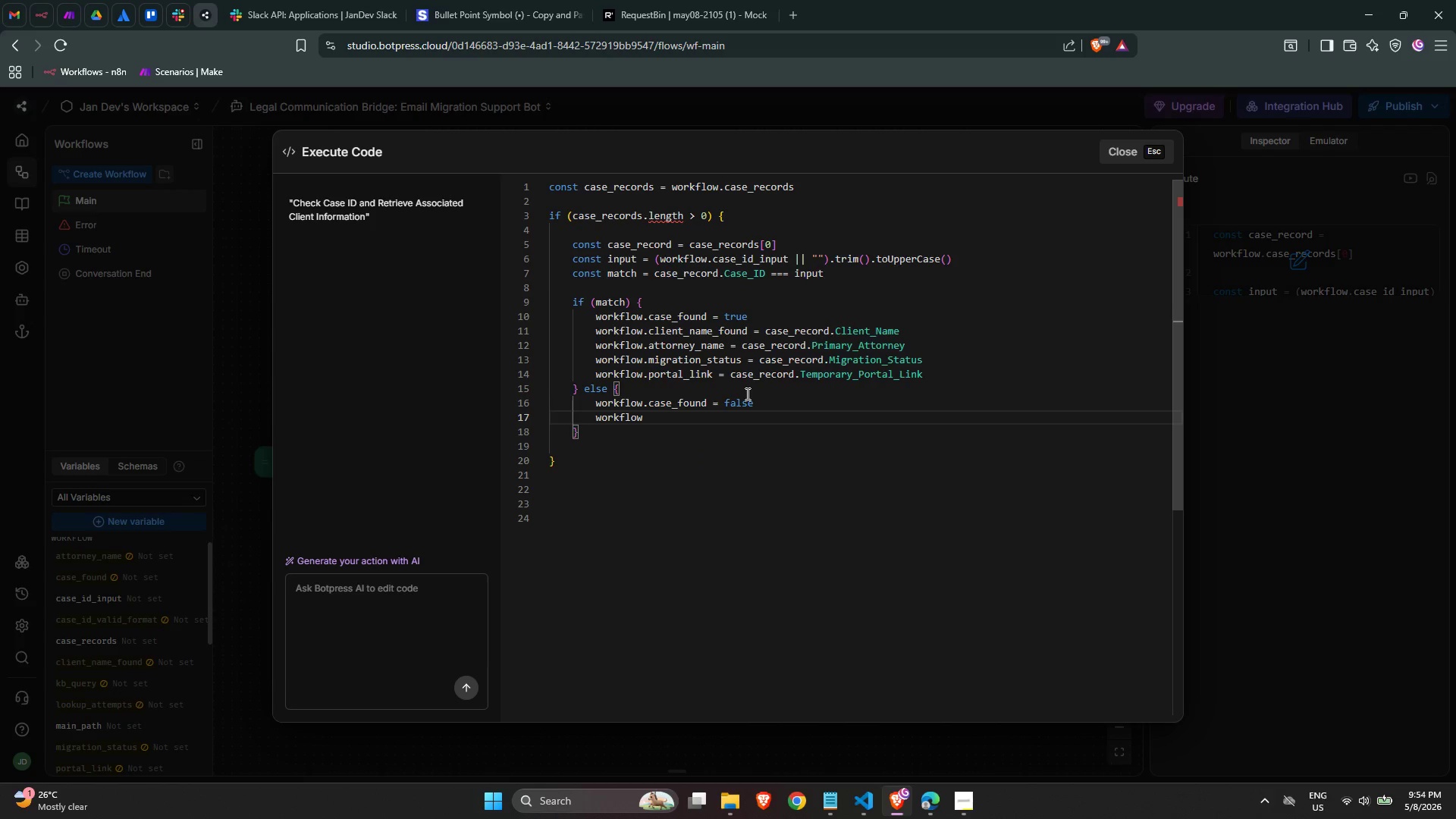 
type(.client_a)
key(Backspace)
type(name)
 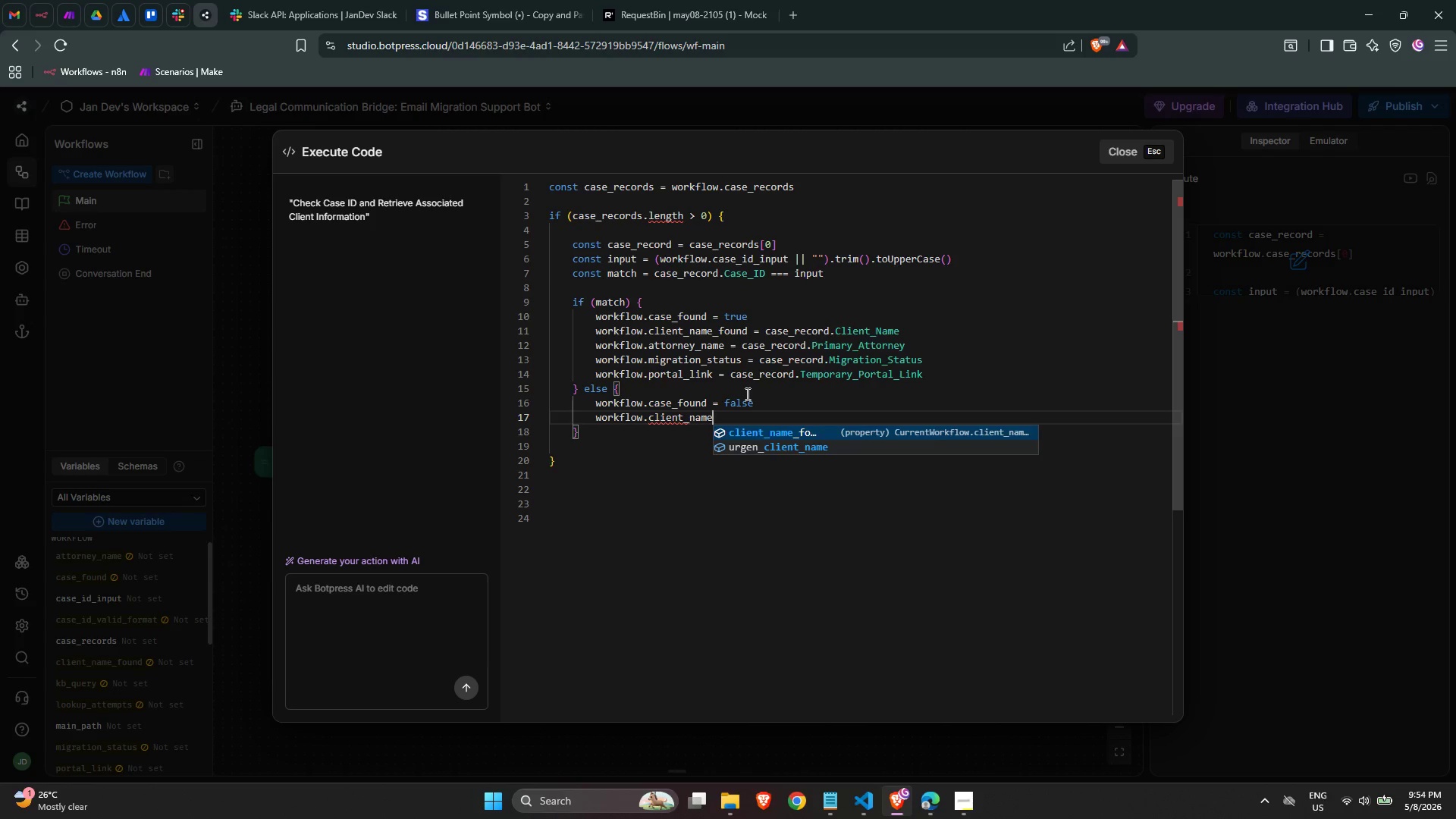 
key(Enter)
 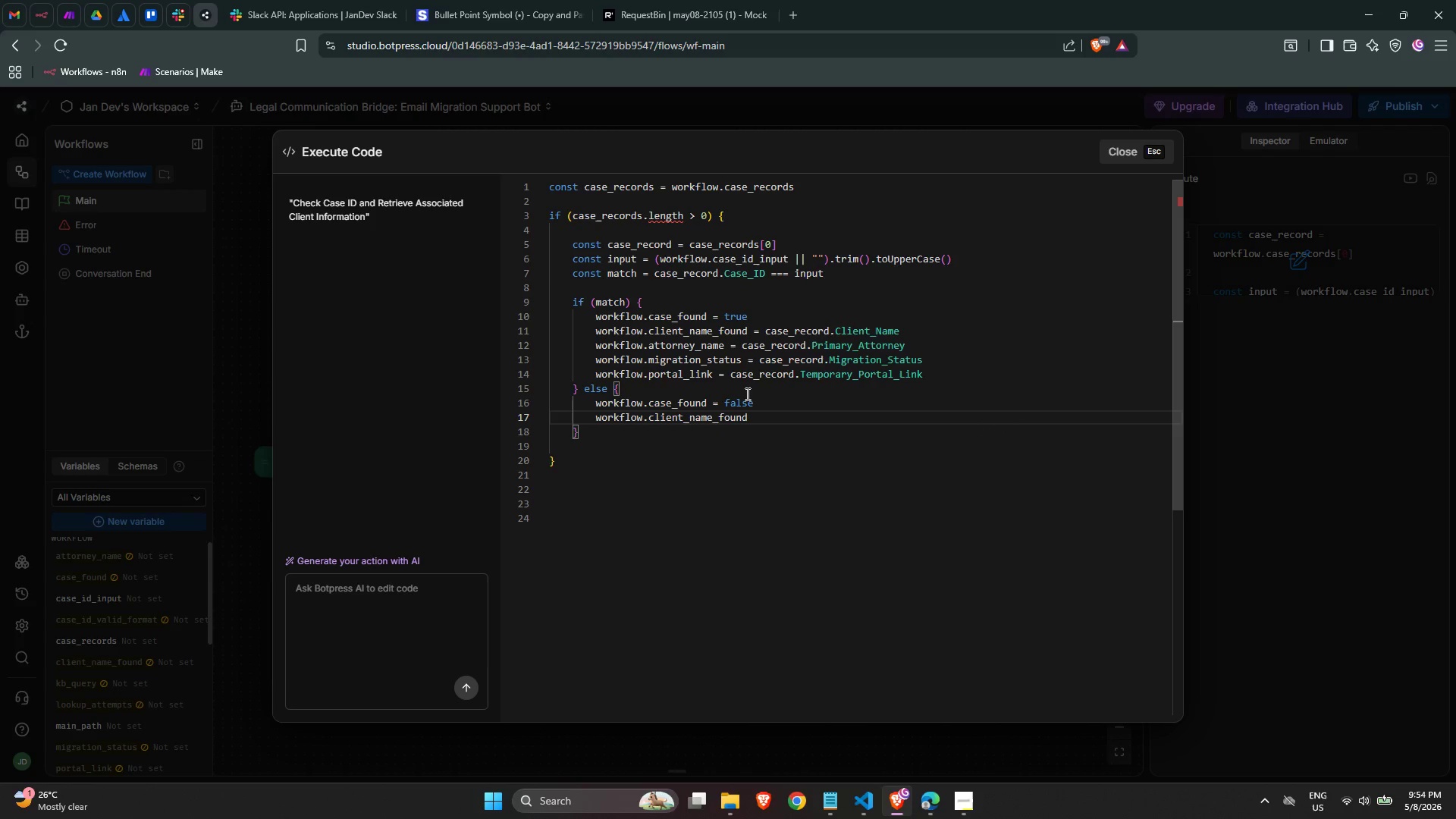 
key(Space)
 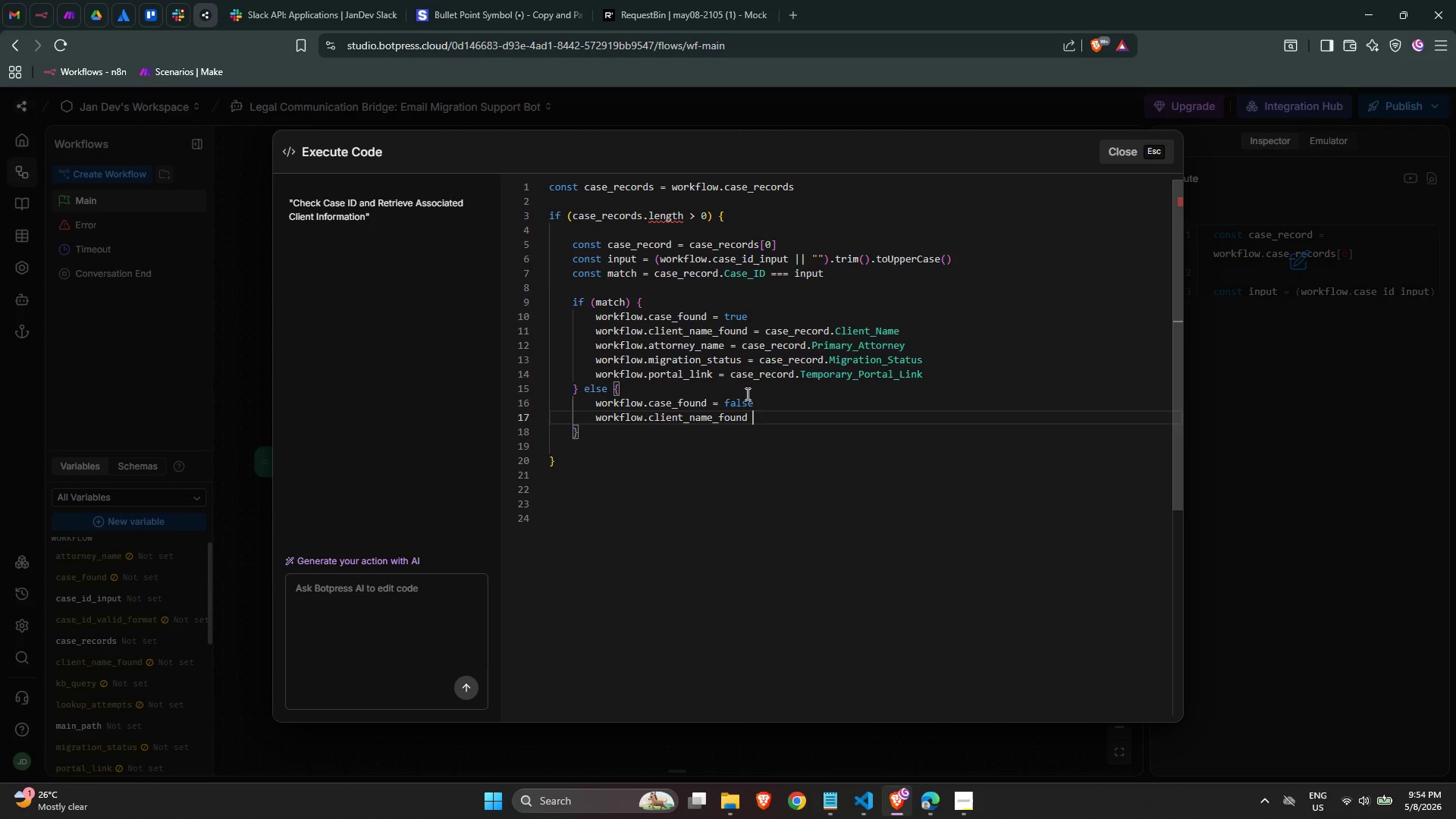 
key(Equal)
 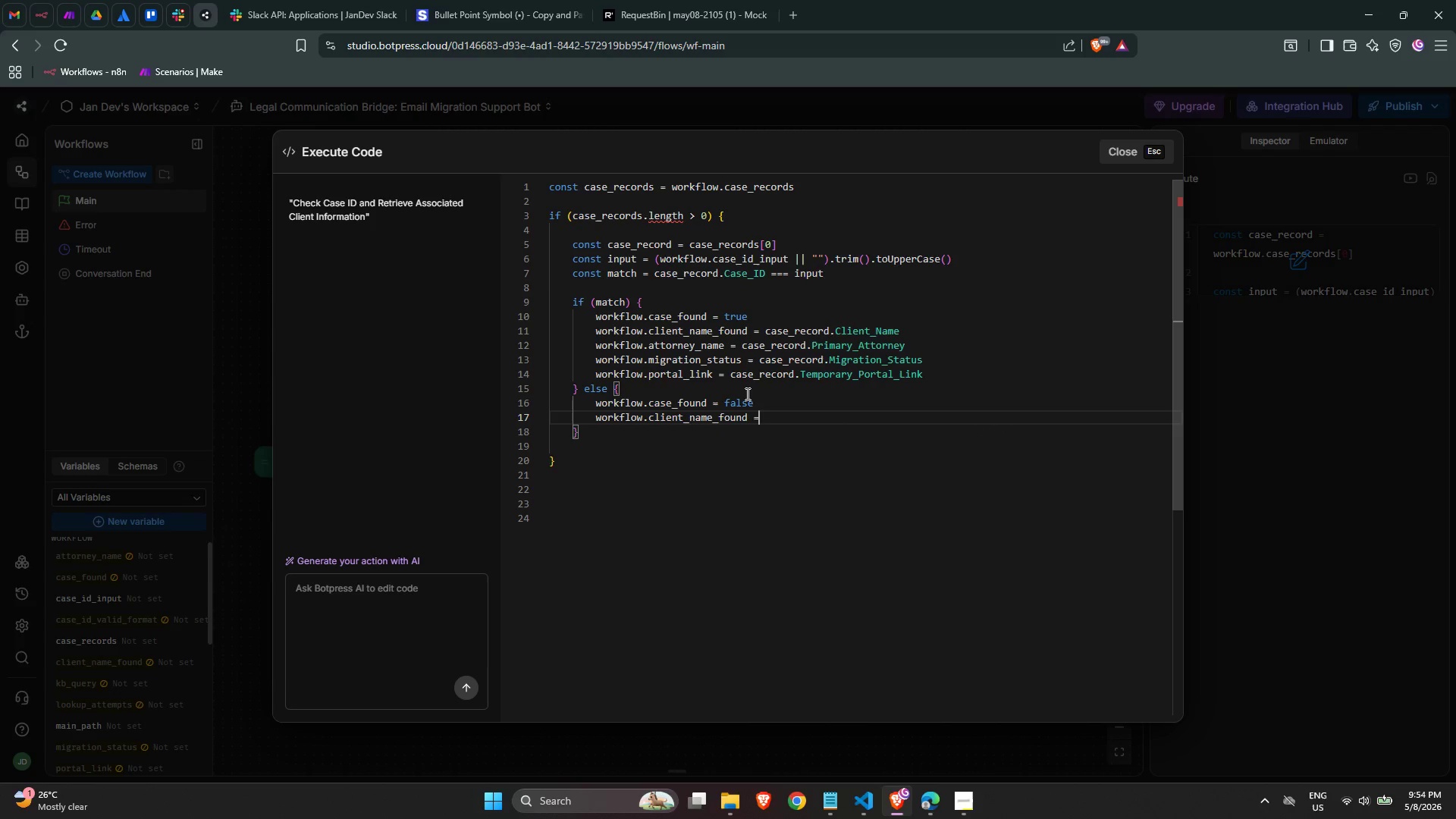 
key(Space)
 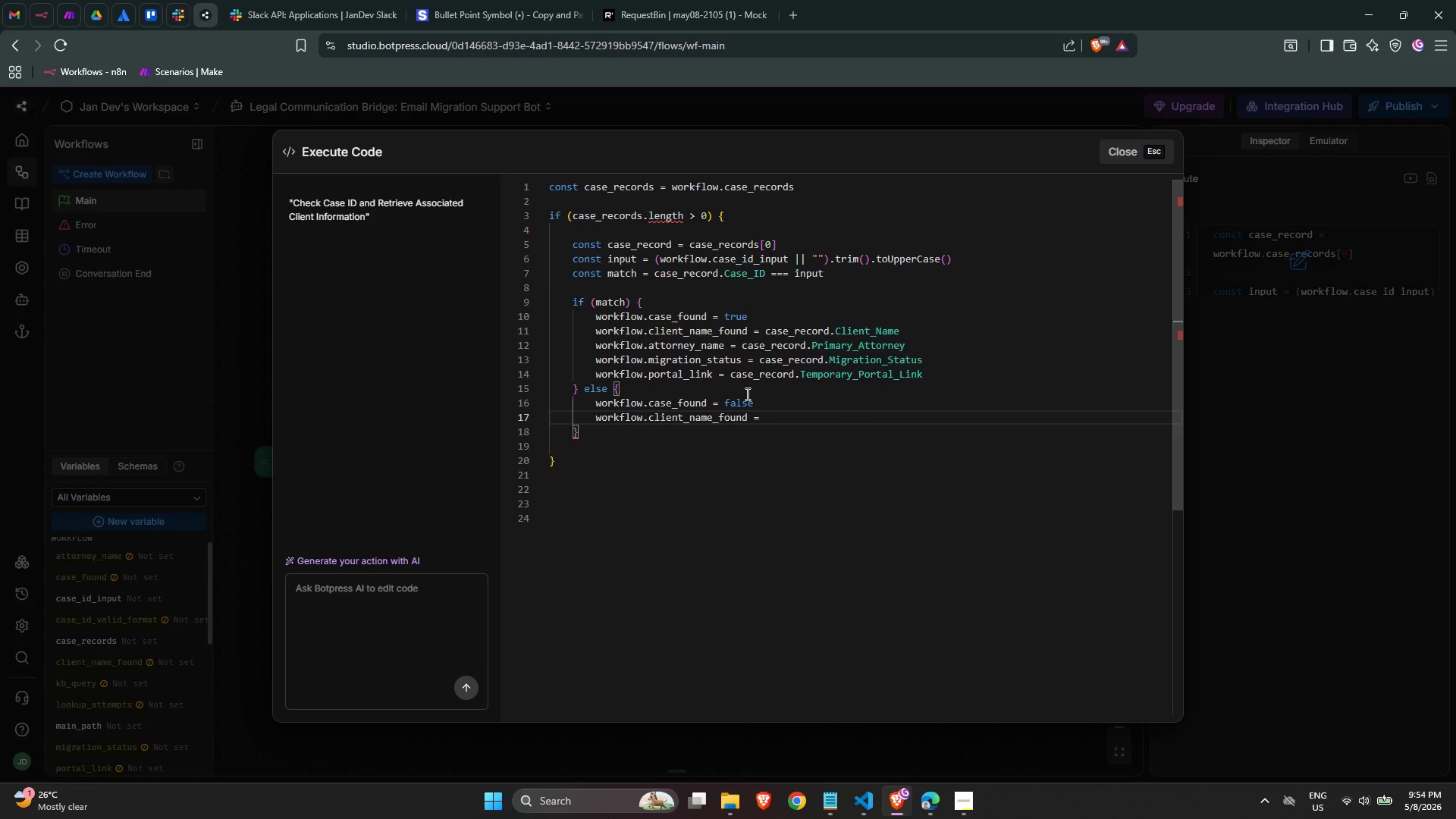 
key(Shift+Quote)
 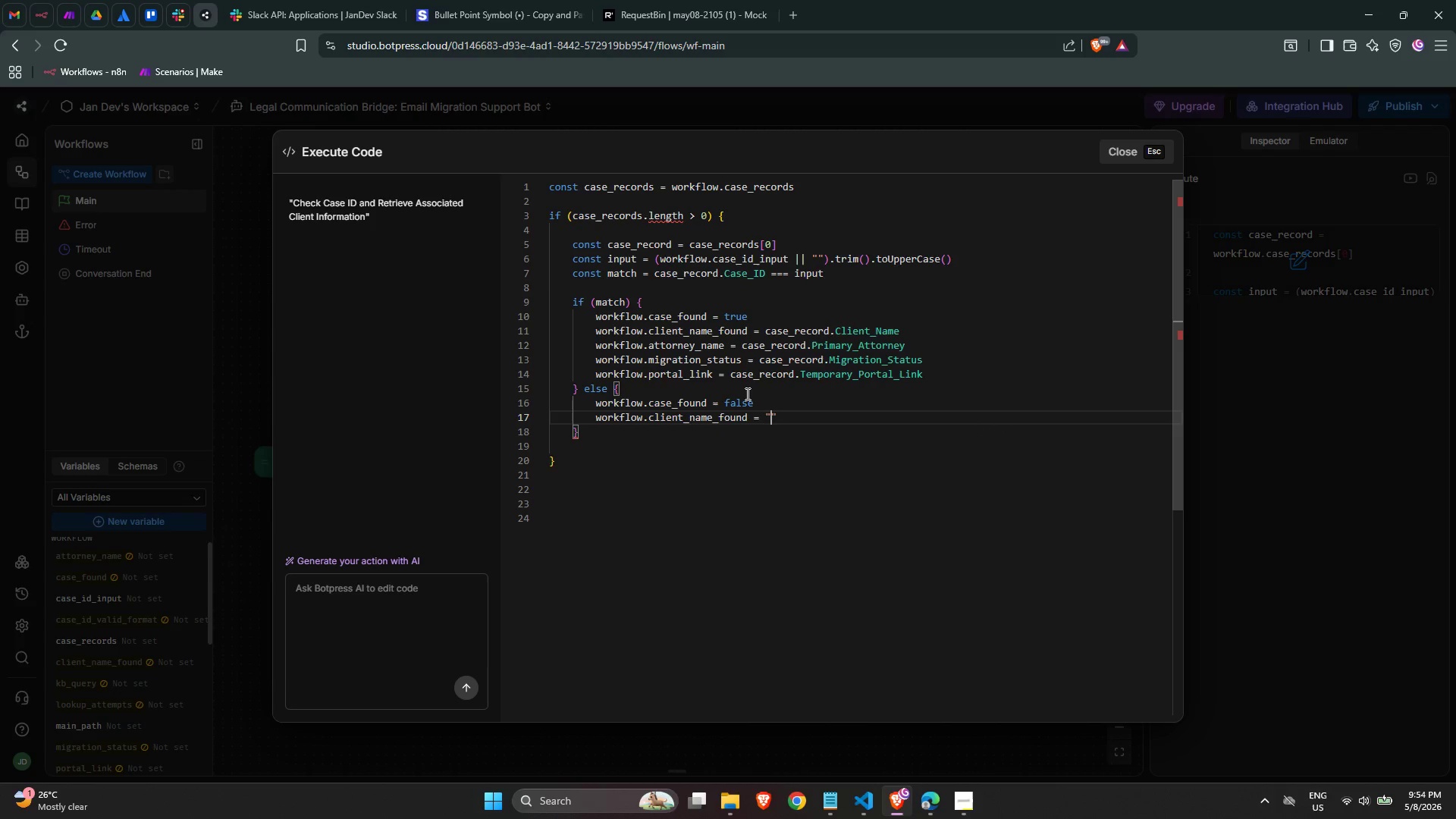 
key(Shift+Quote)
 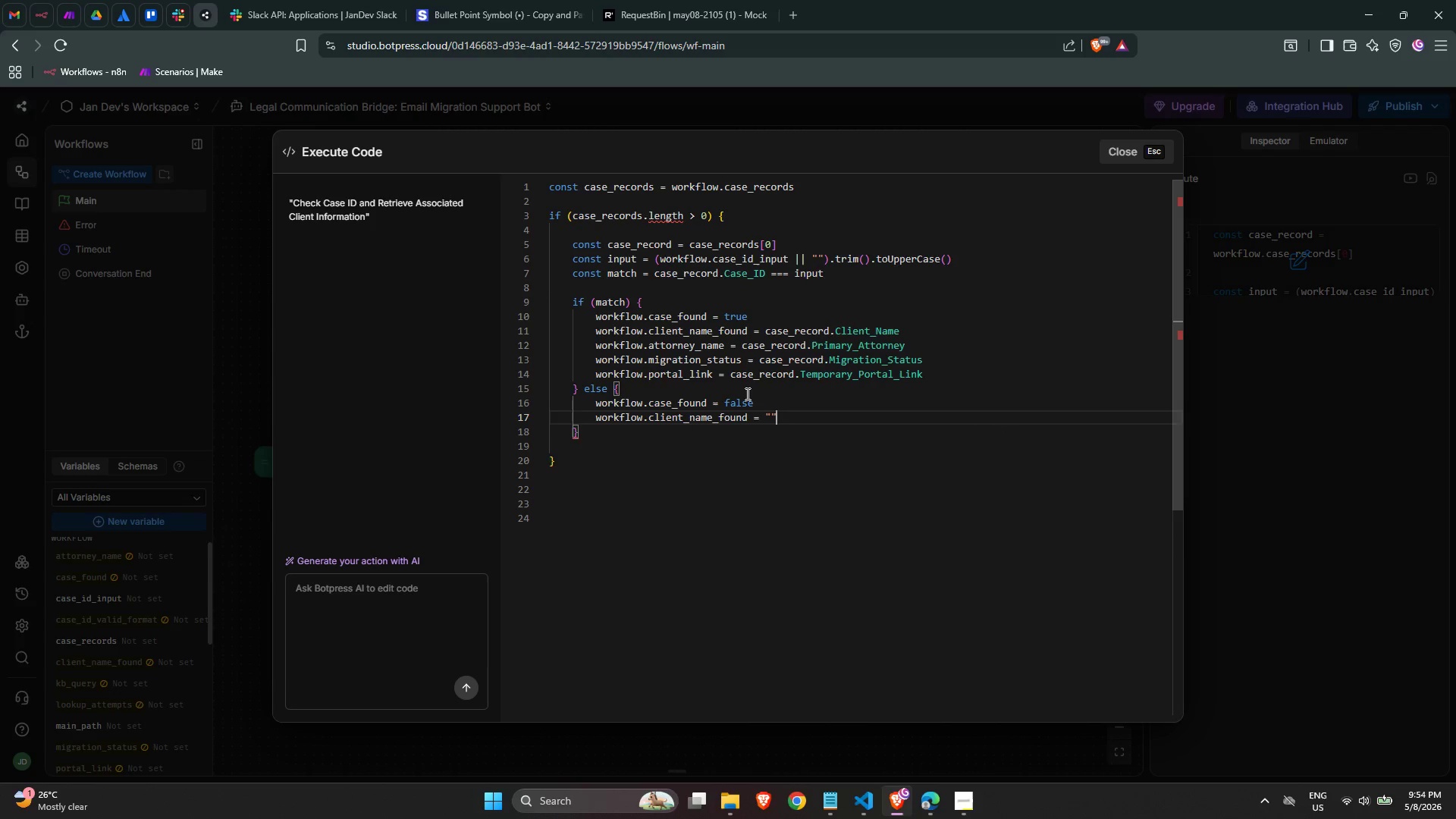 
key(Enter)
 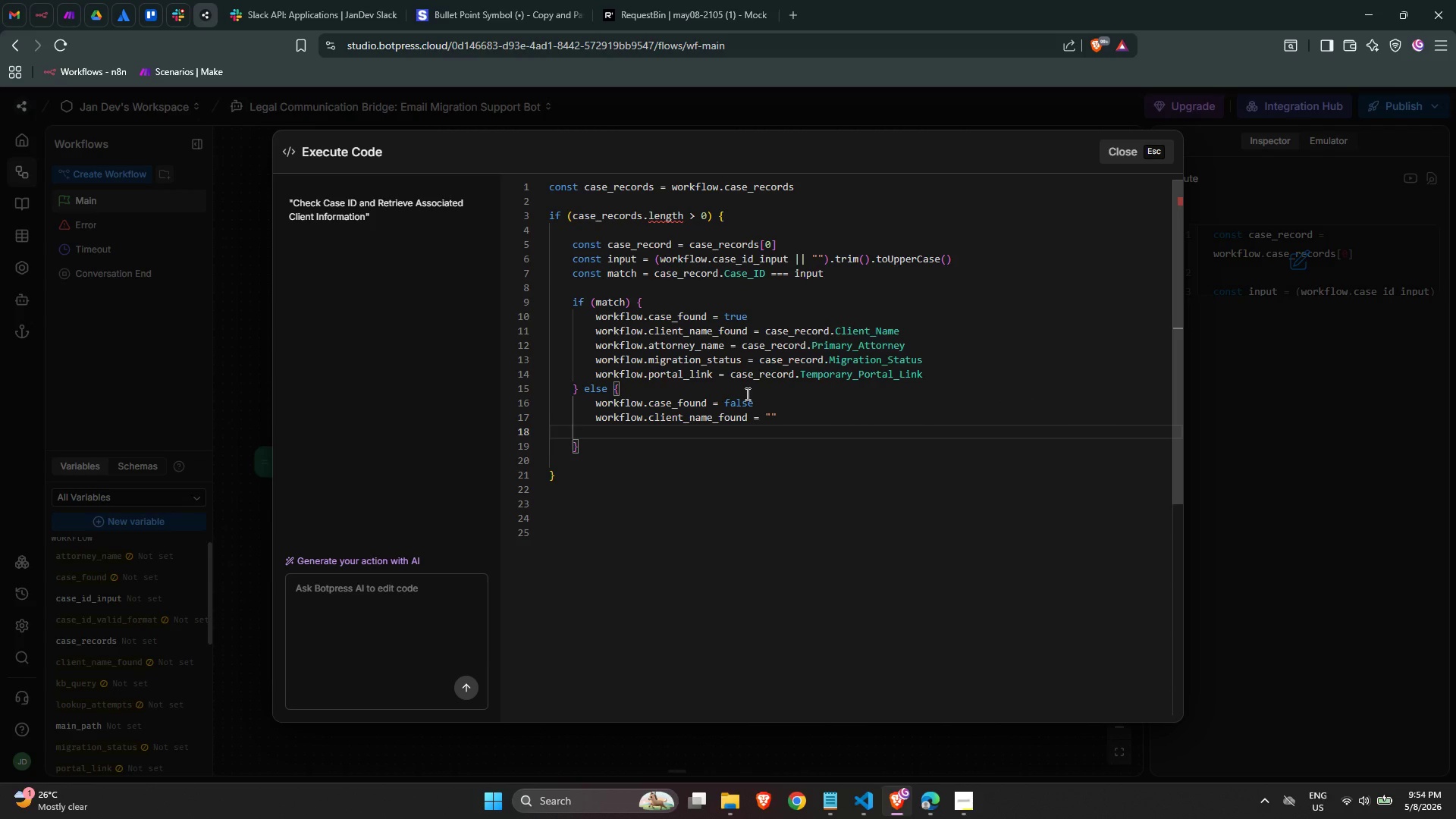 
type(wor)
 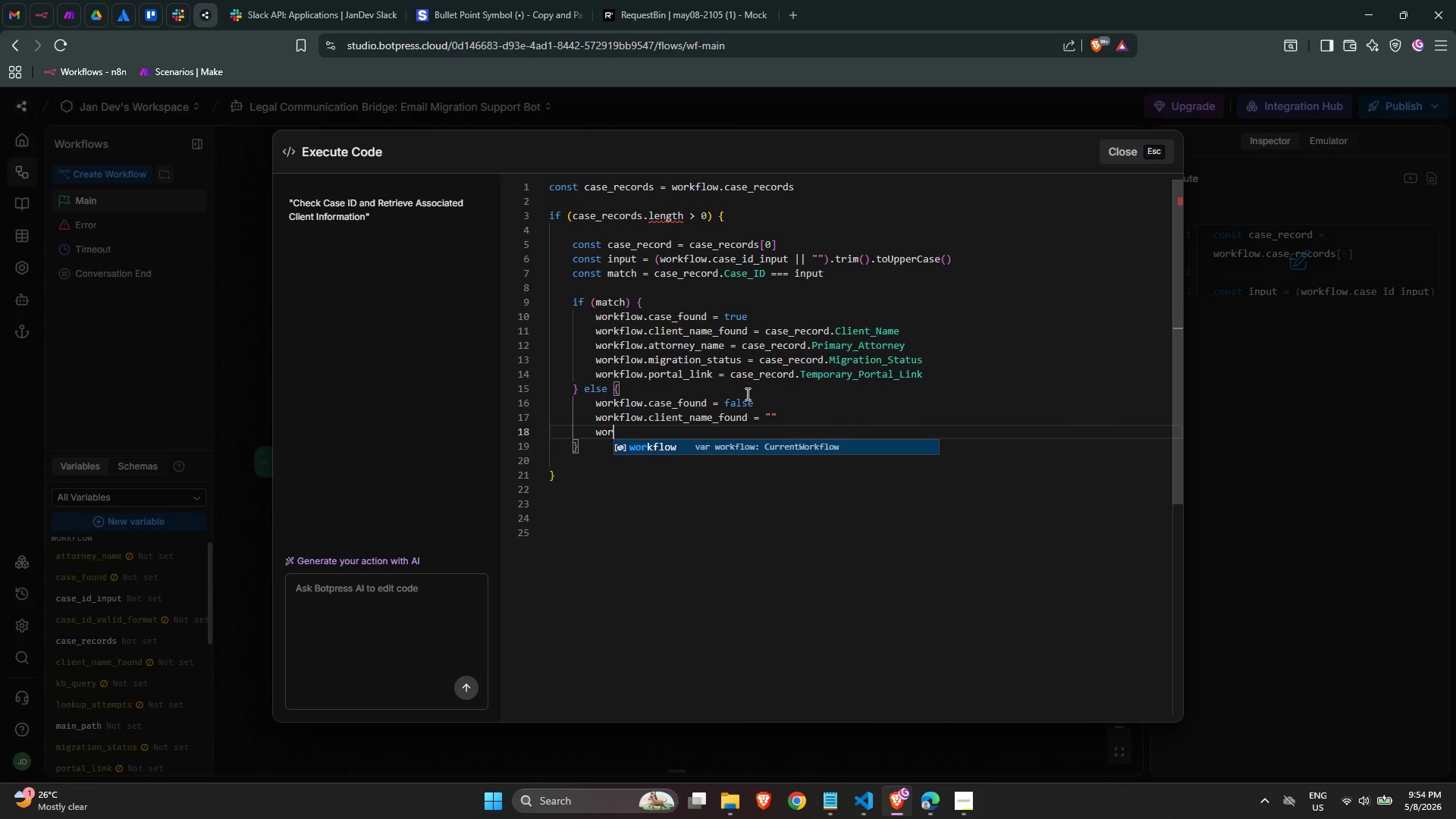 
key(Enter)
 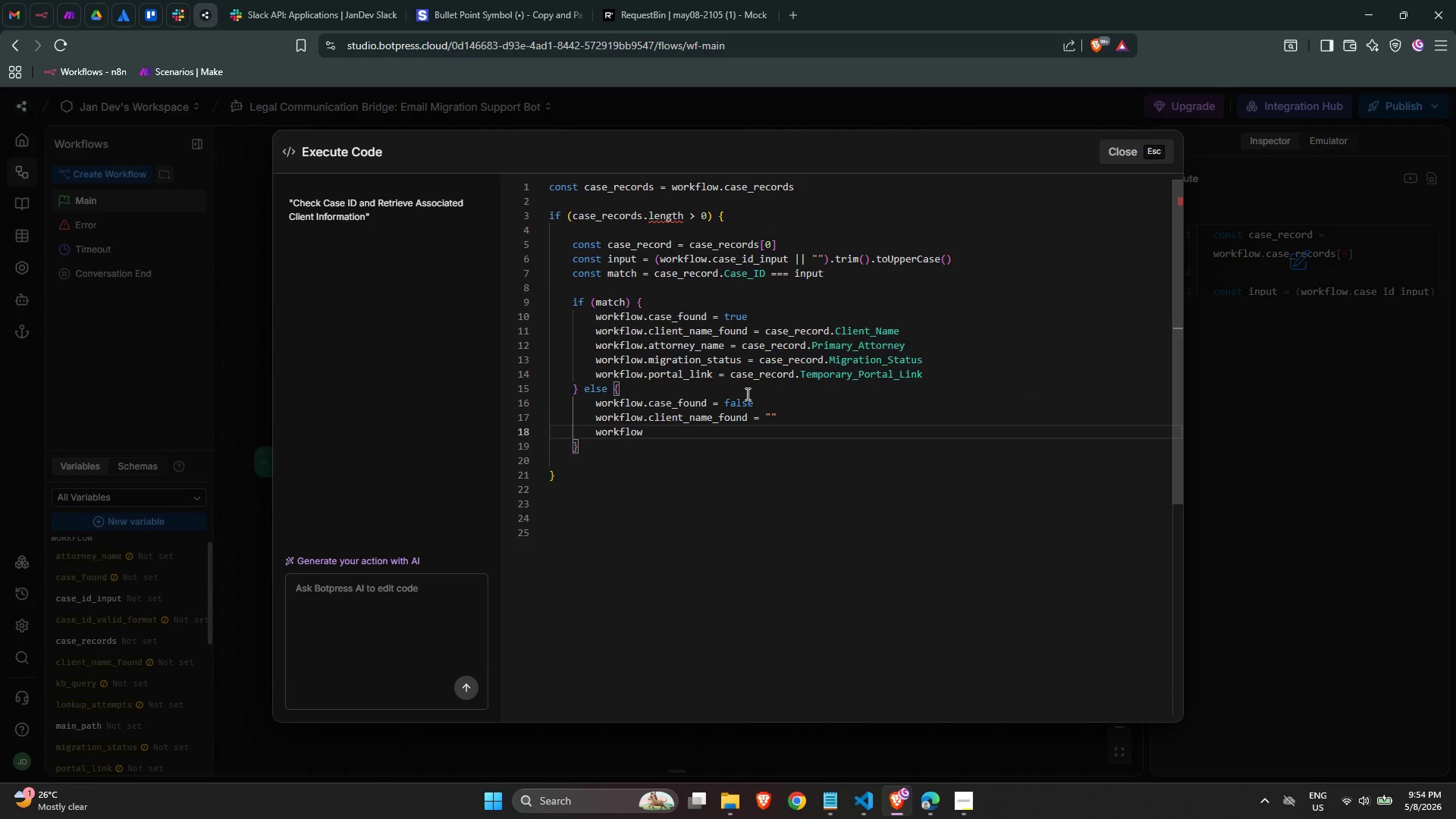 
type(.attorn)
 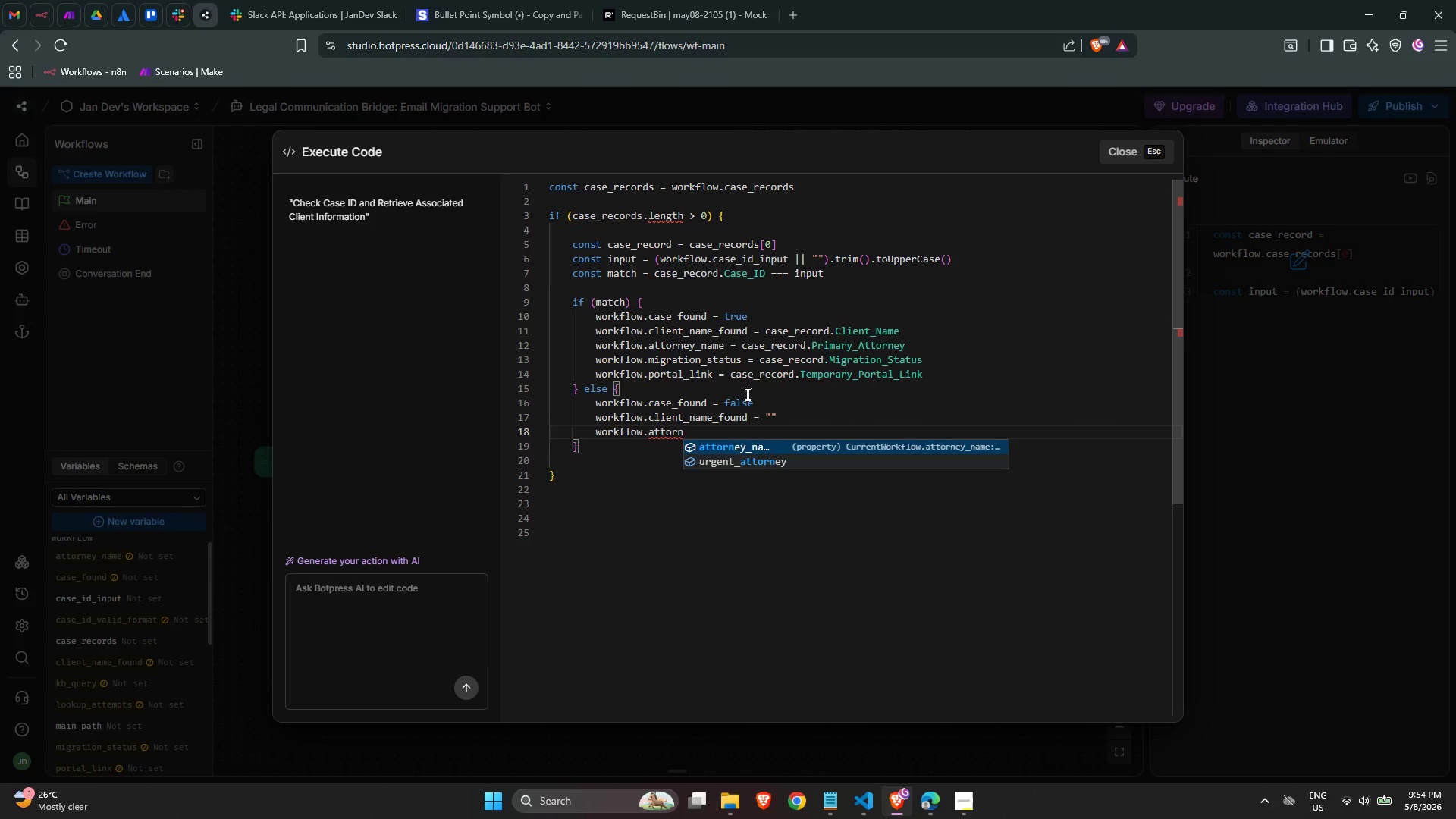 
key(Enter)
 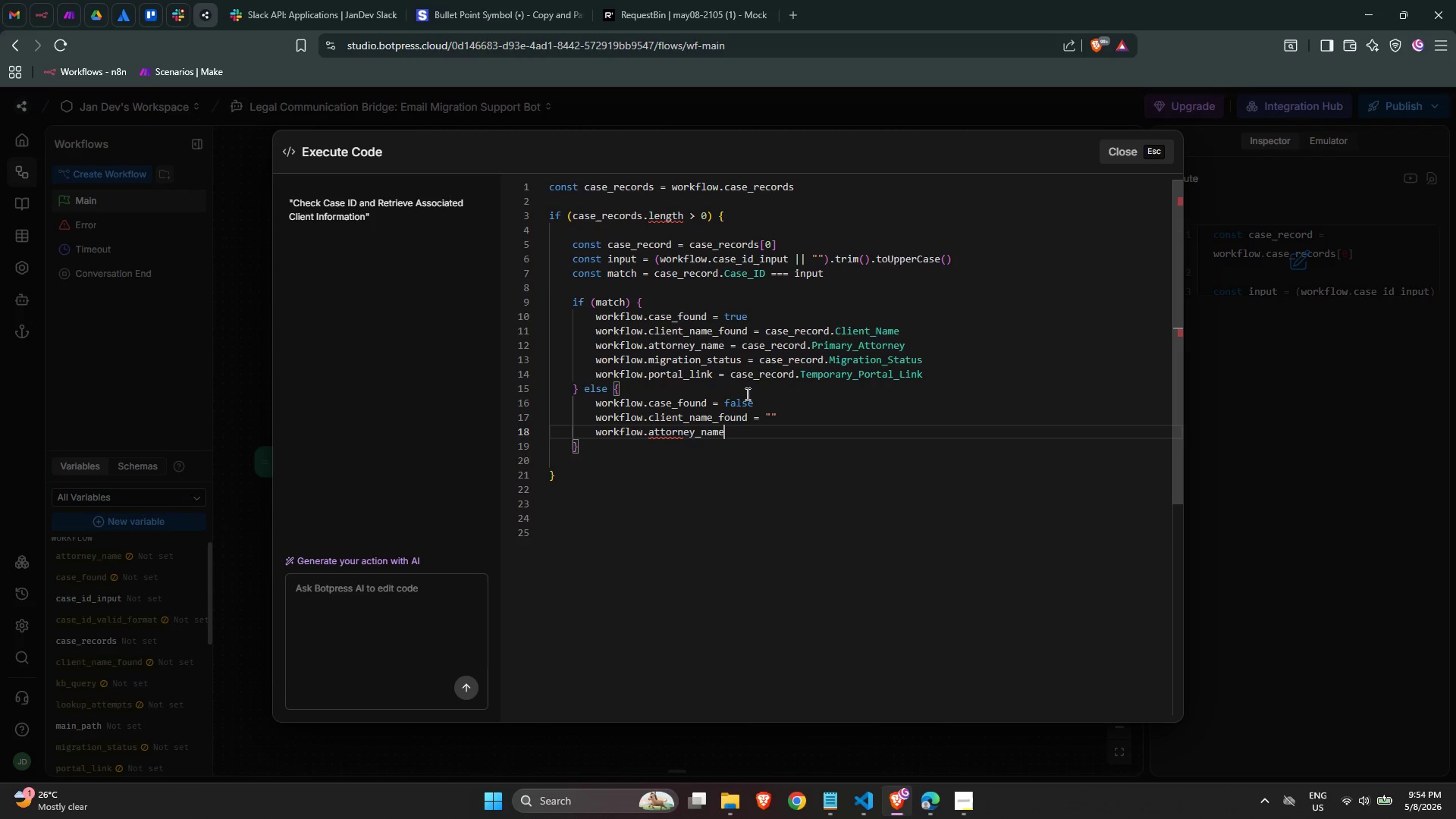 
key(Space)
 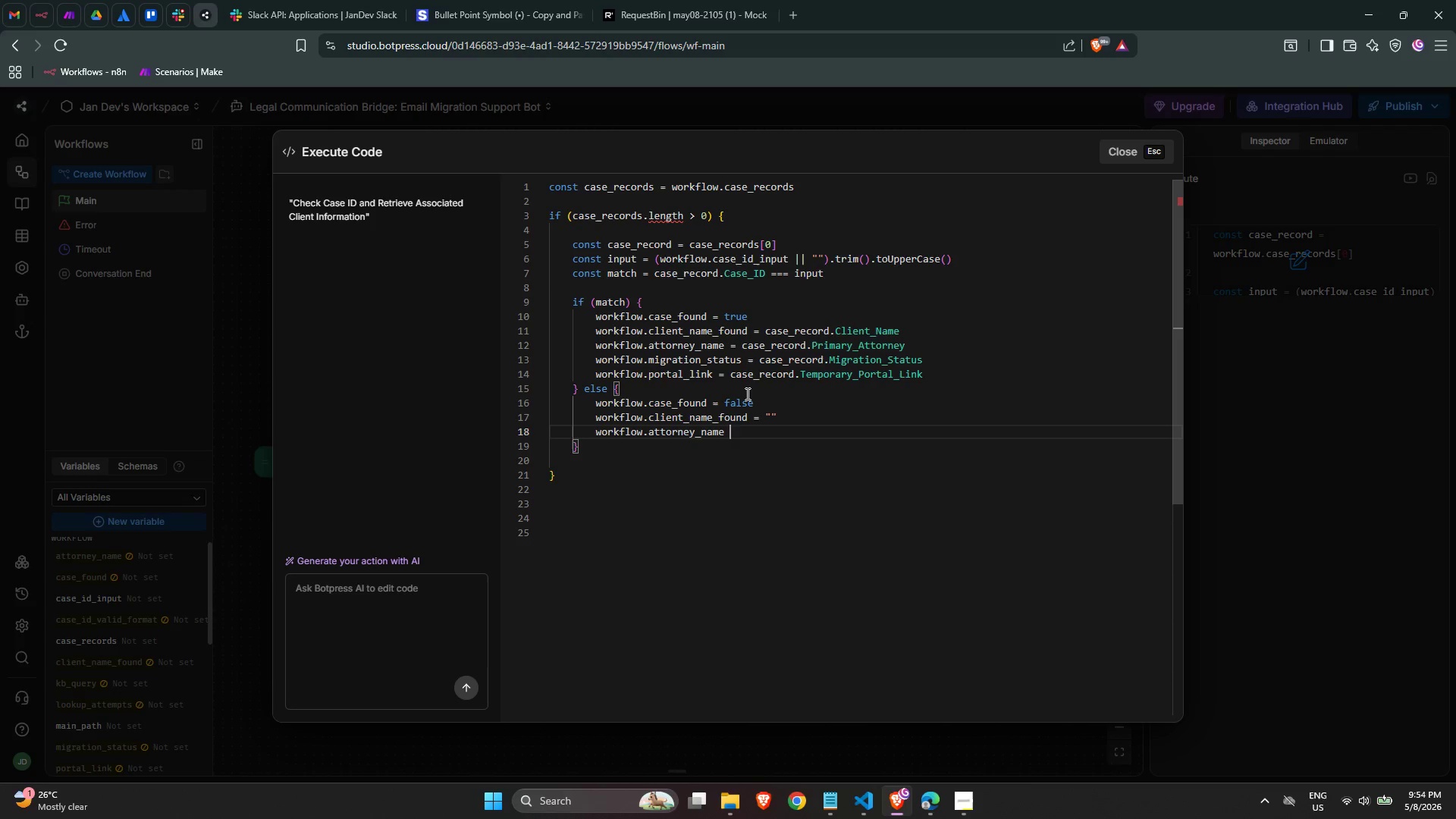 
key(Equal)
 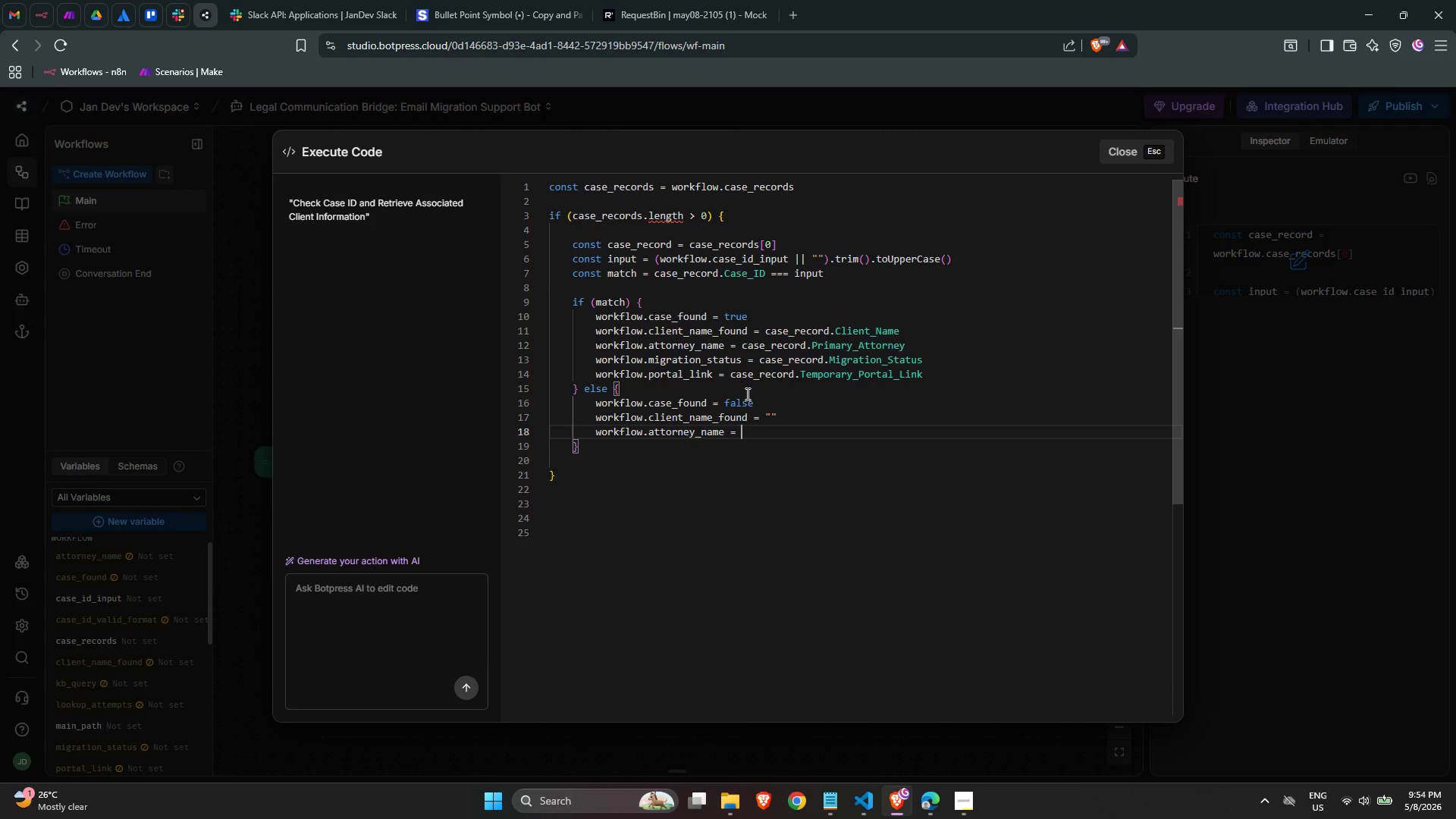 
key(Space)
 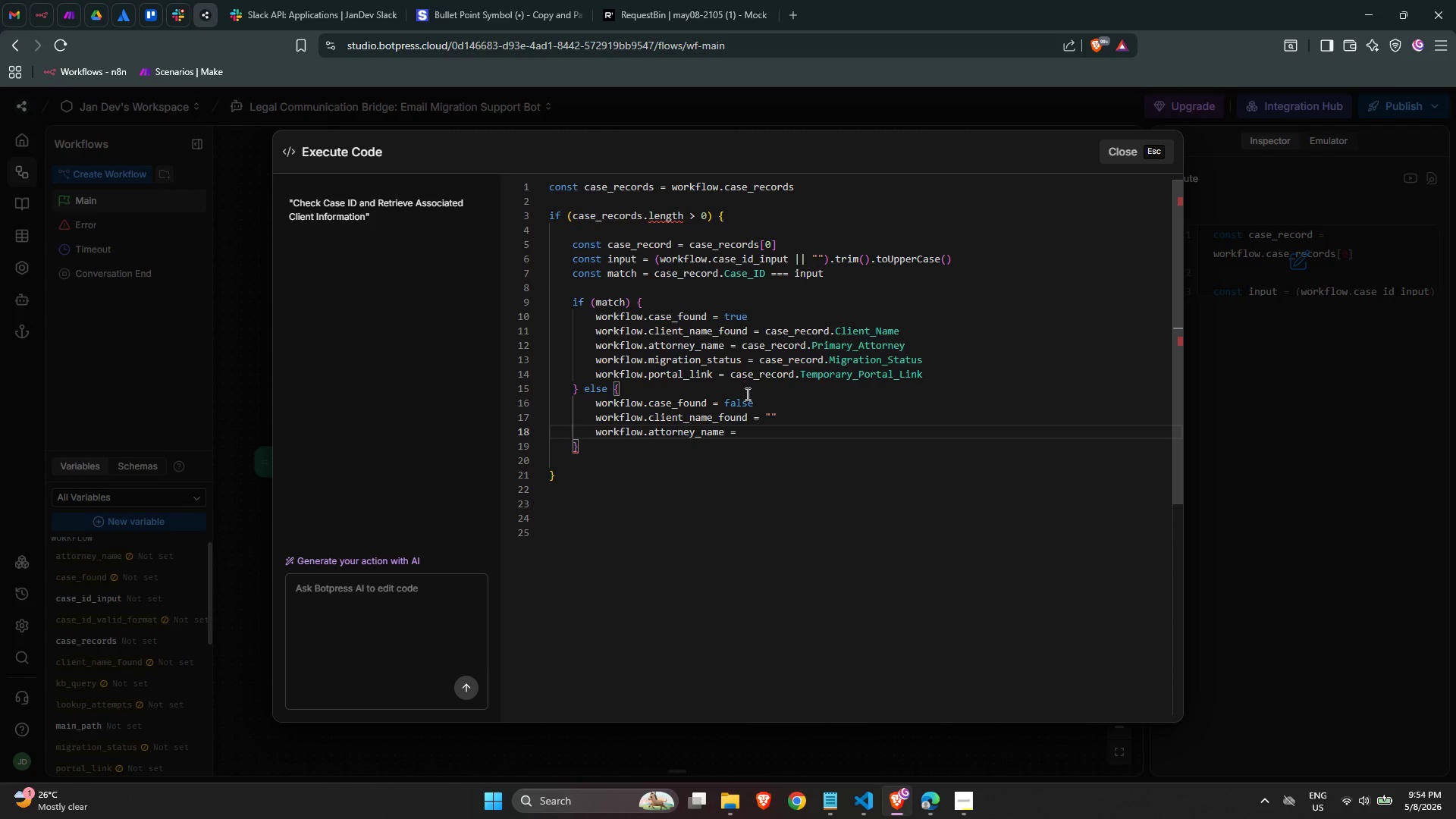 
key(Shift+Quote)
 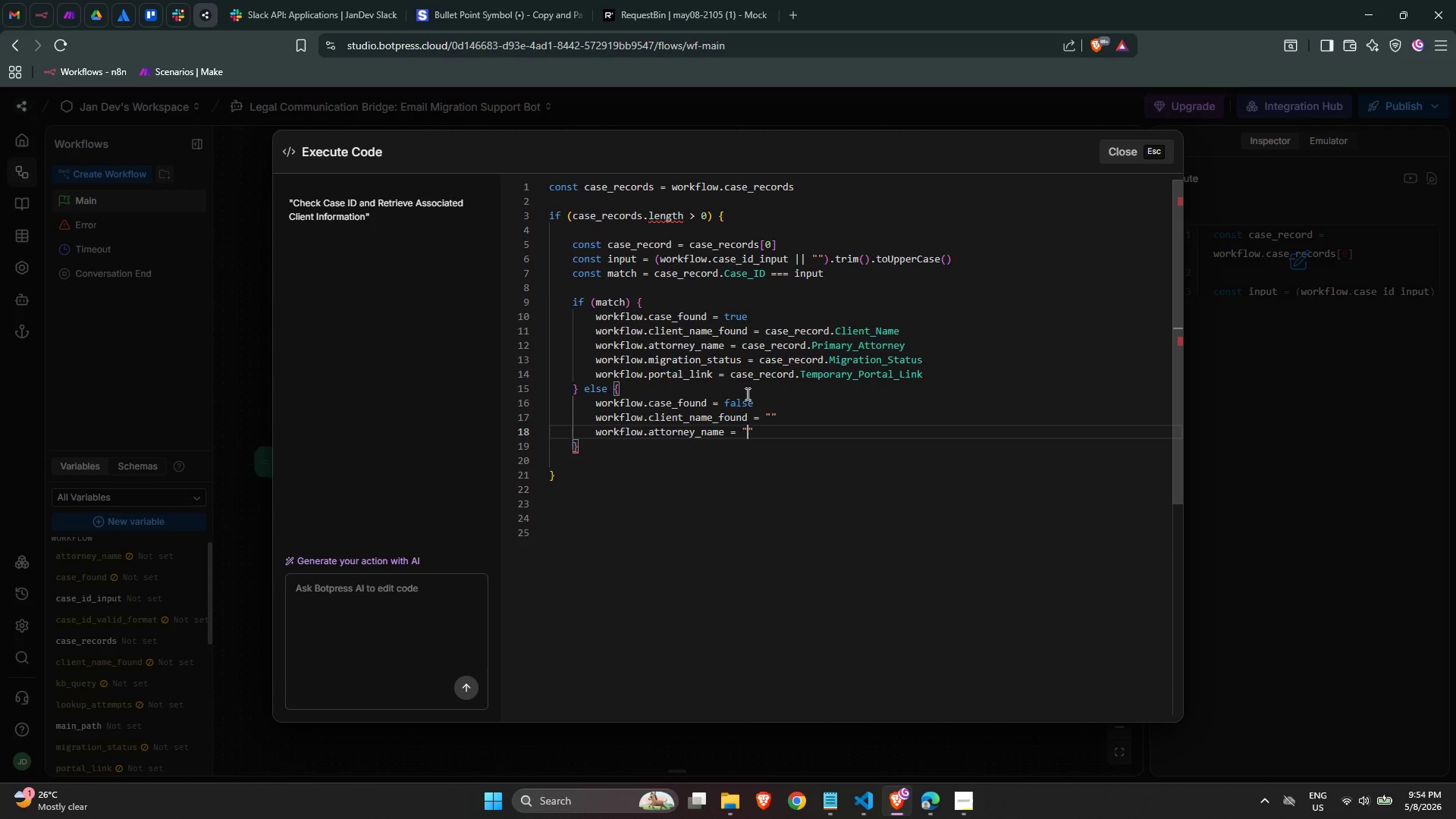 
key(Shift+Quote)
 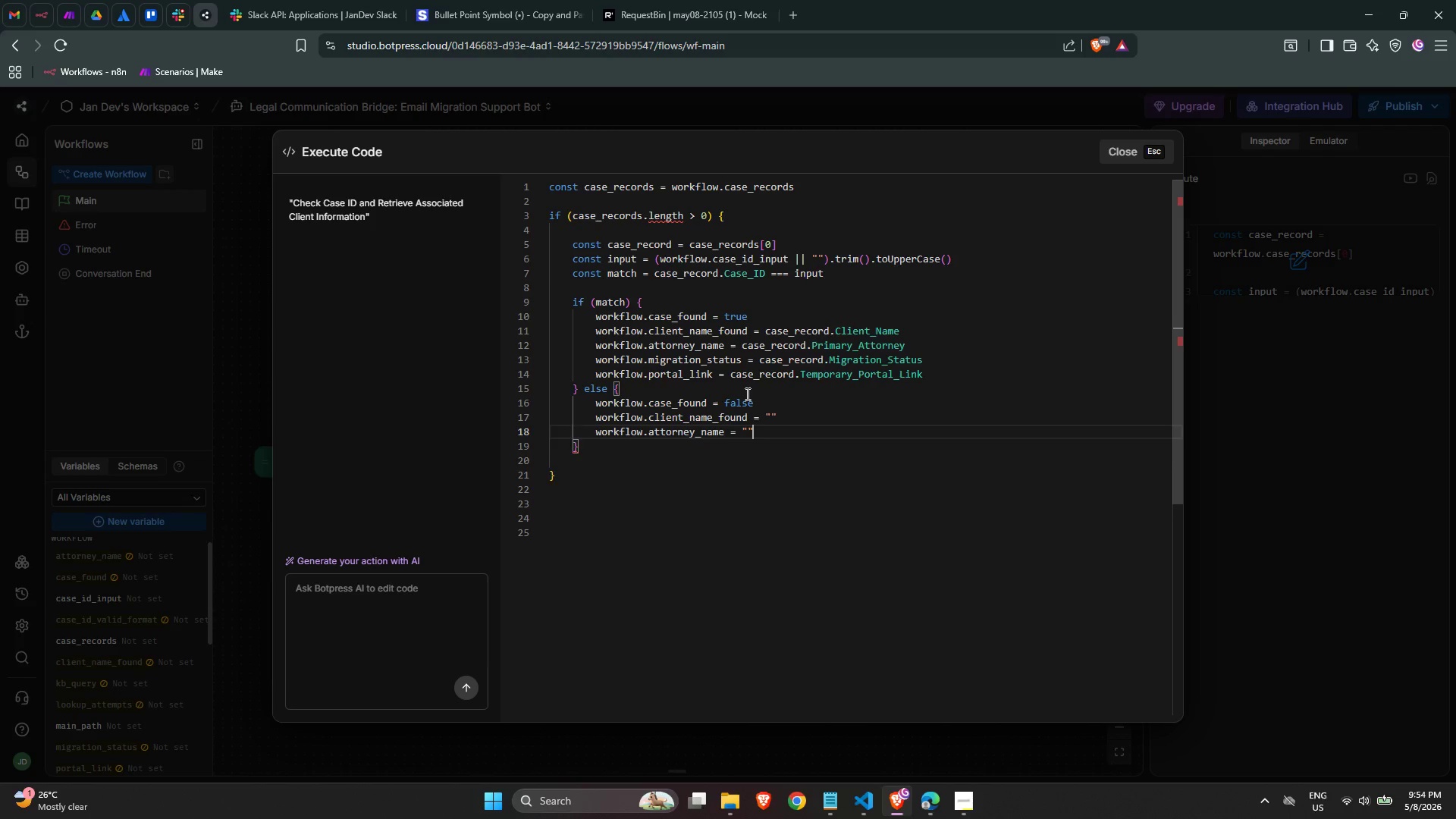 
key(Enter)
 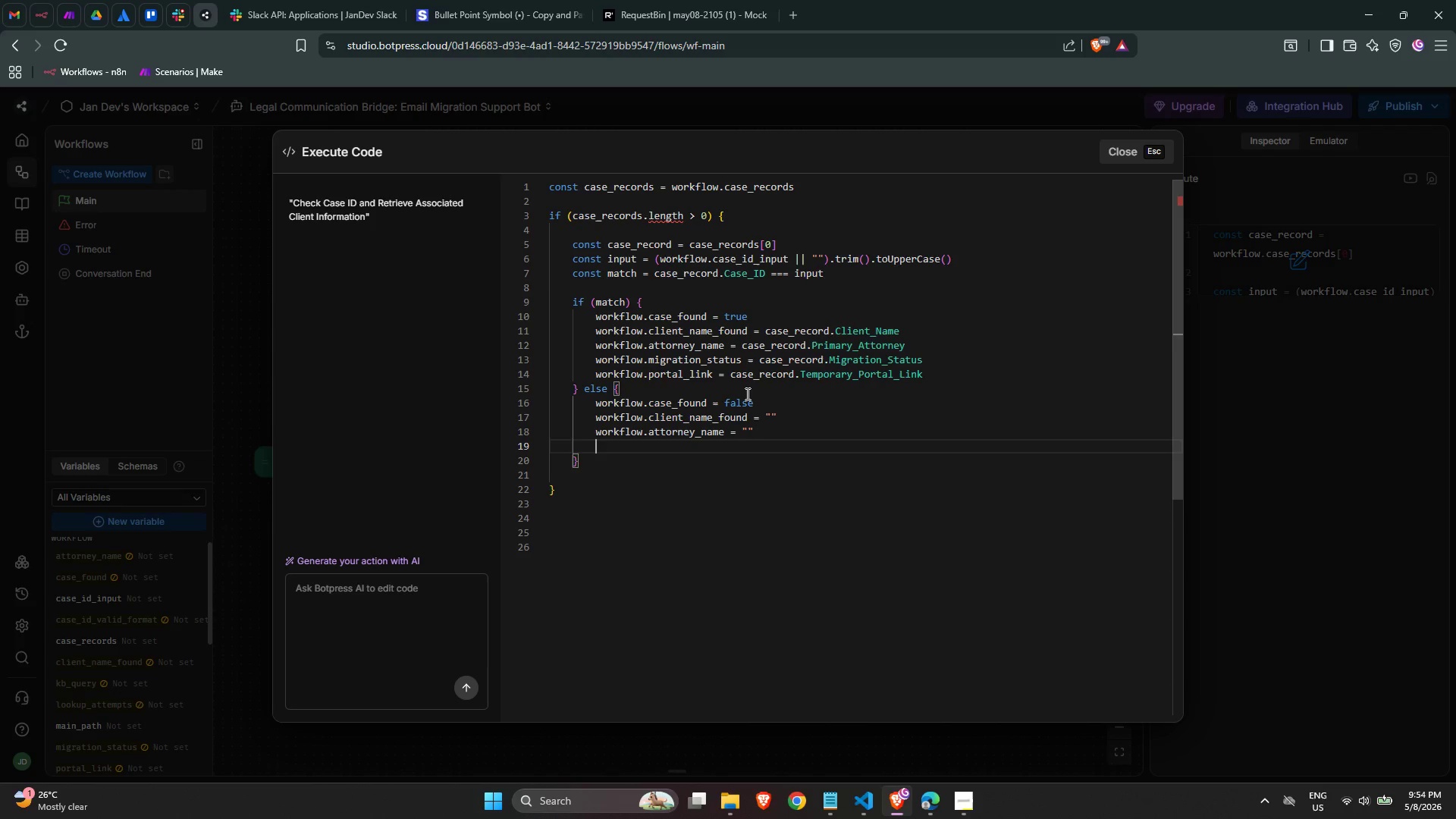 
type(work)
 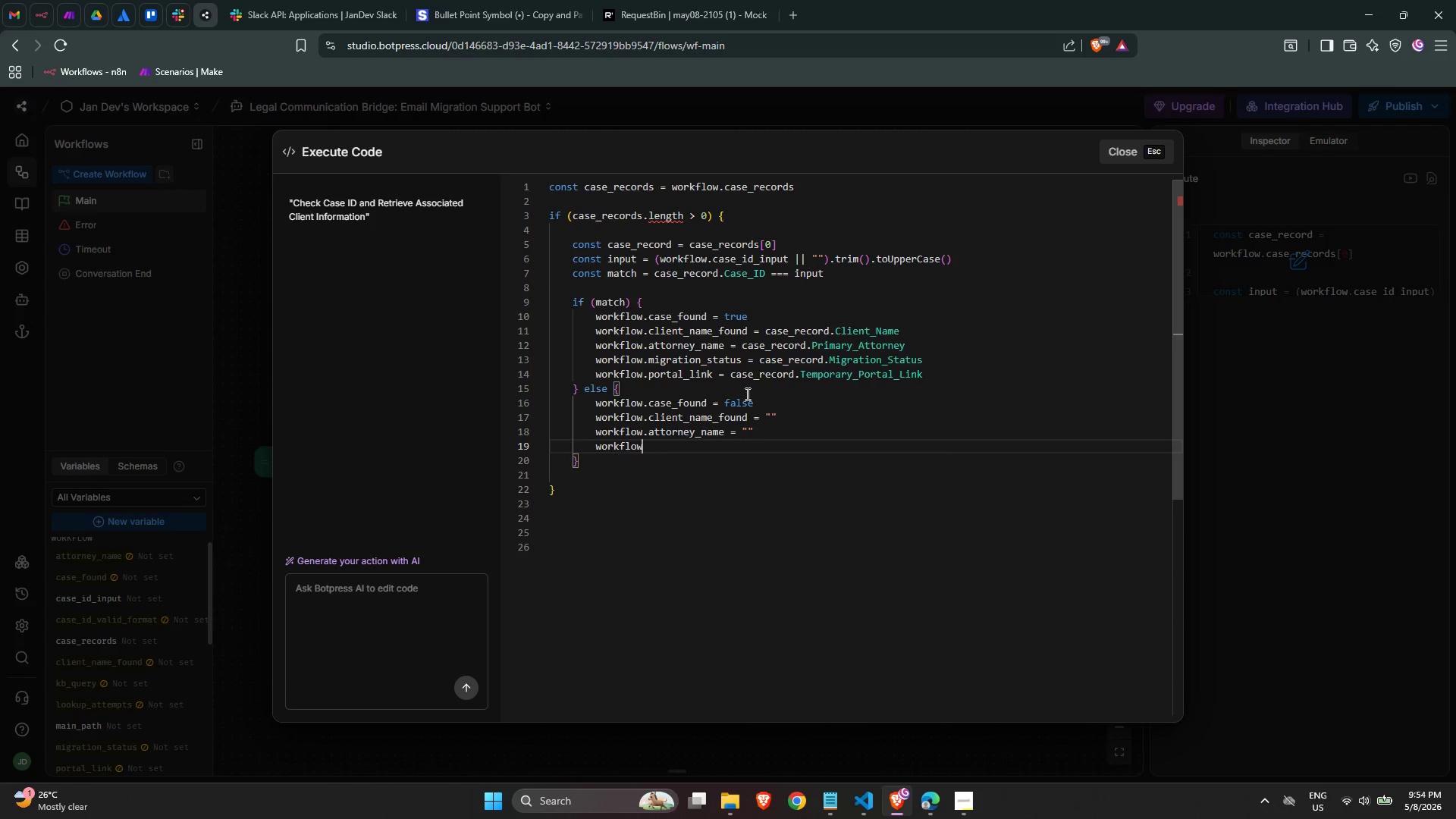 
key(Enter)
 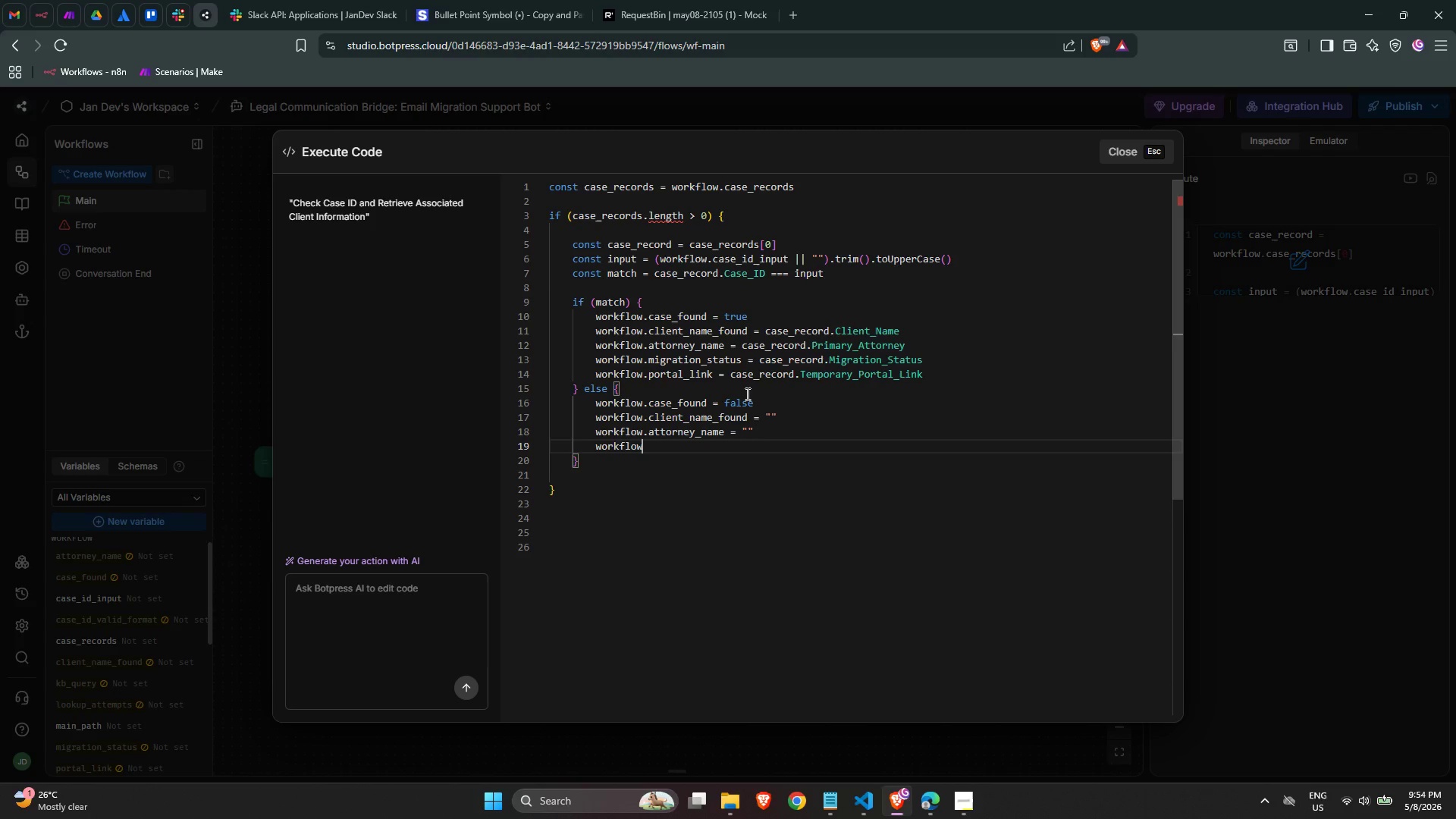 
type(.migra)
 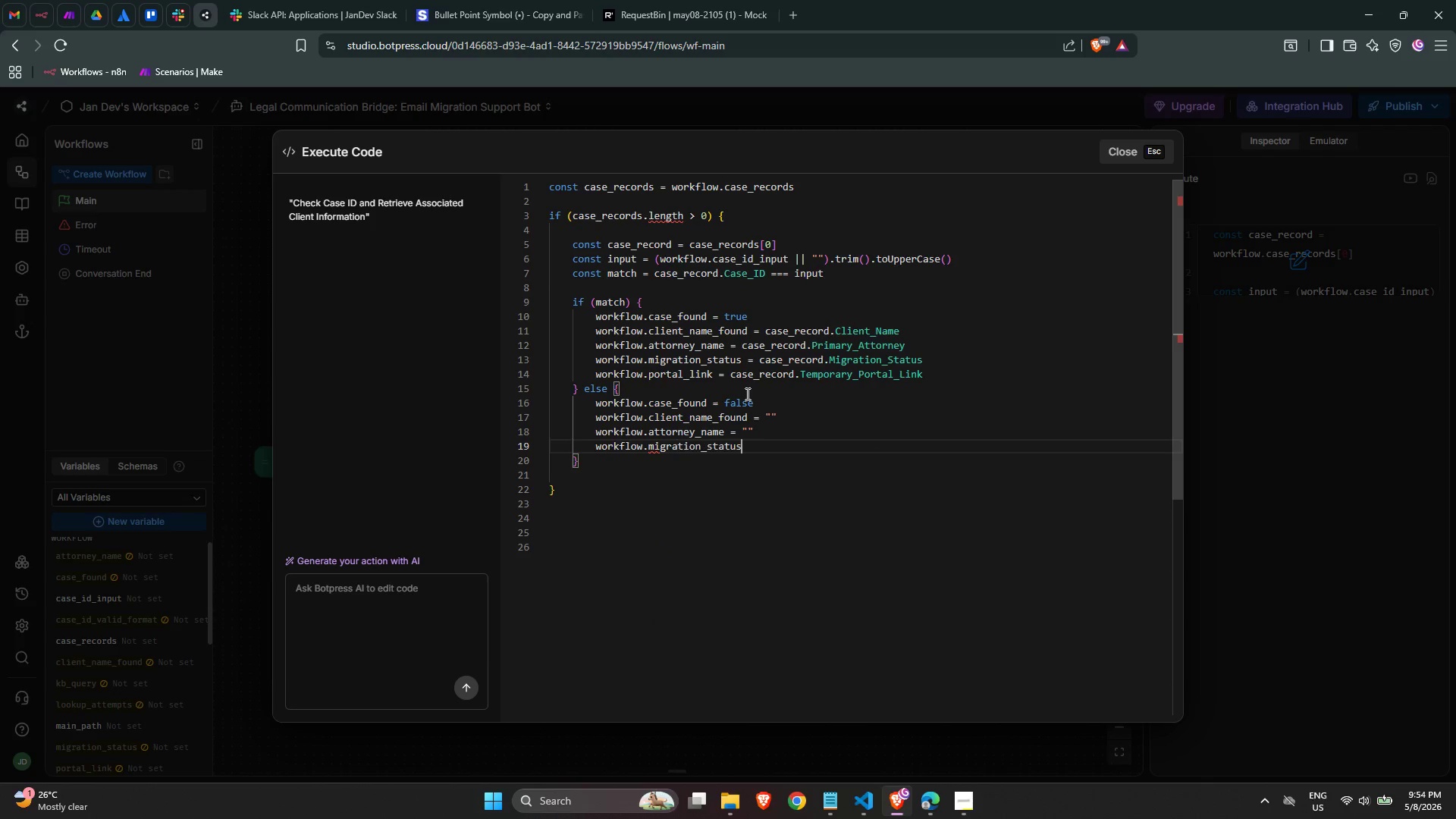 
key(Enter)
 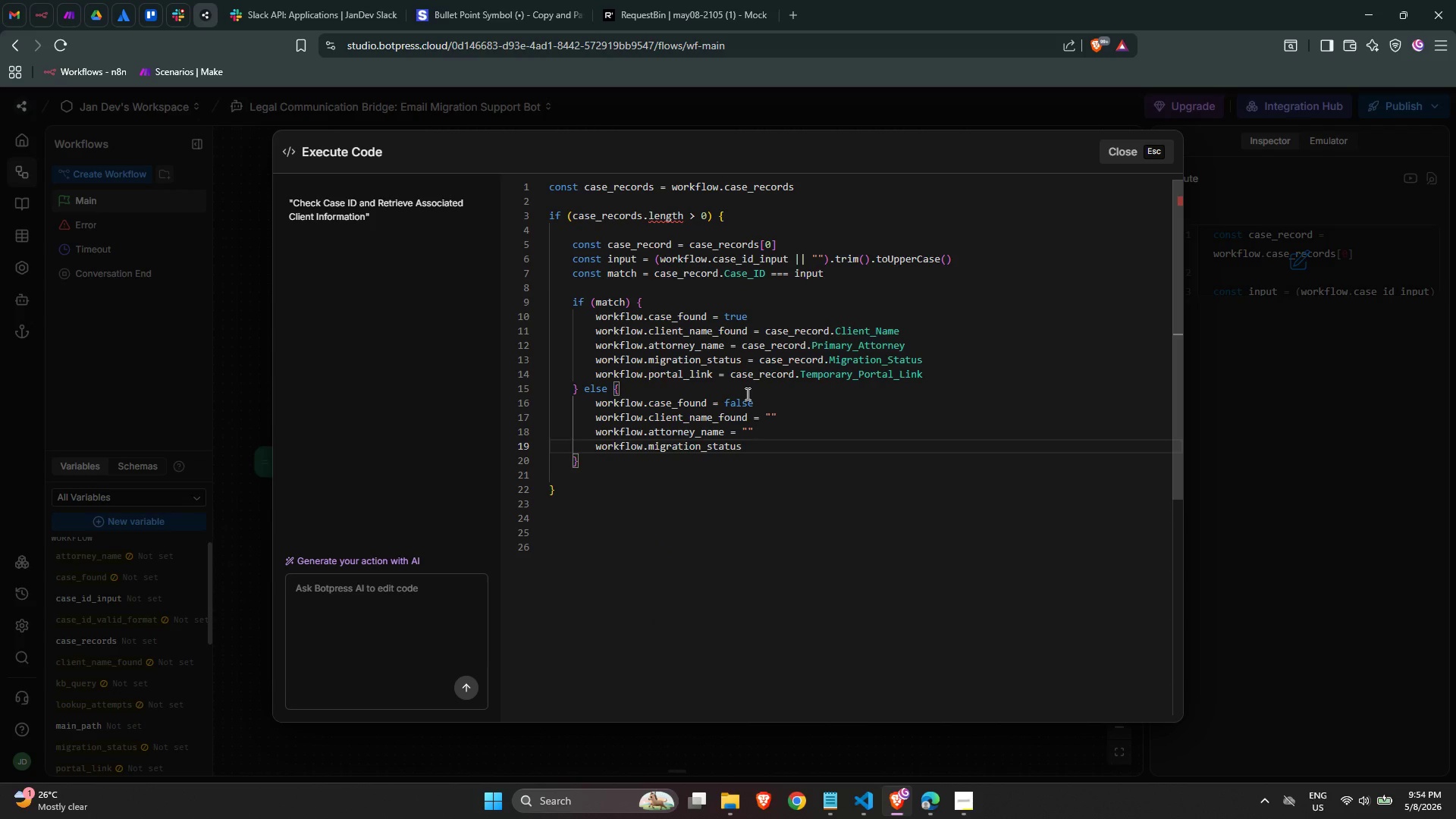 
key(Space)
 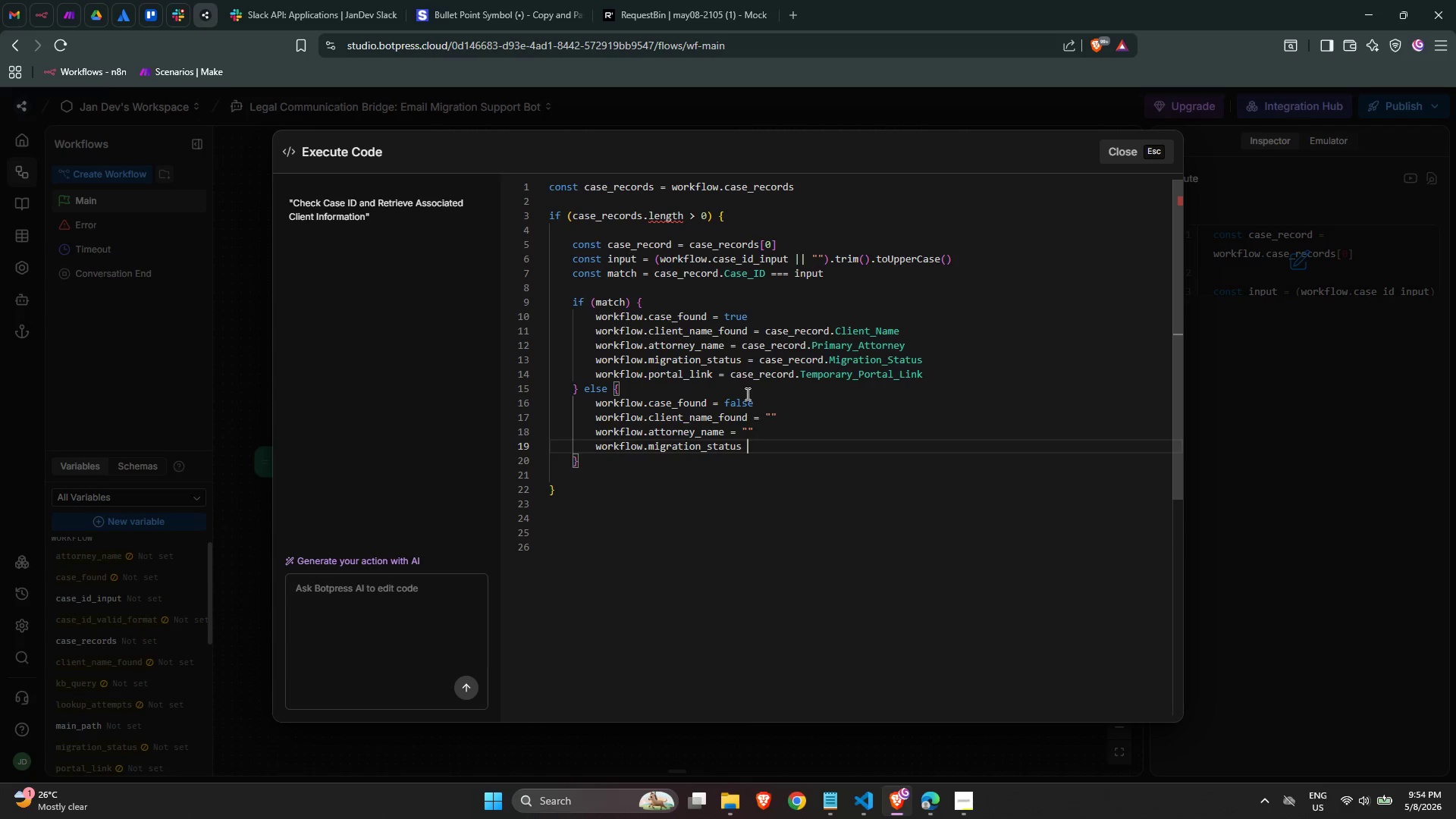 
key(Equal)
 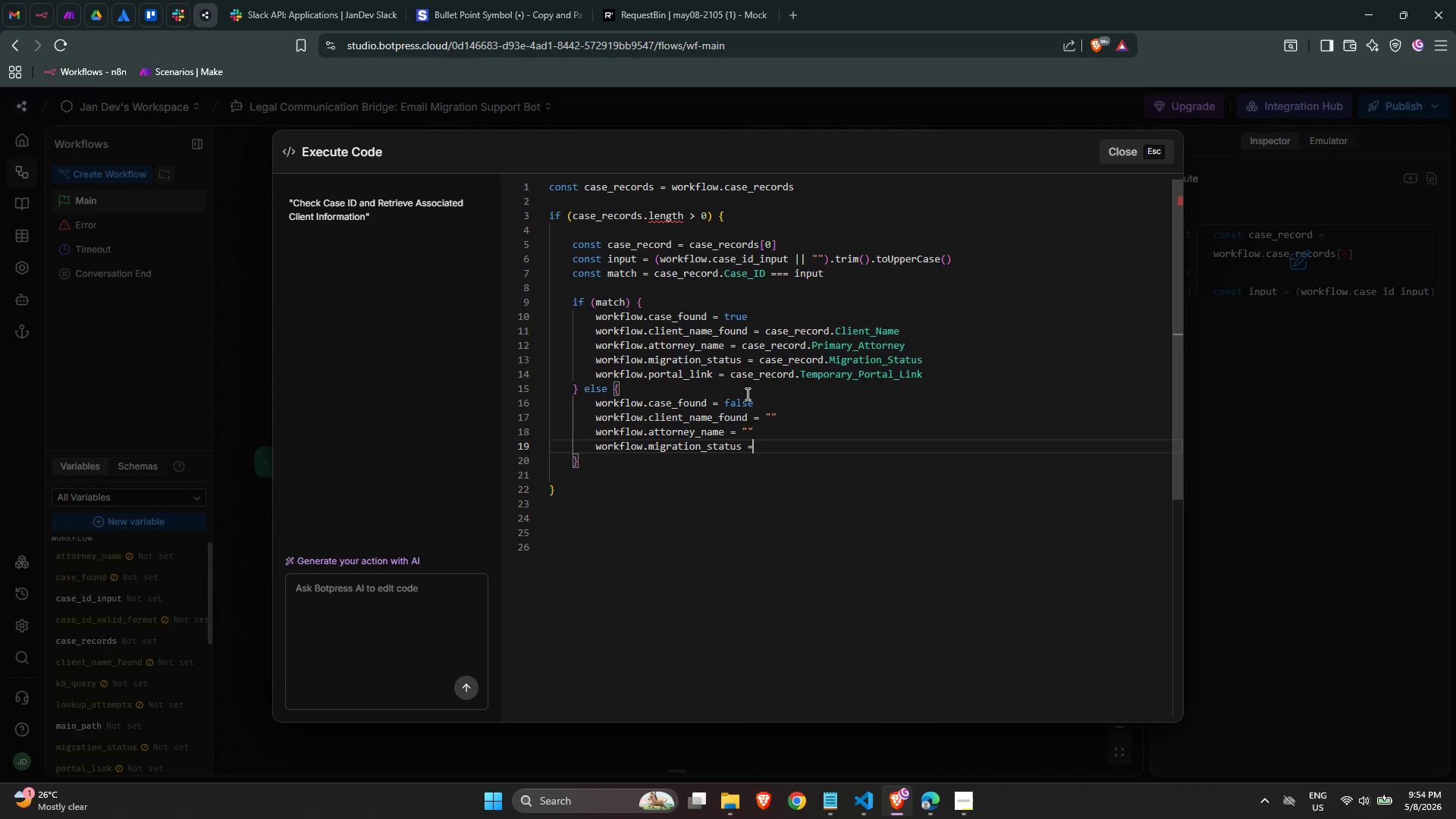 
key(Space)
 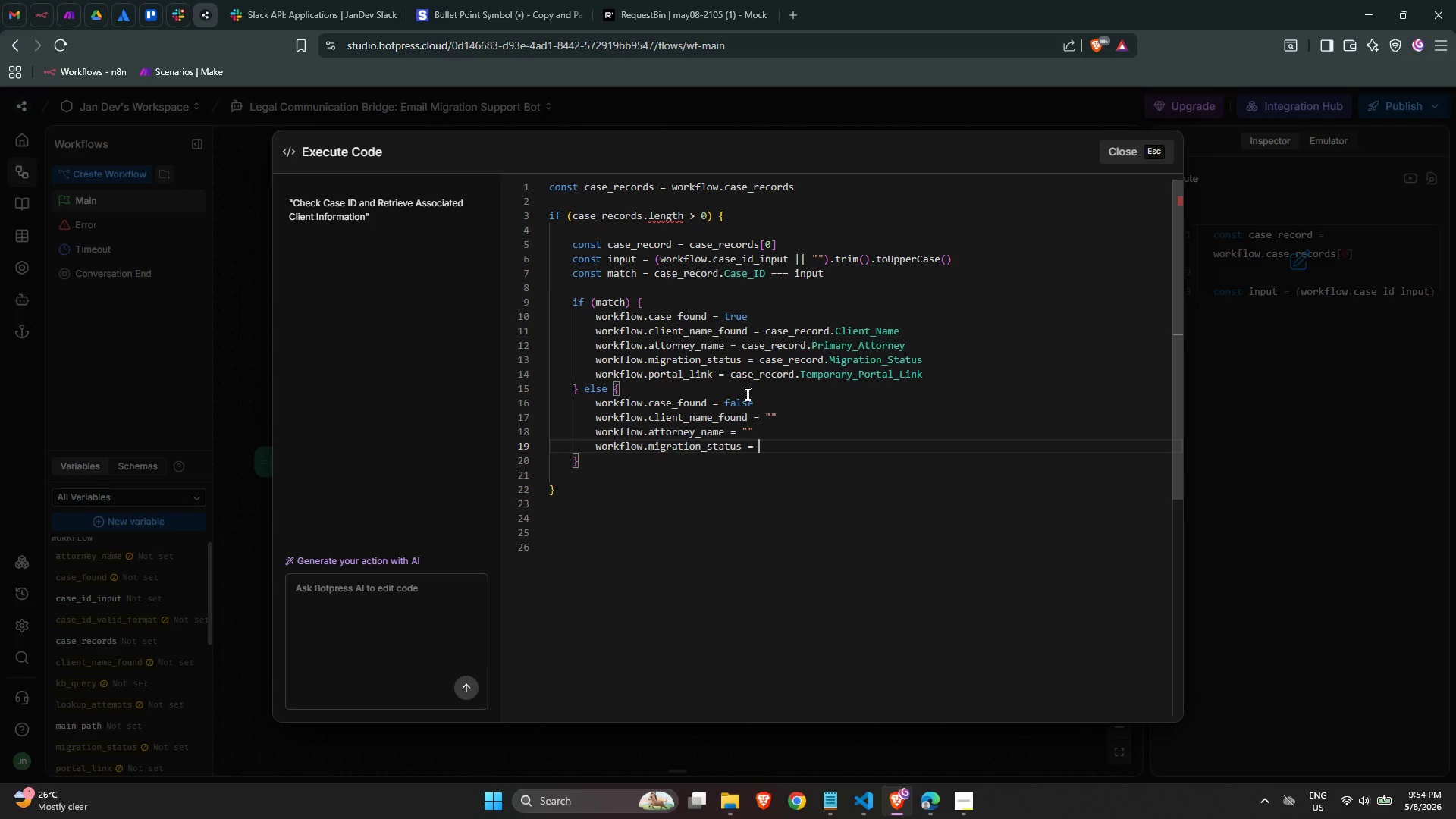 
key(Shift+Quote)
 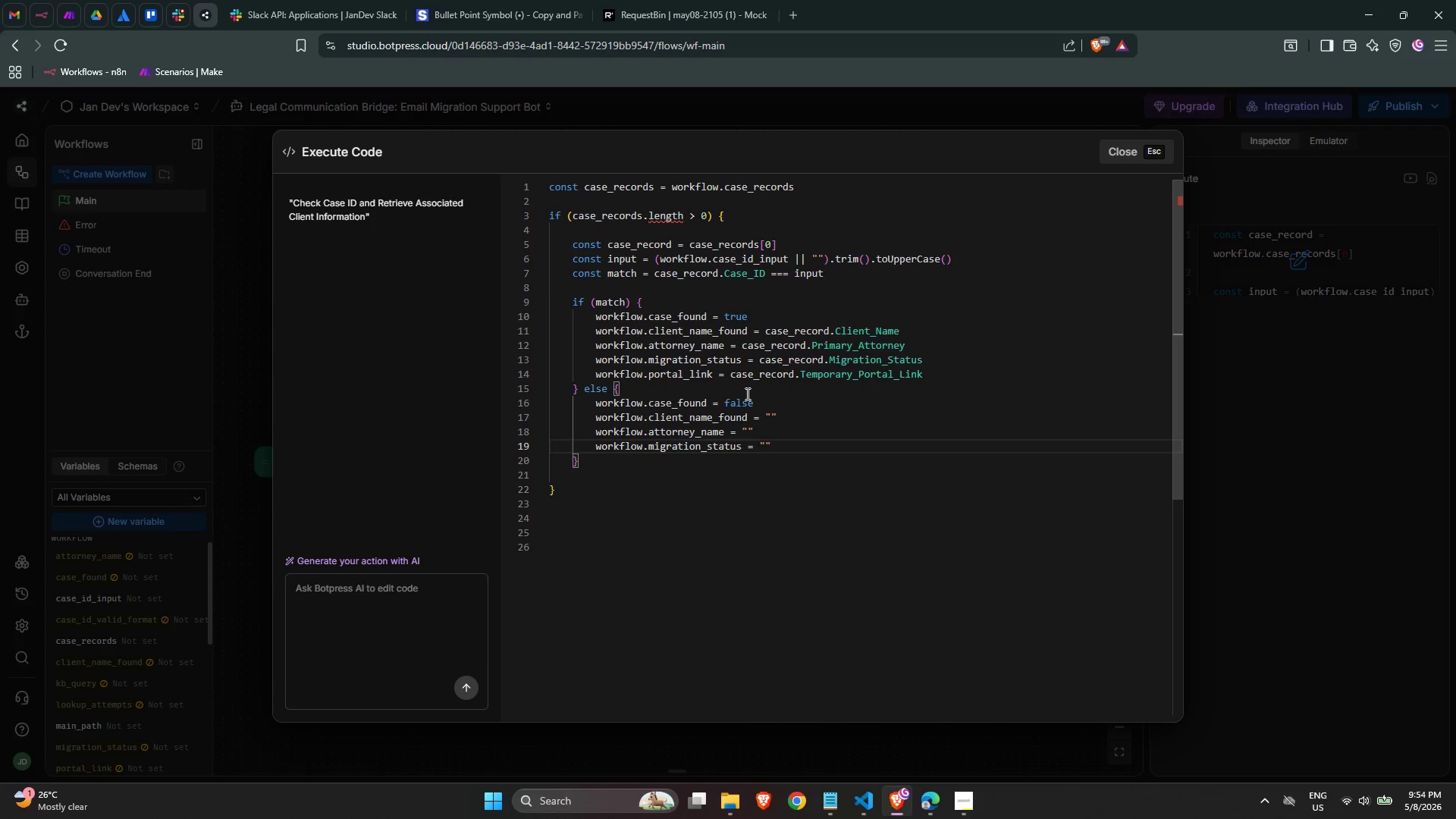 
key(ArrowRight)
 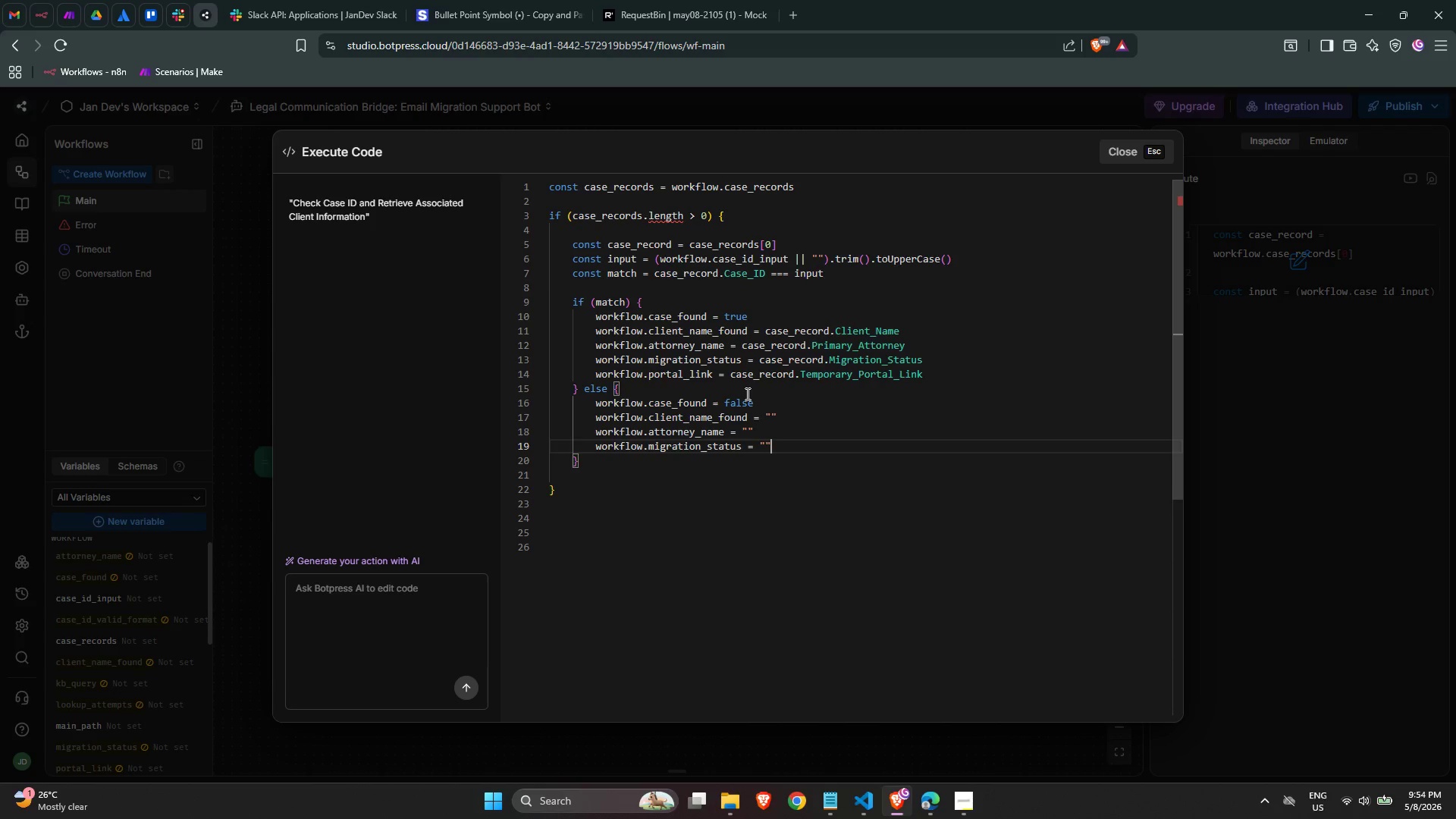 
key(Enter)
 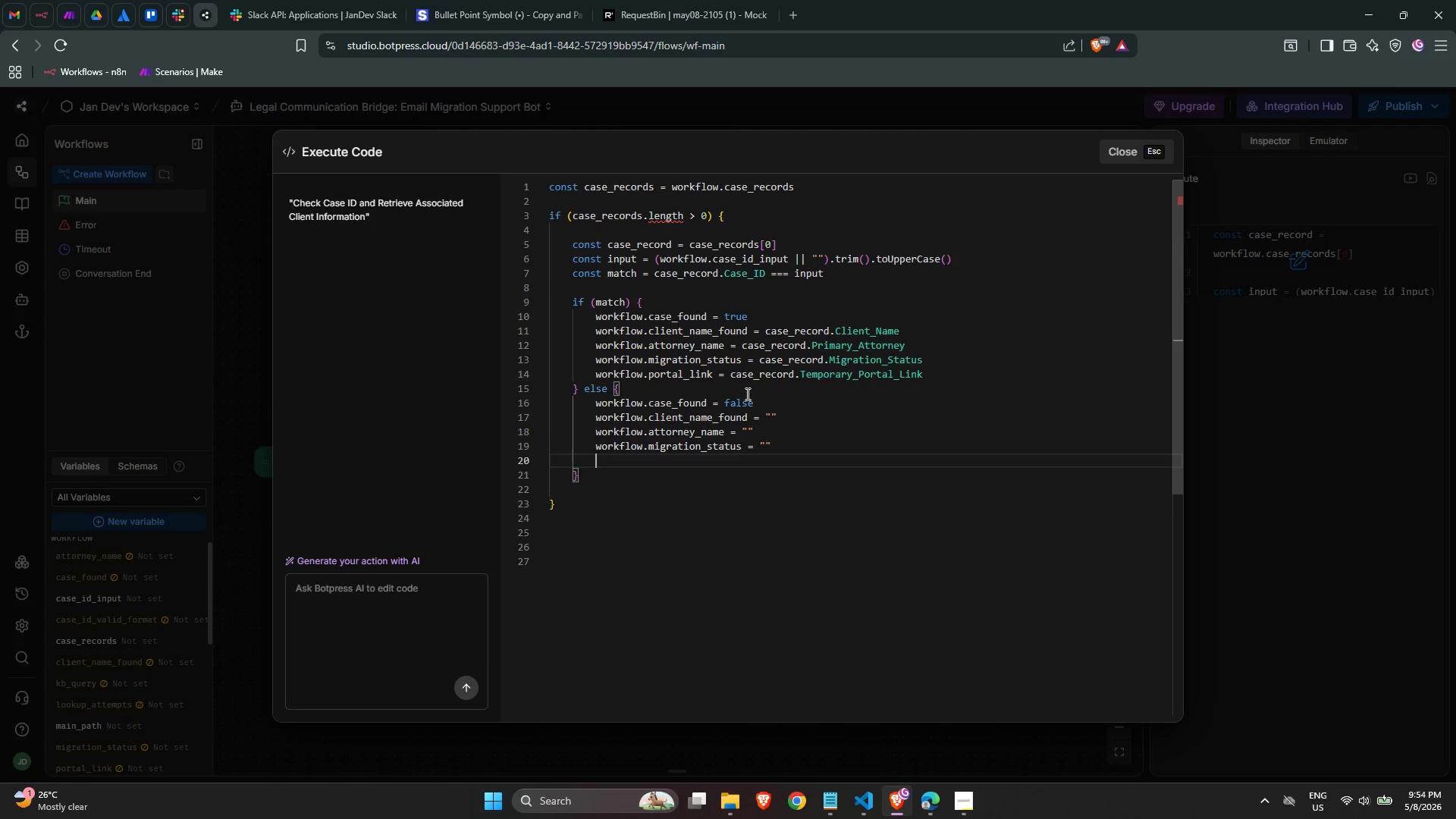 
type(wo)
 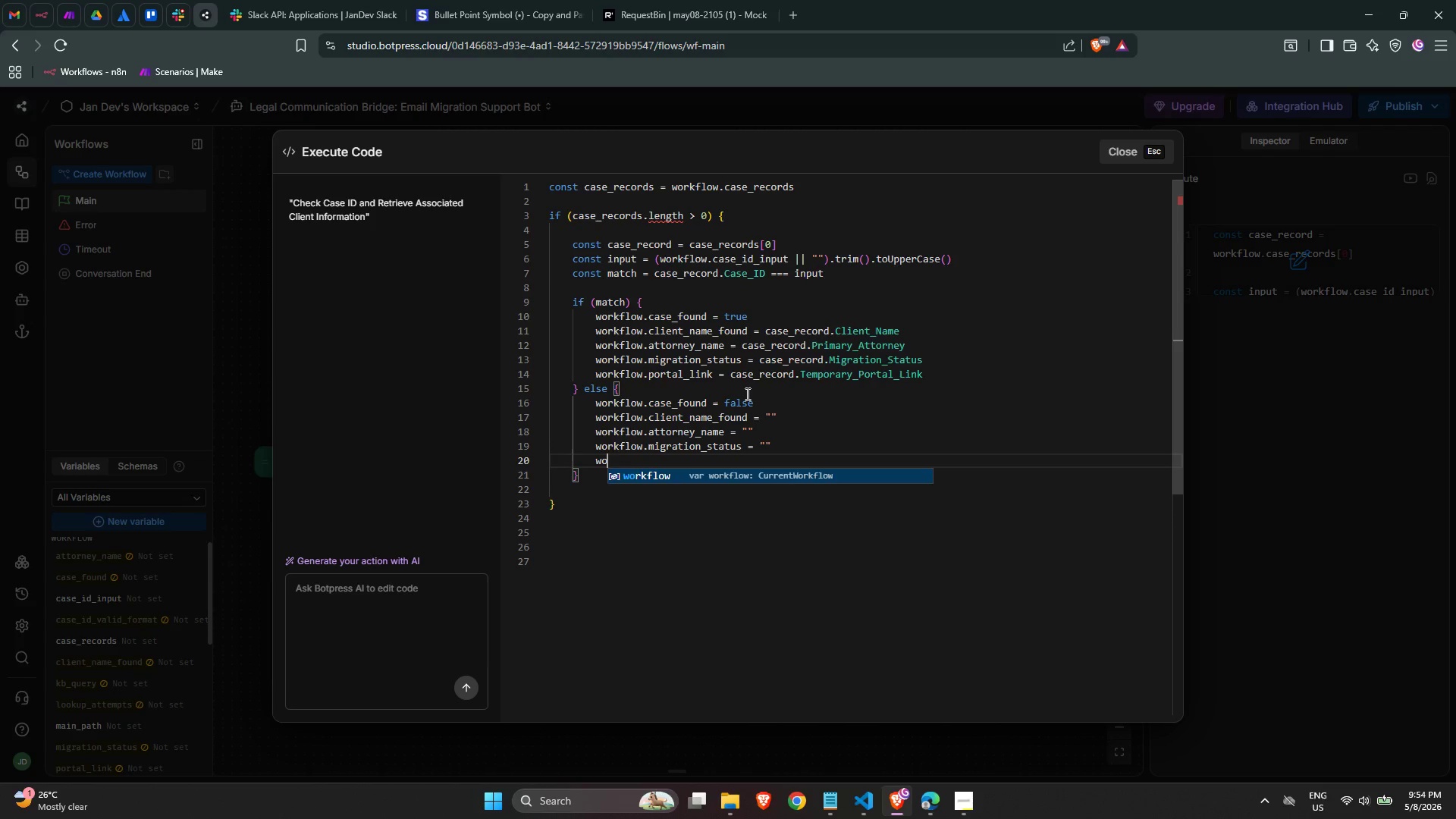 
key(Enter)
 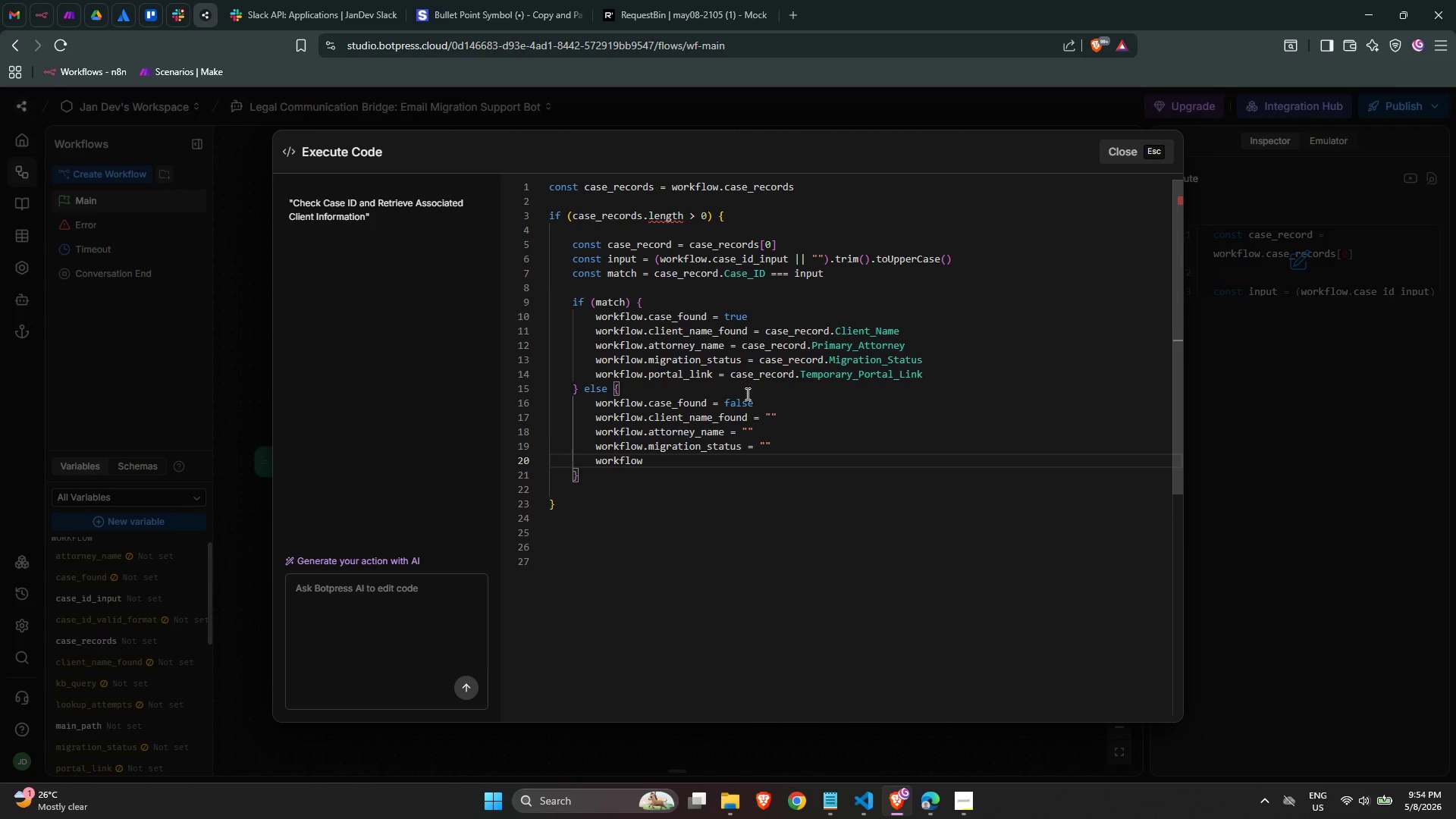 
type(.portal)
 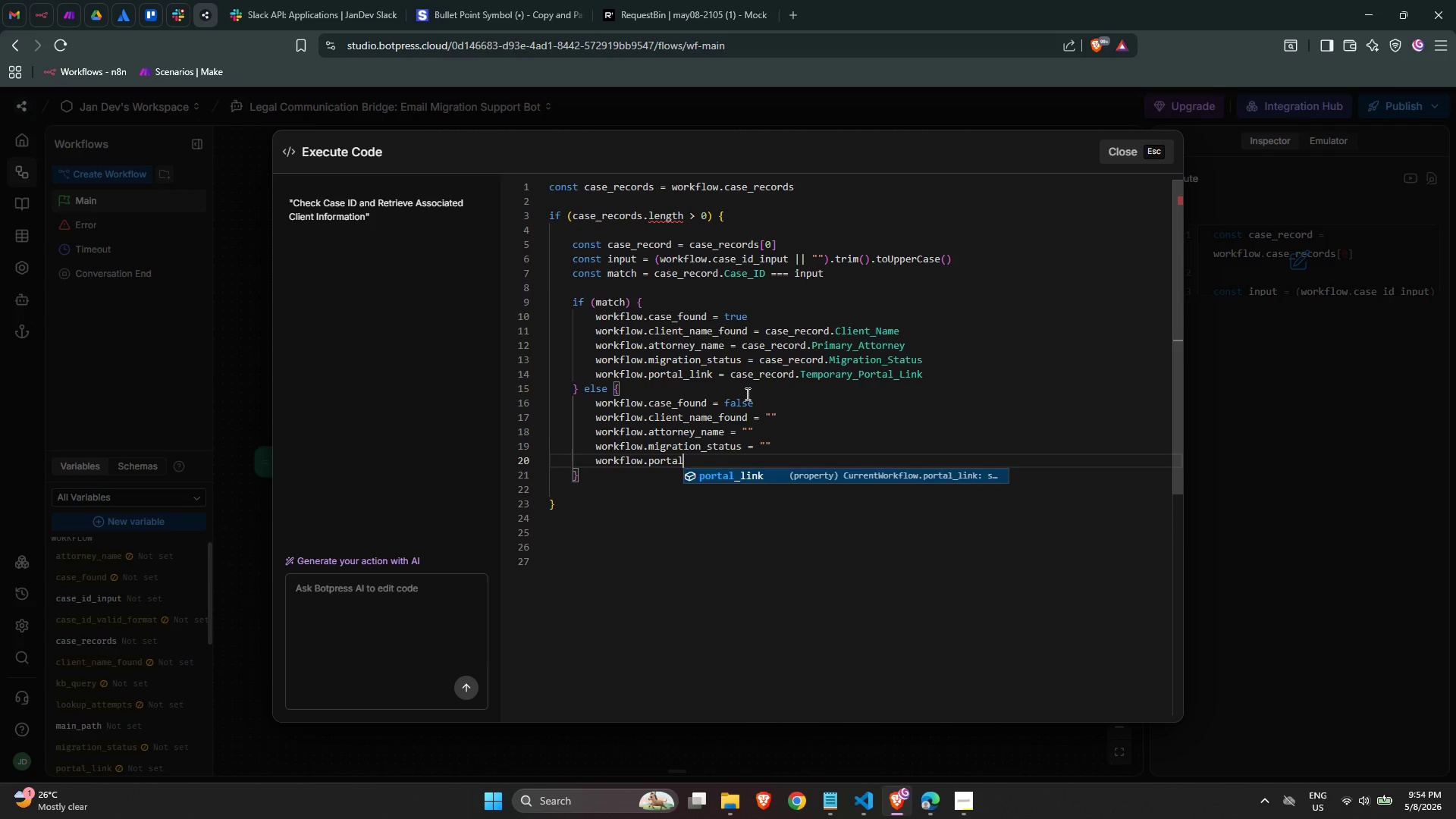 
key(Enter)
 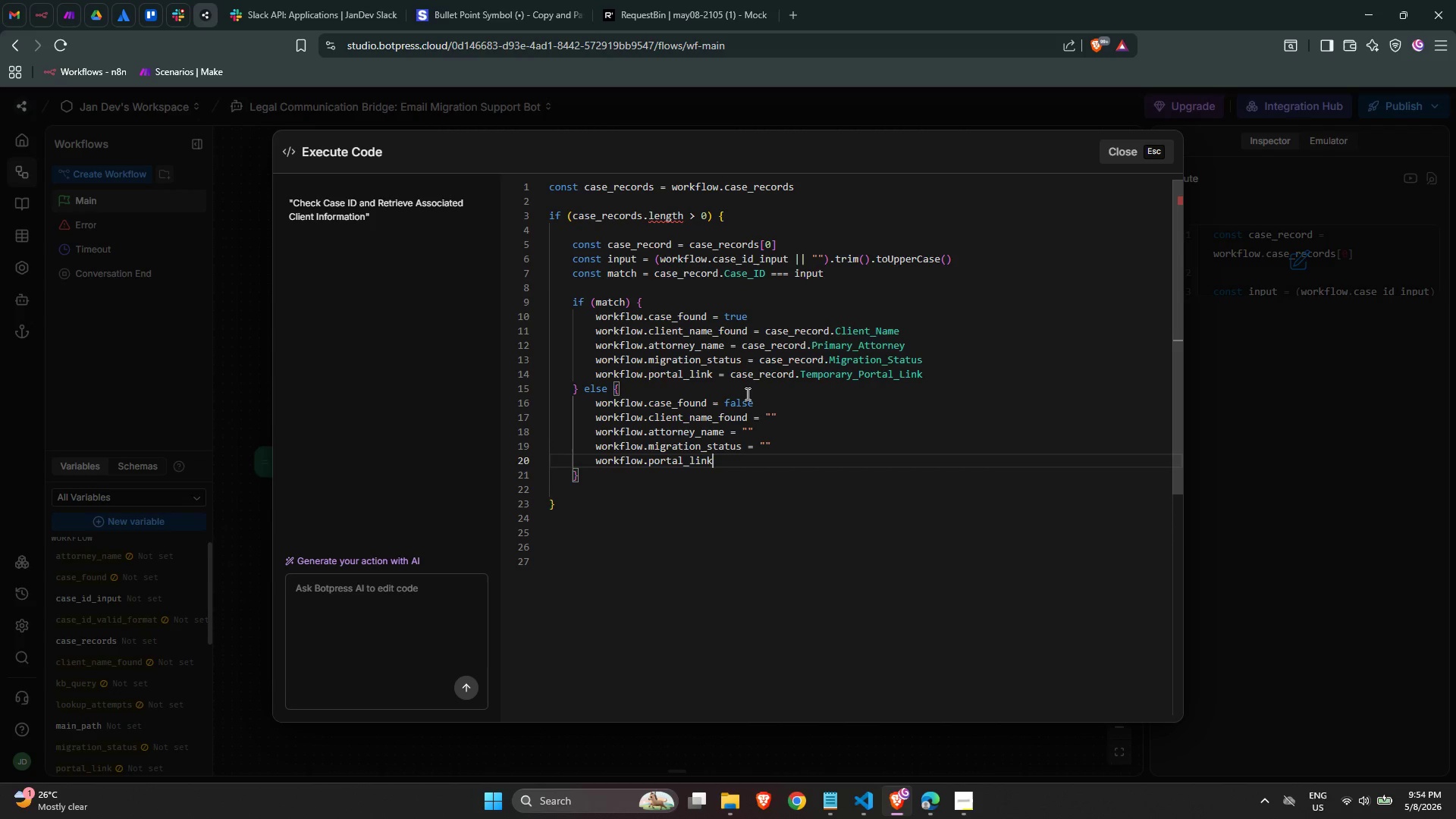 
key(Space)
 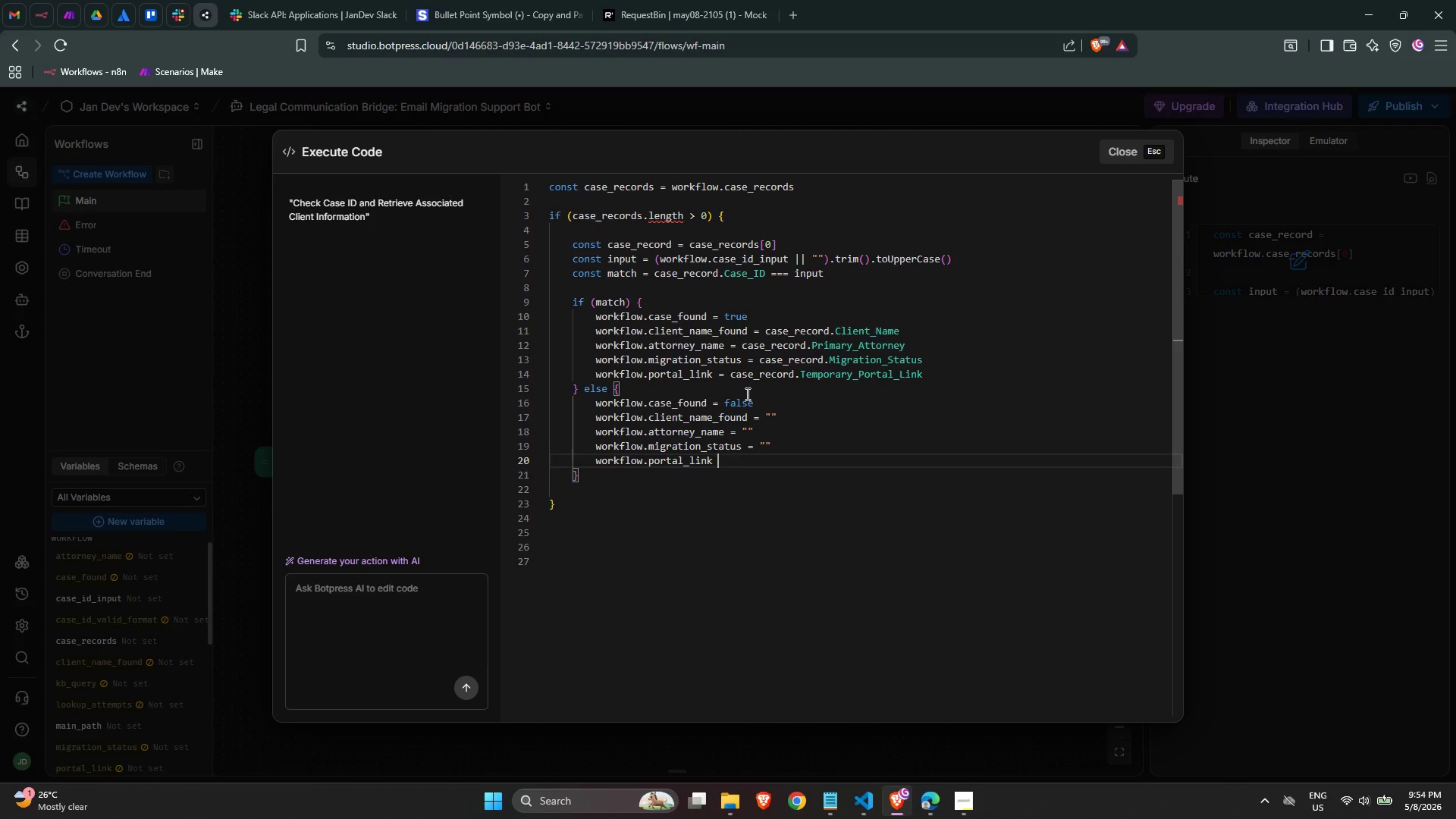 
key(Equal)
 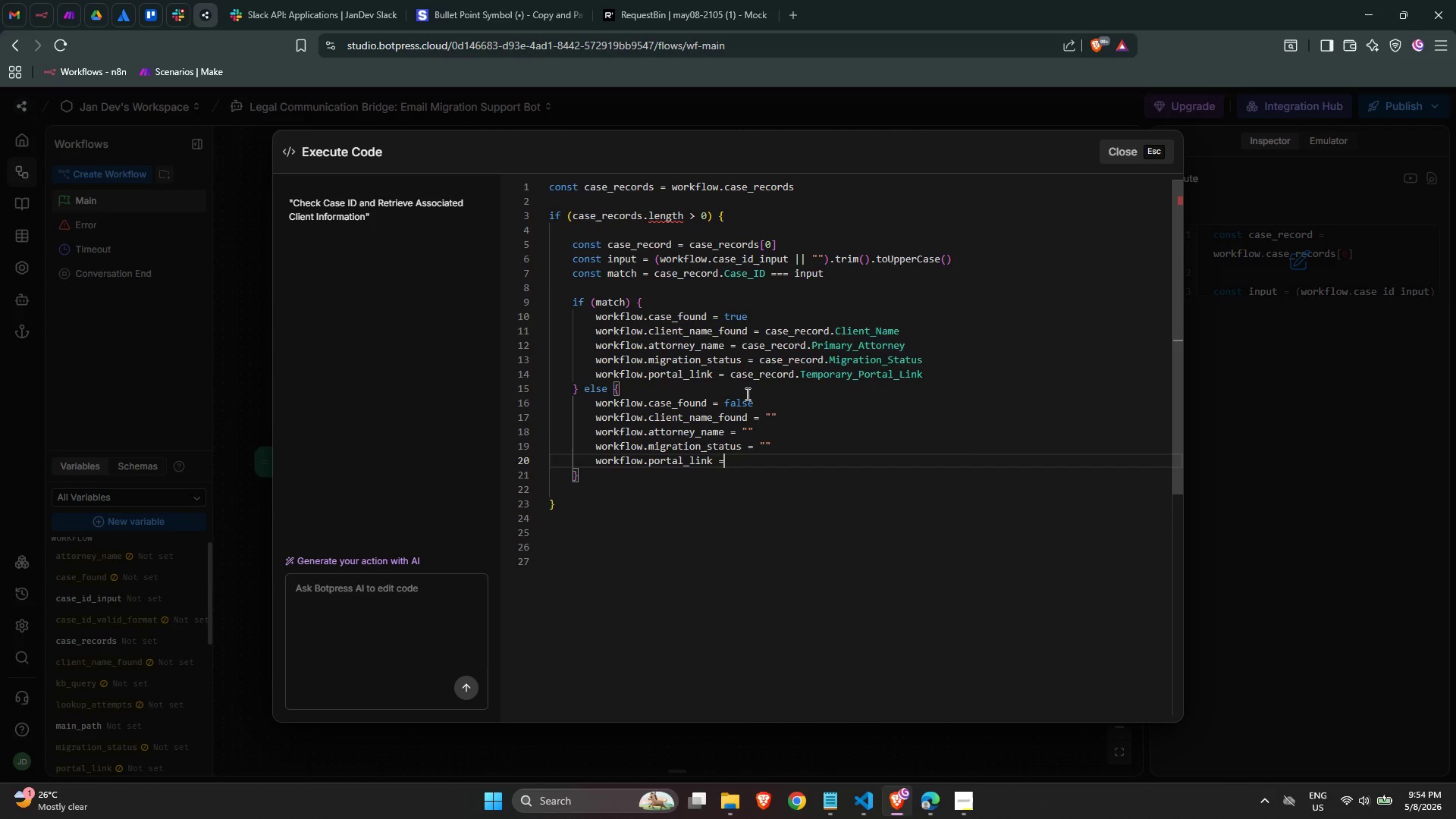 
key(Space)
 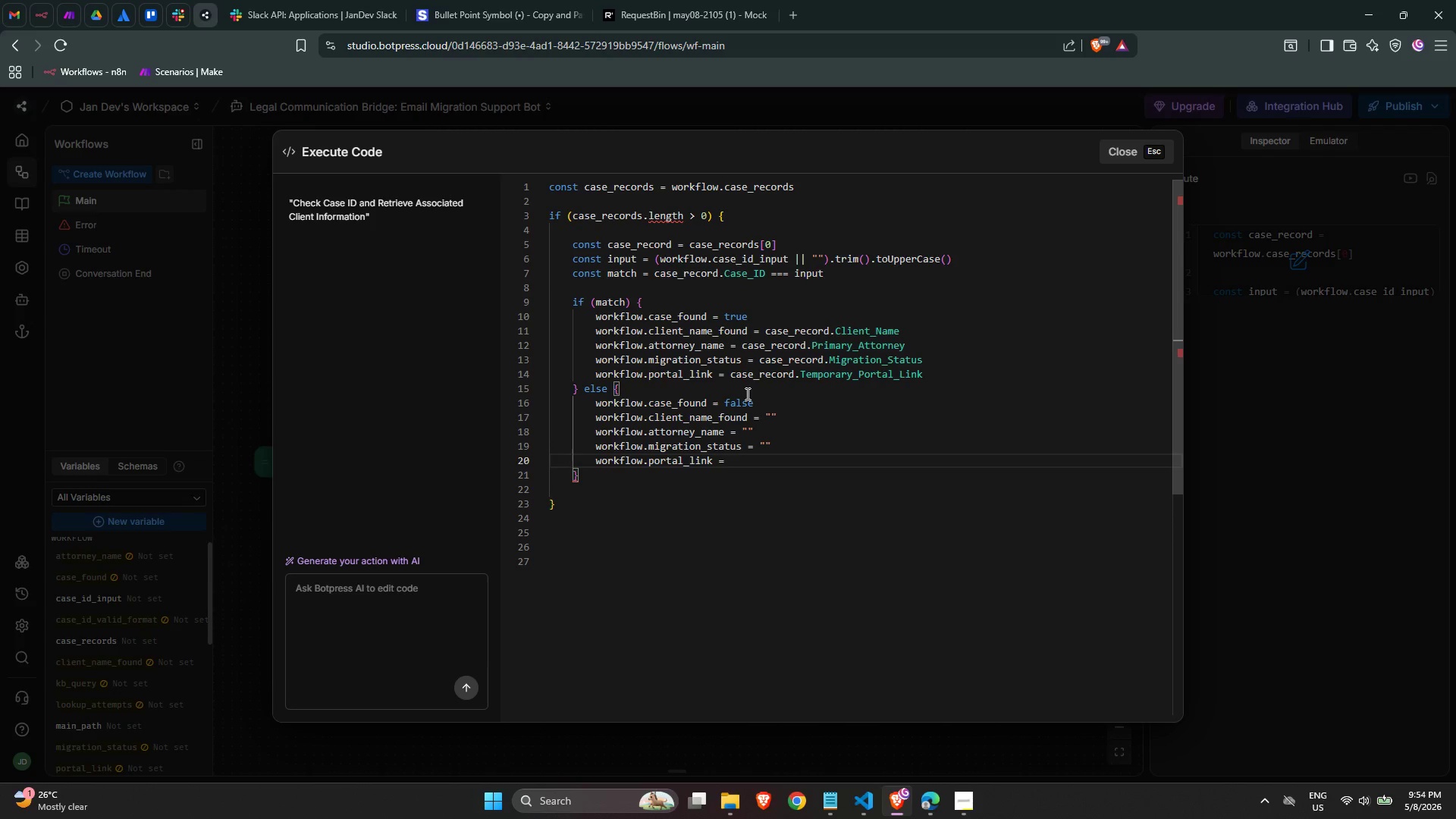 
key(Shift+Quote)
 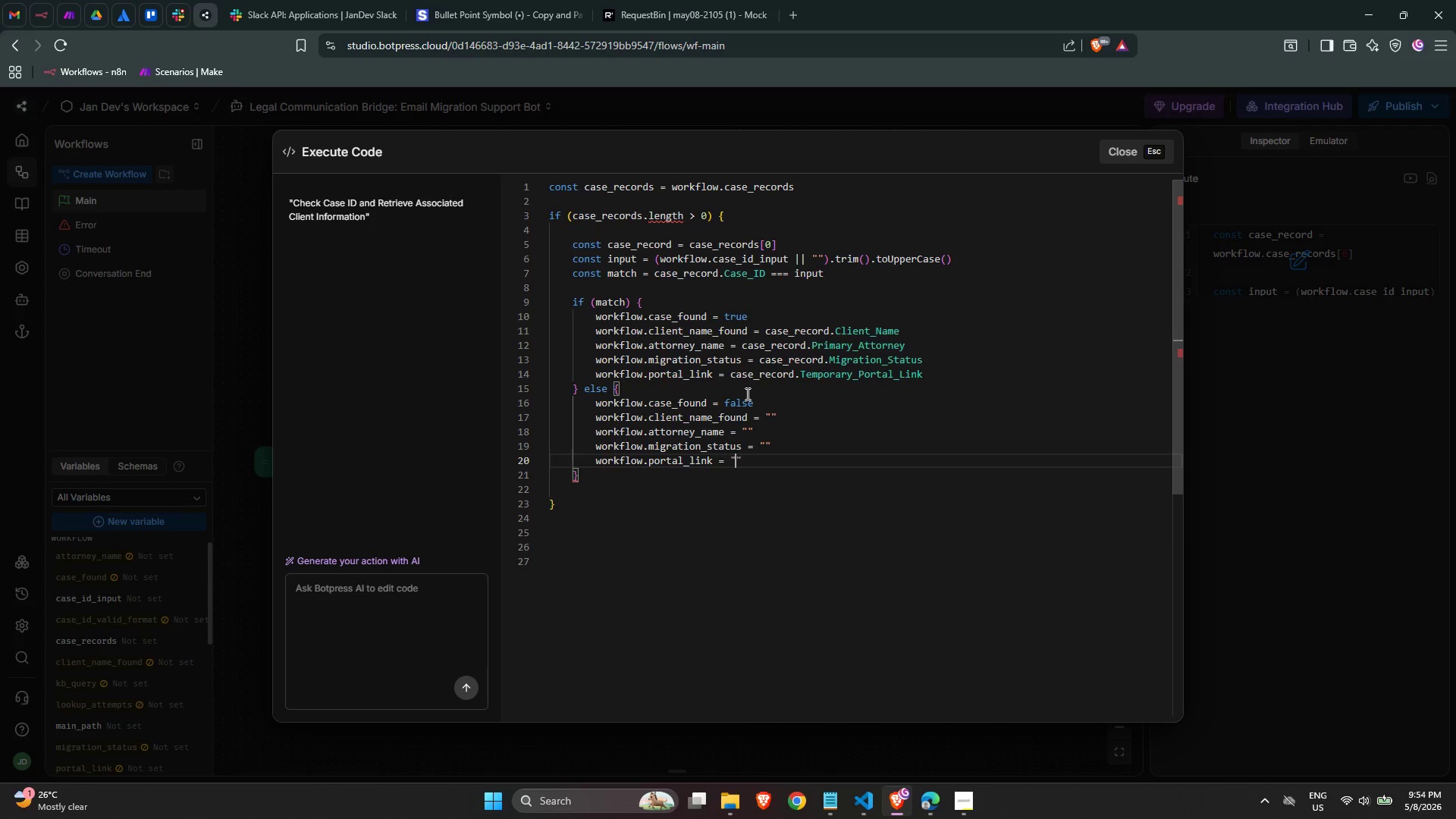 
key(Shift+Quote)
 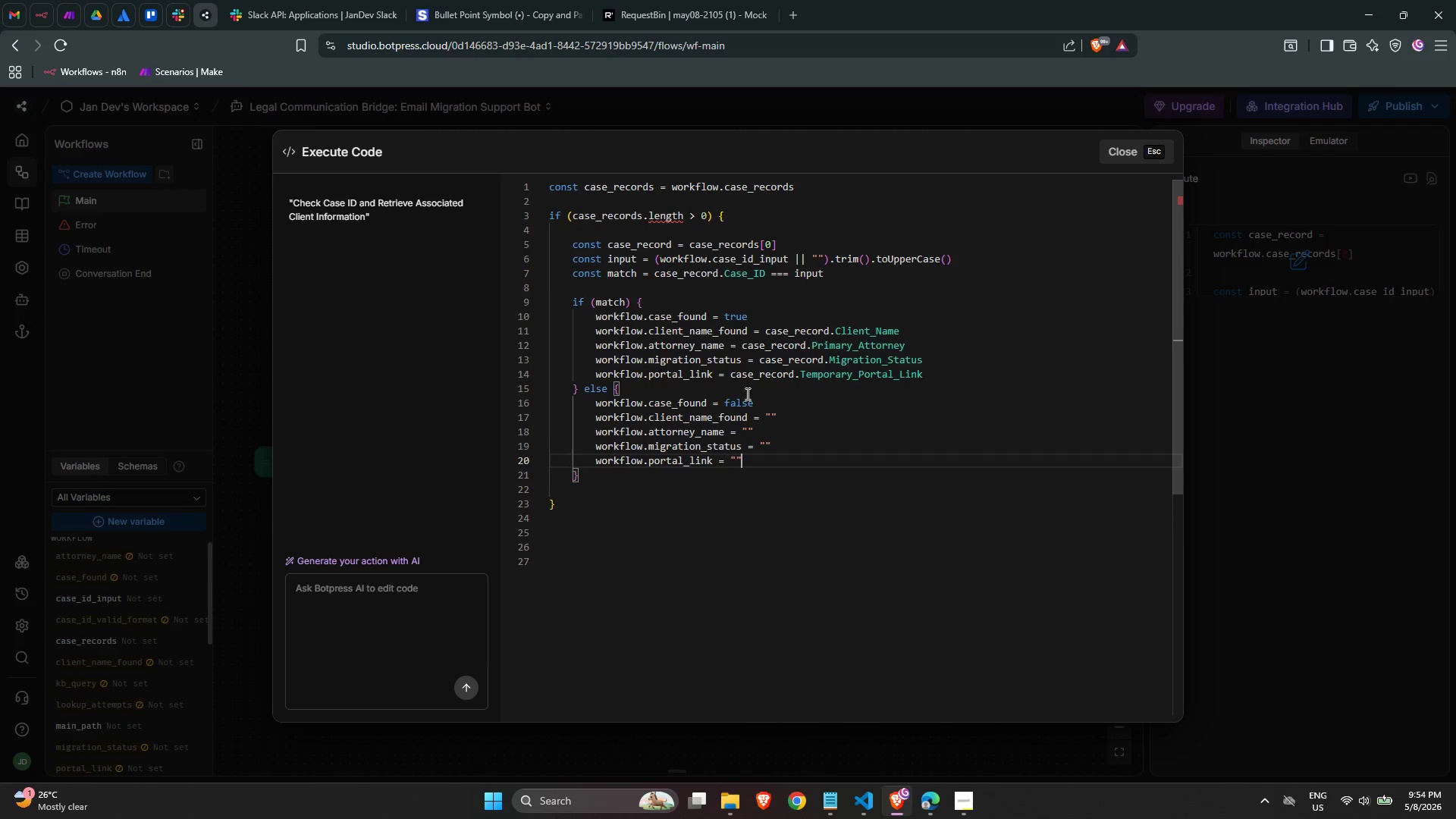 
scroll: coordinate [735, 397], scroll_direction: down, amount: 1.0
 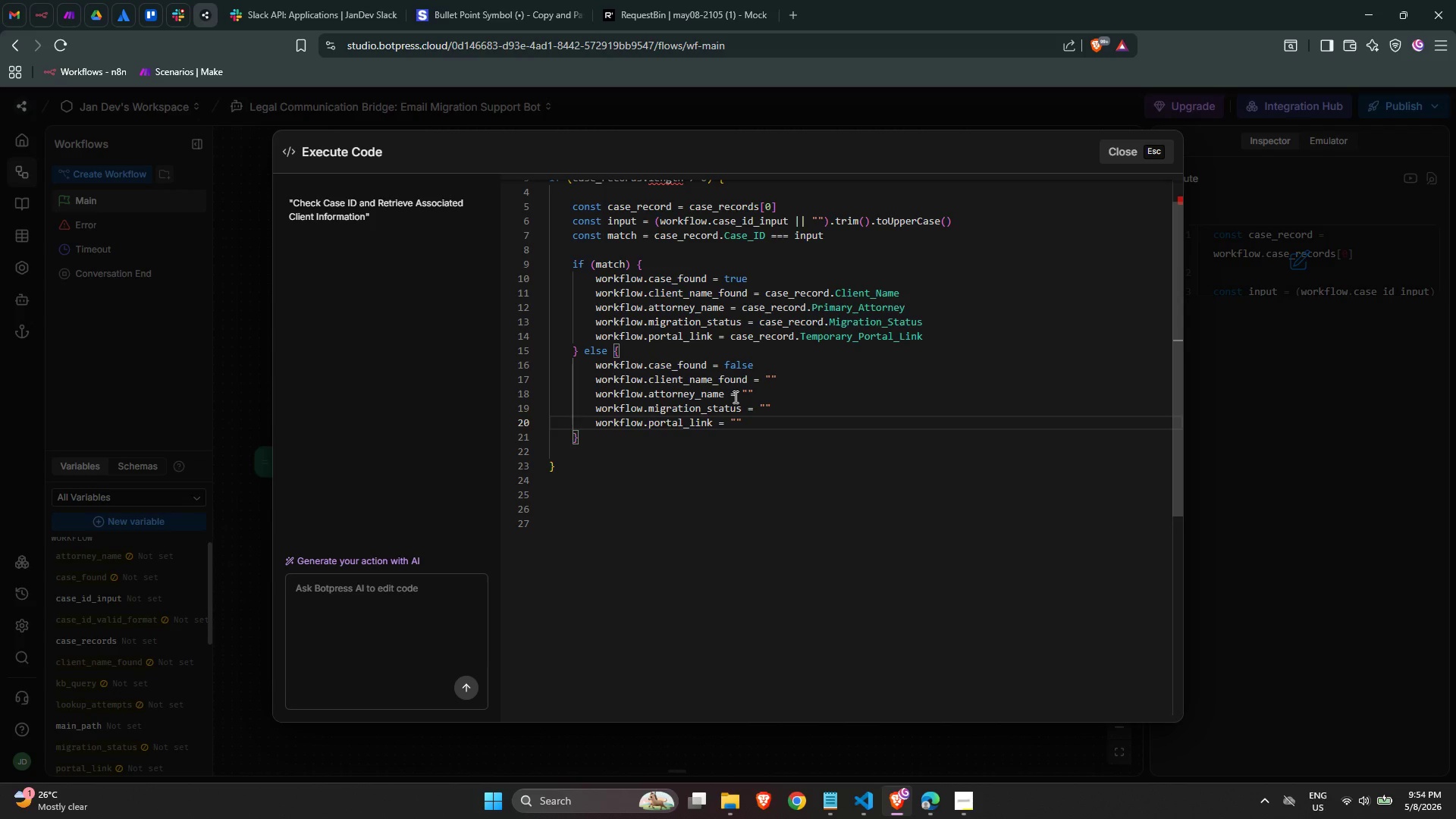 
wait(8.69)
 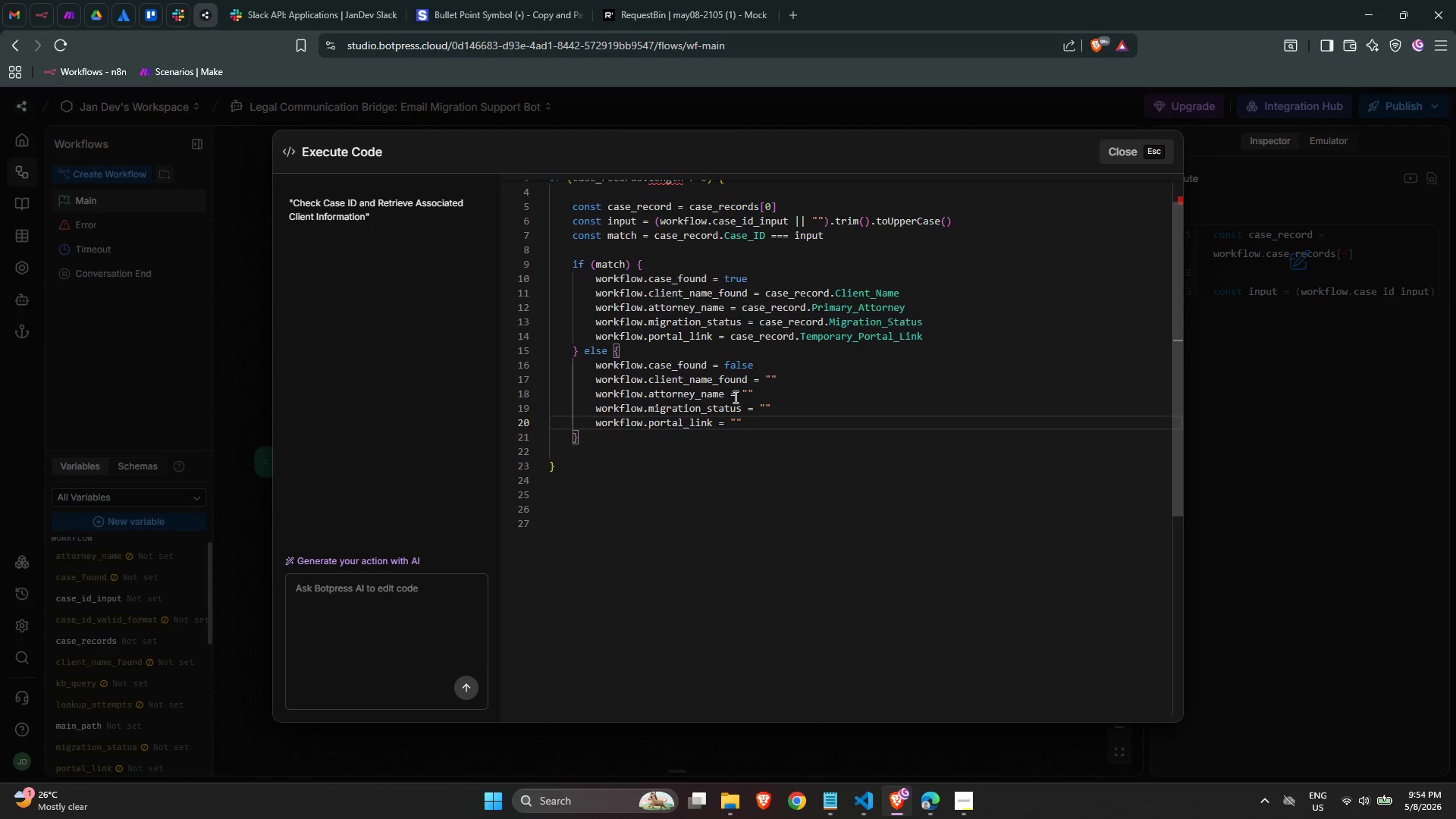 
left_click([654, 450])
 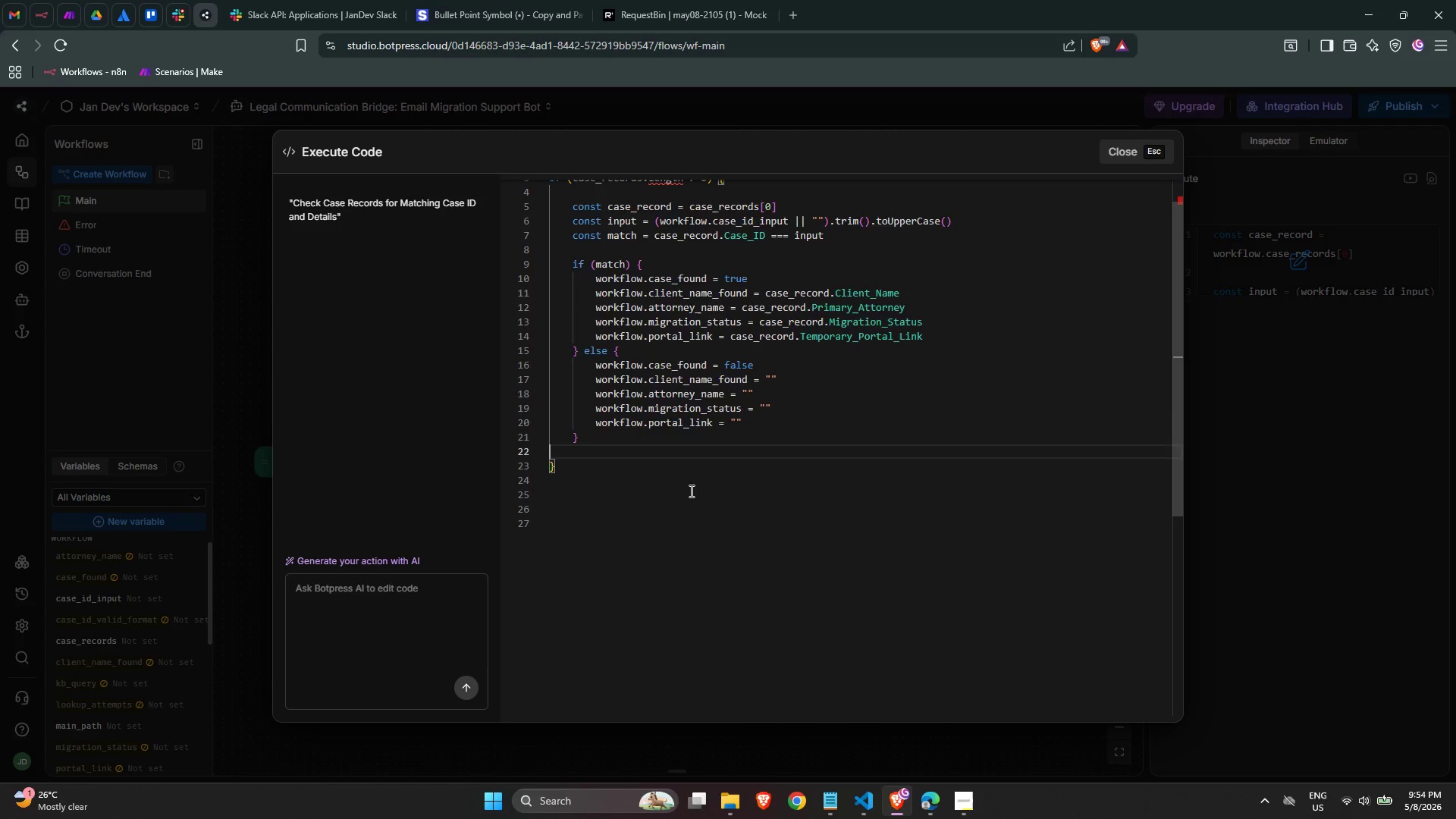 
scroll: coordinate [686, 497], scroll_direction: up, amount: 7.0
 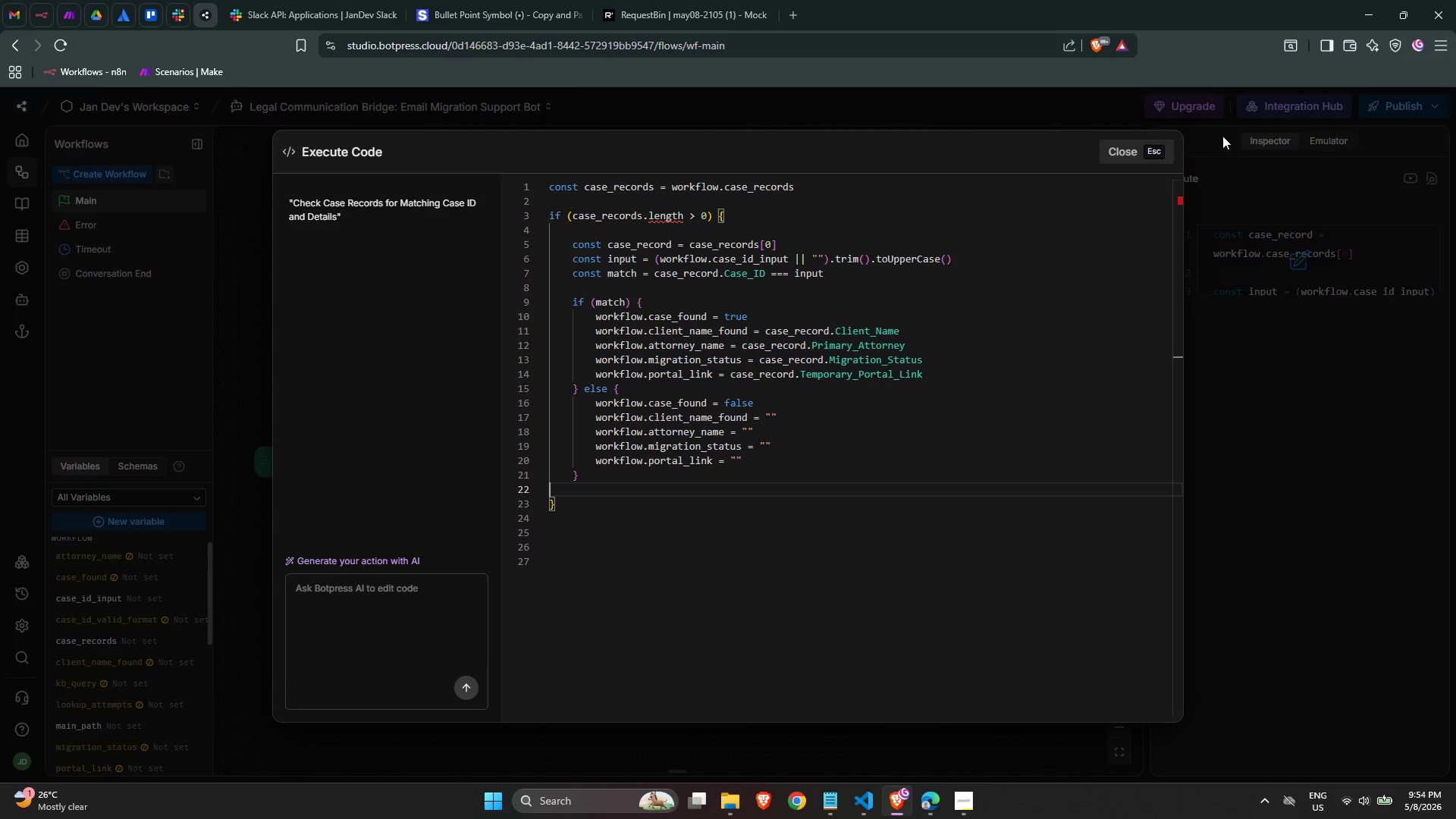 
left_click([1131, 151])
 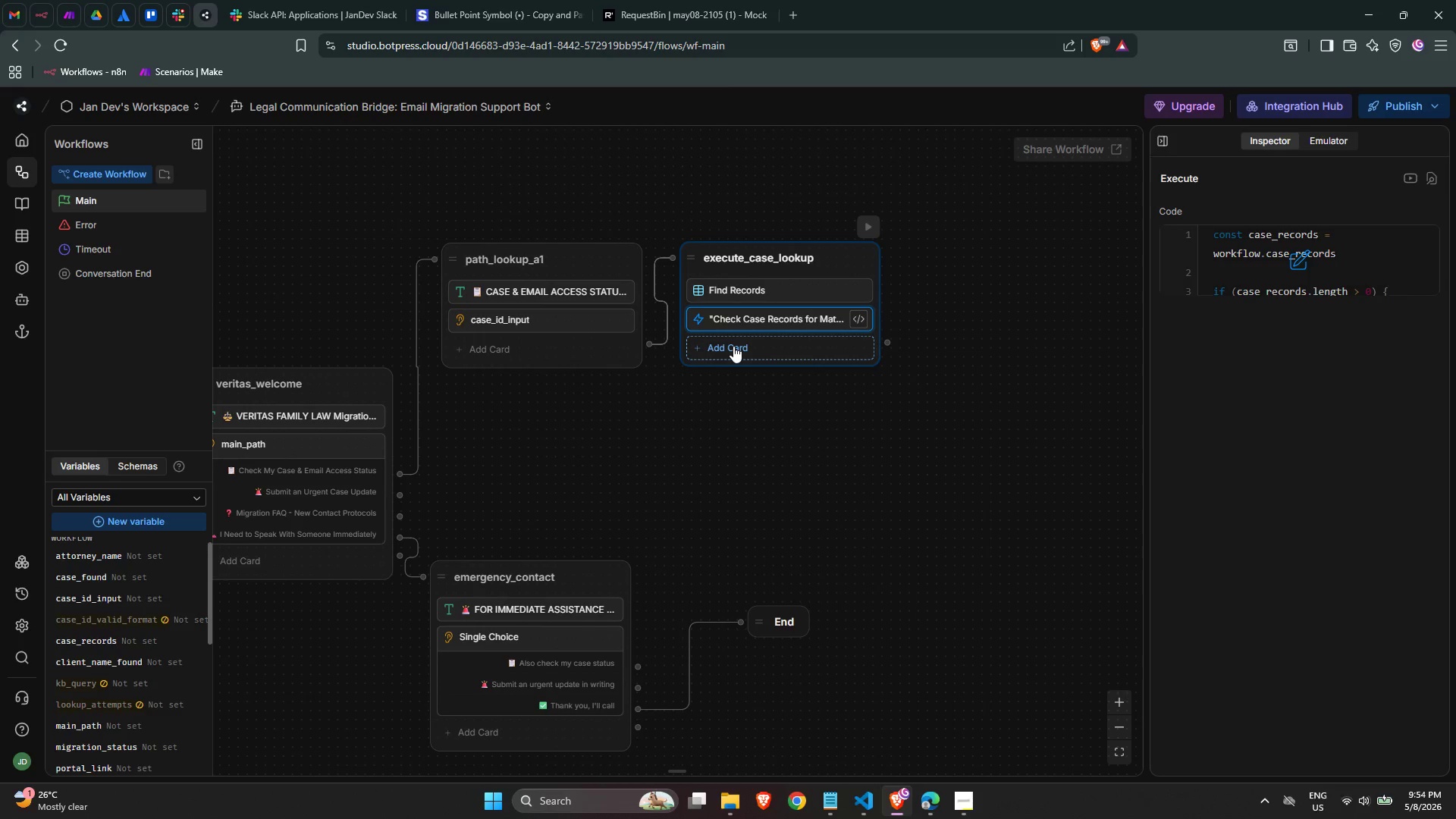 
left_click([733, 346])
 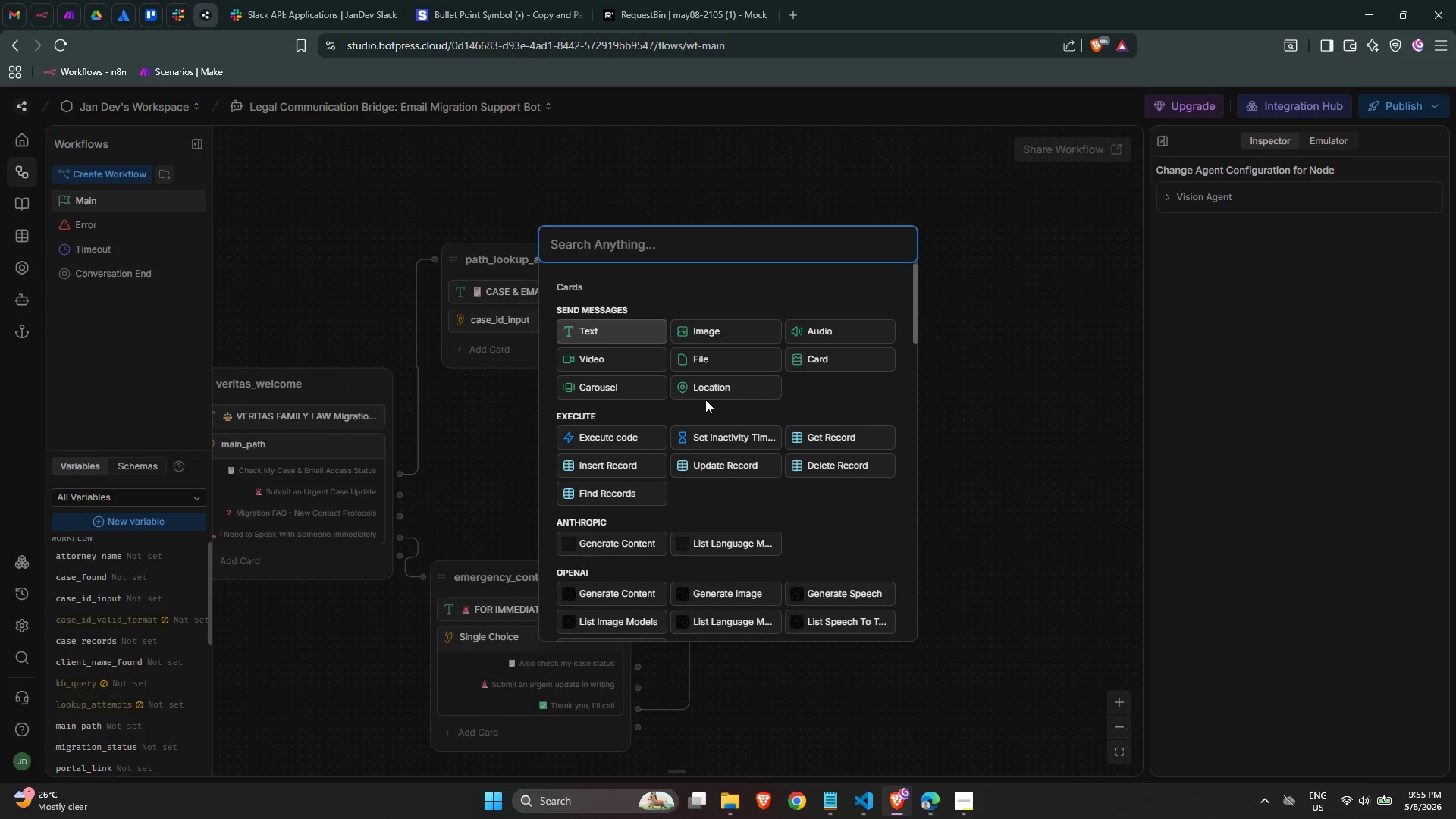 
wait(25.94)
 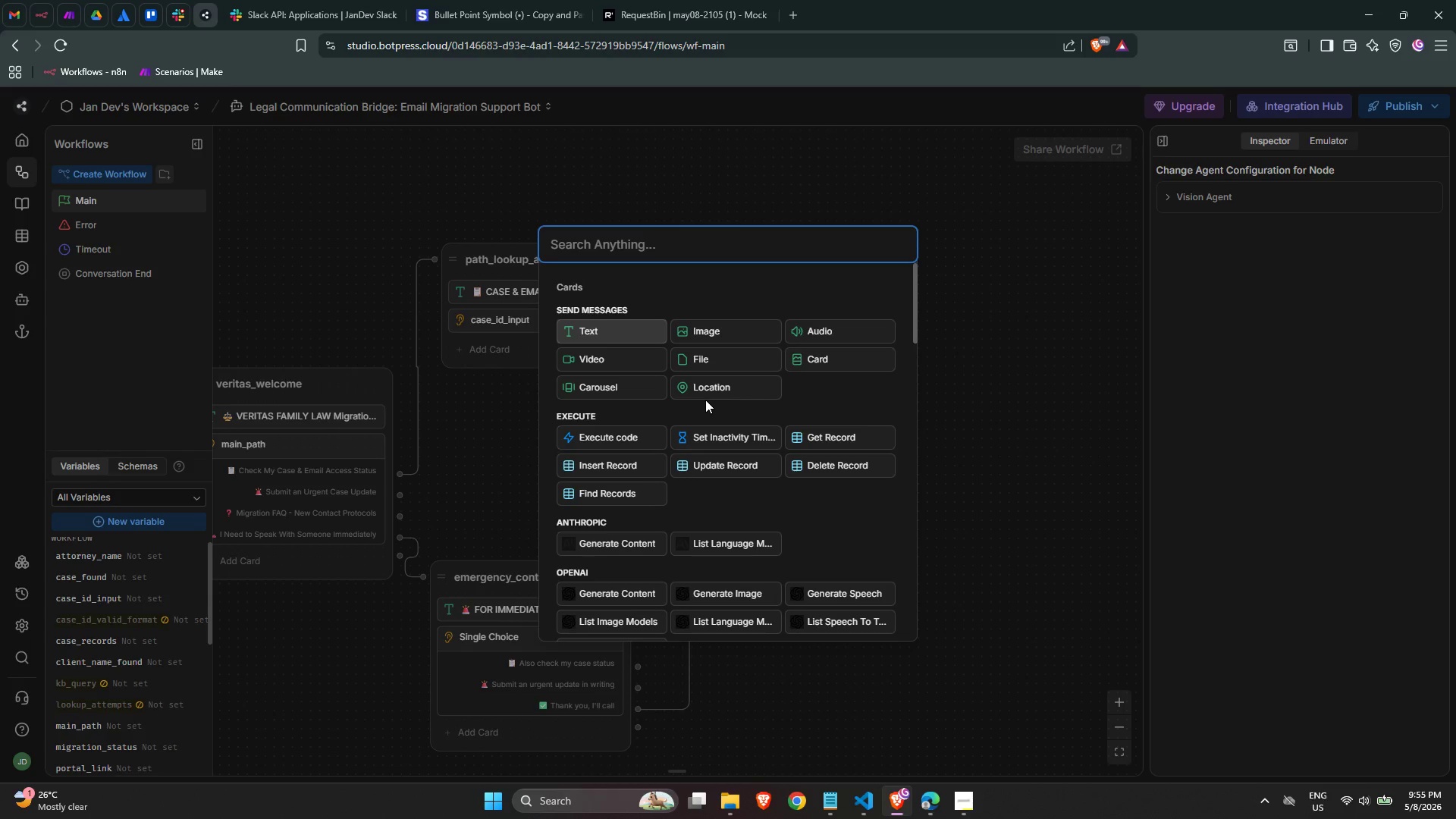 
left_click([494, 350])
 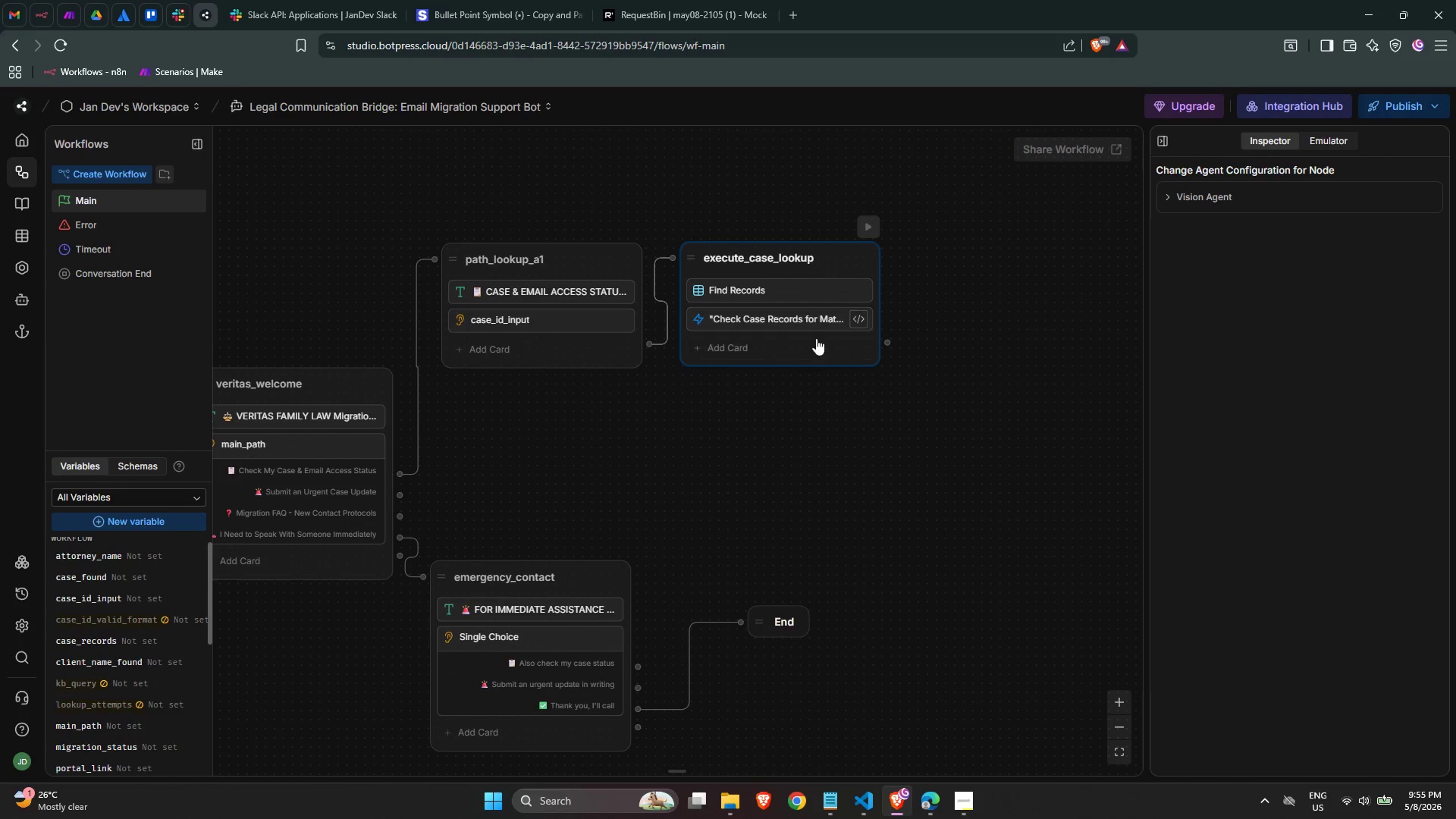 
left_click([796, 342])
 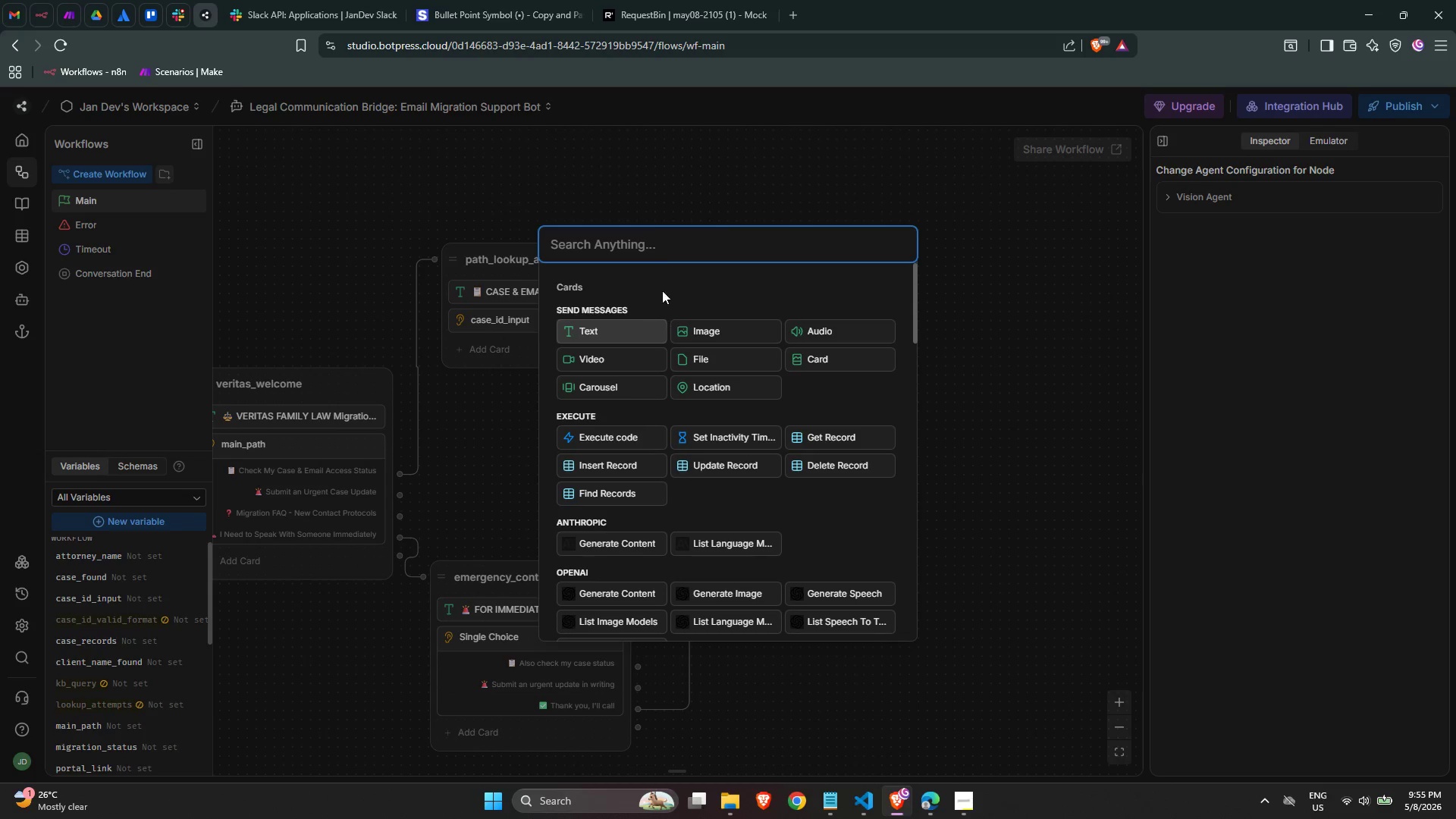 
left_click([665, 257])
 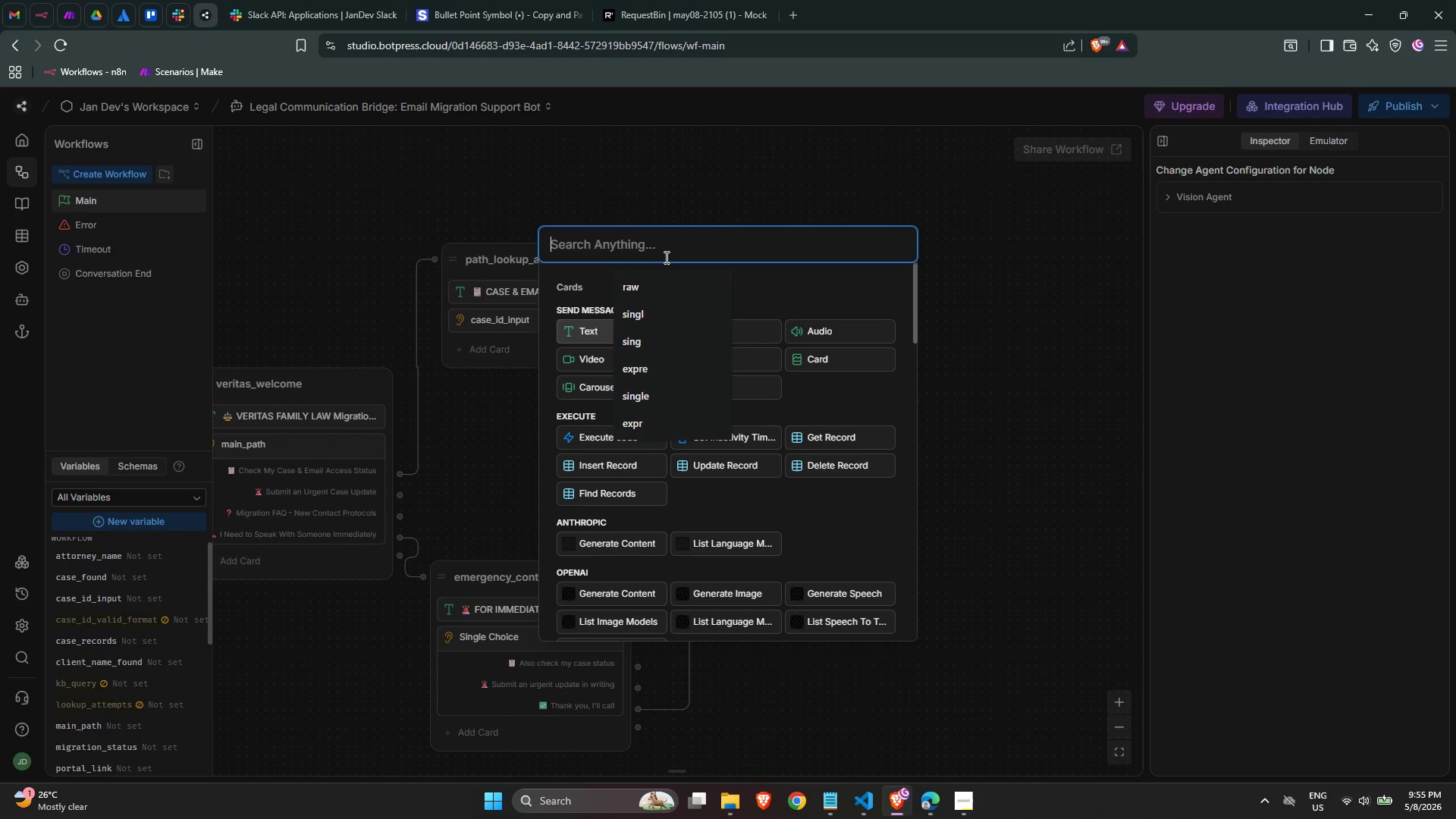 
type(expre)
 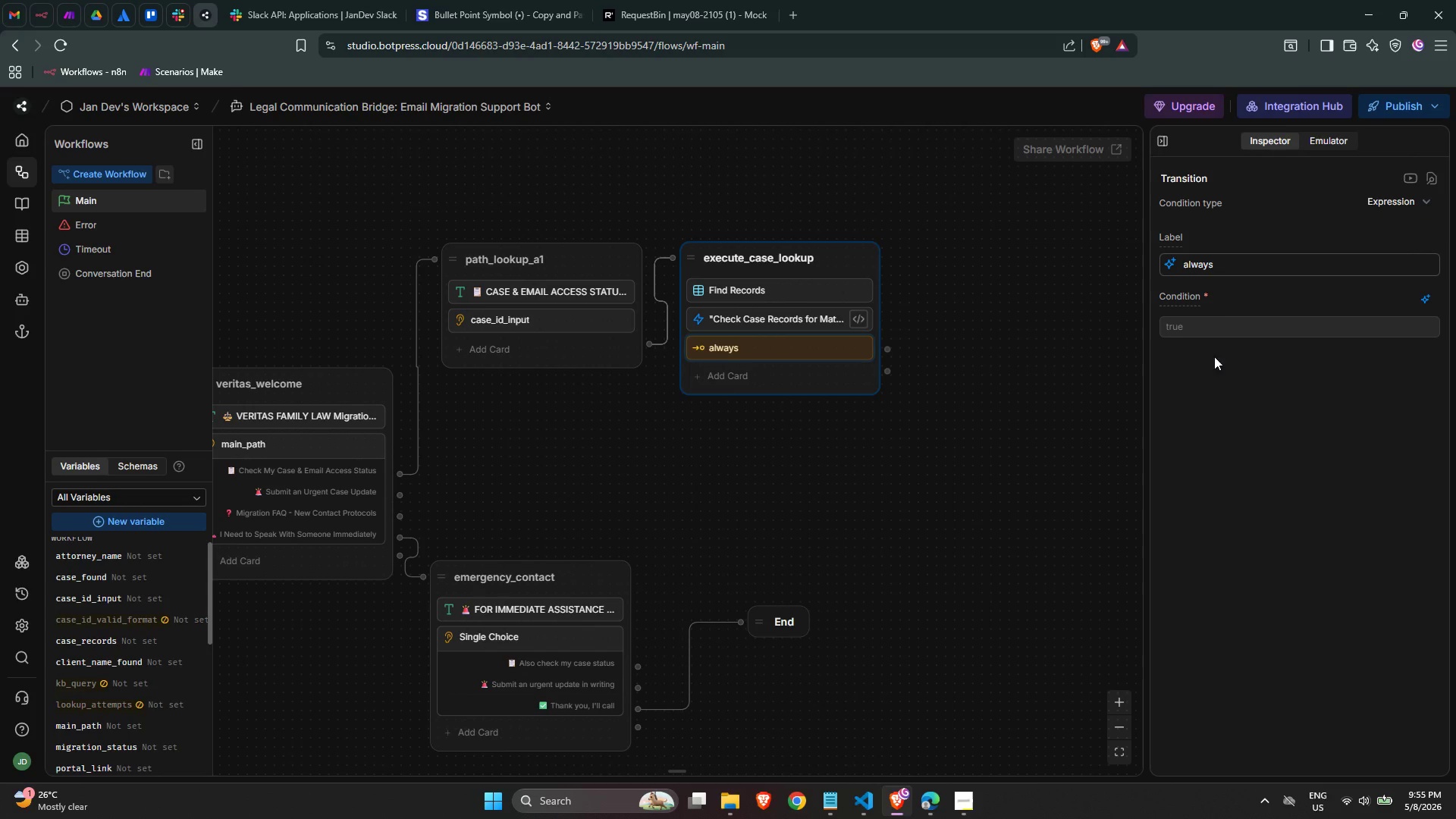 
wait(5.02)
 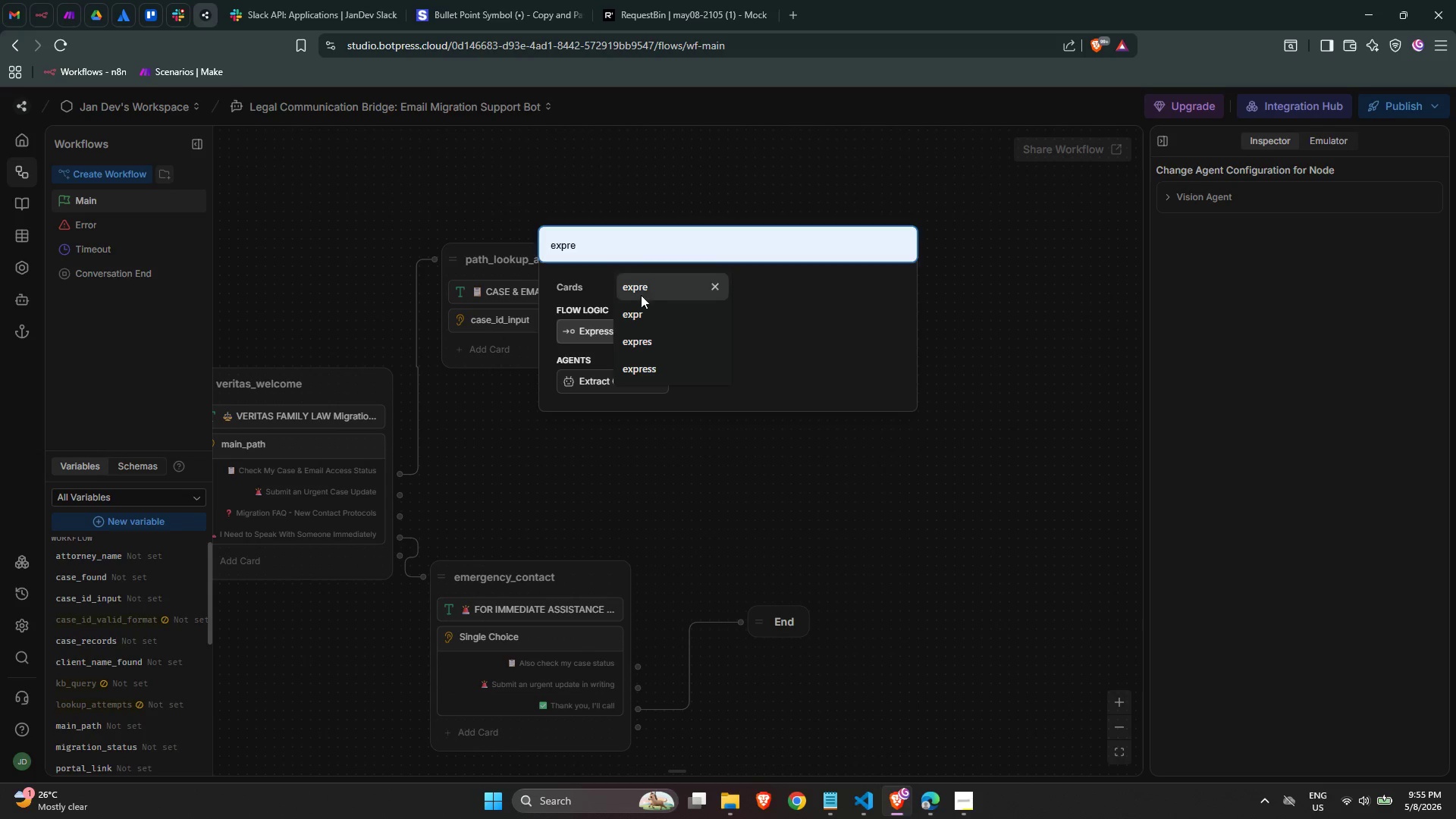 
left_click([1430, 298])
 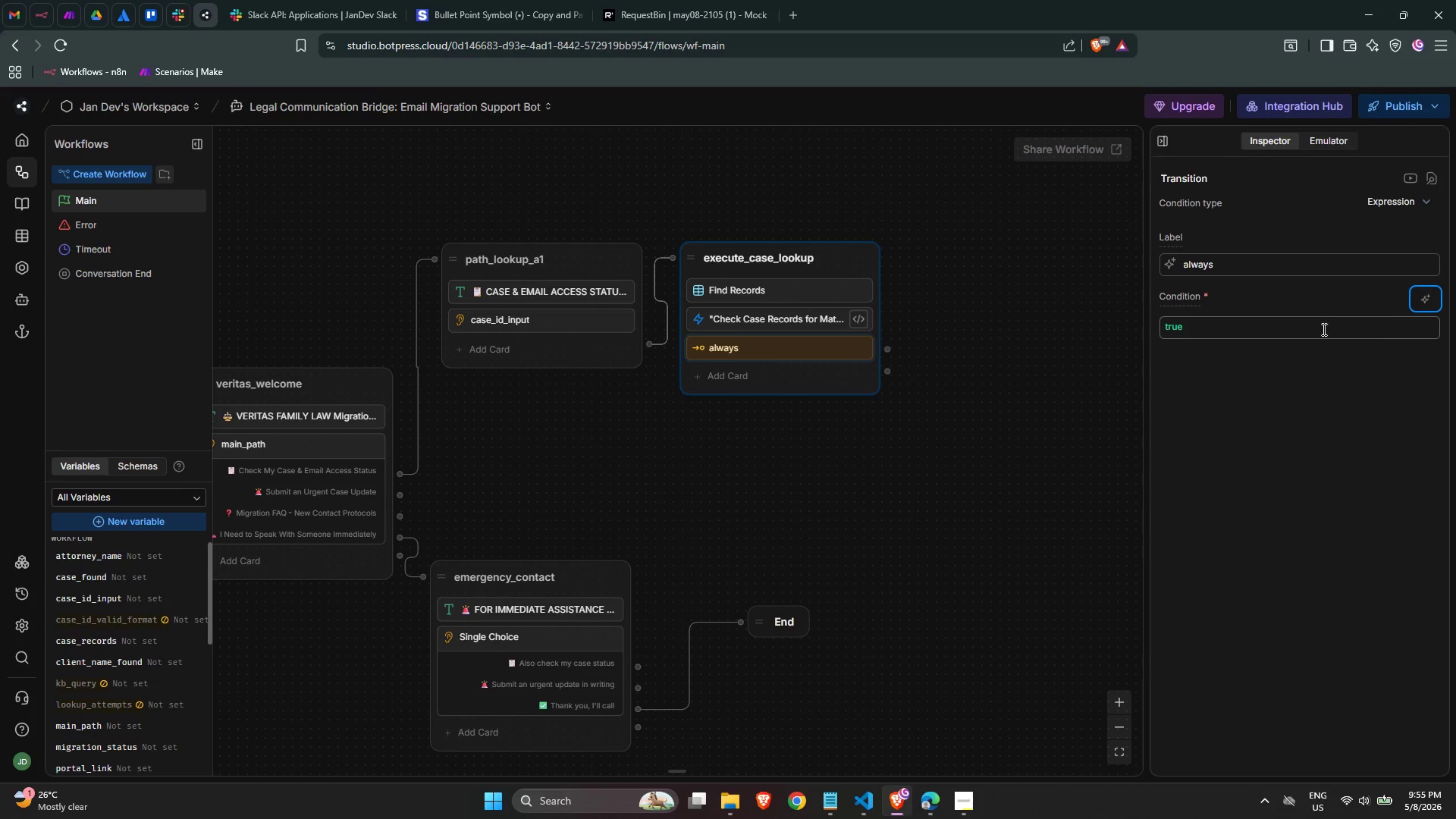 
left_click([1307, 330])
 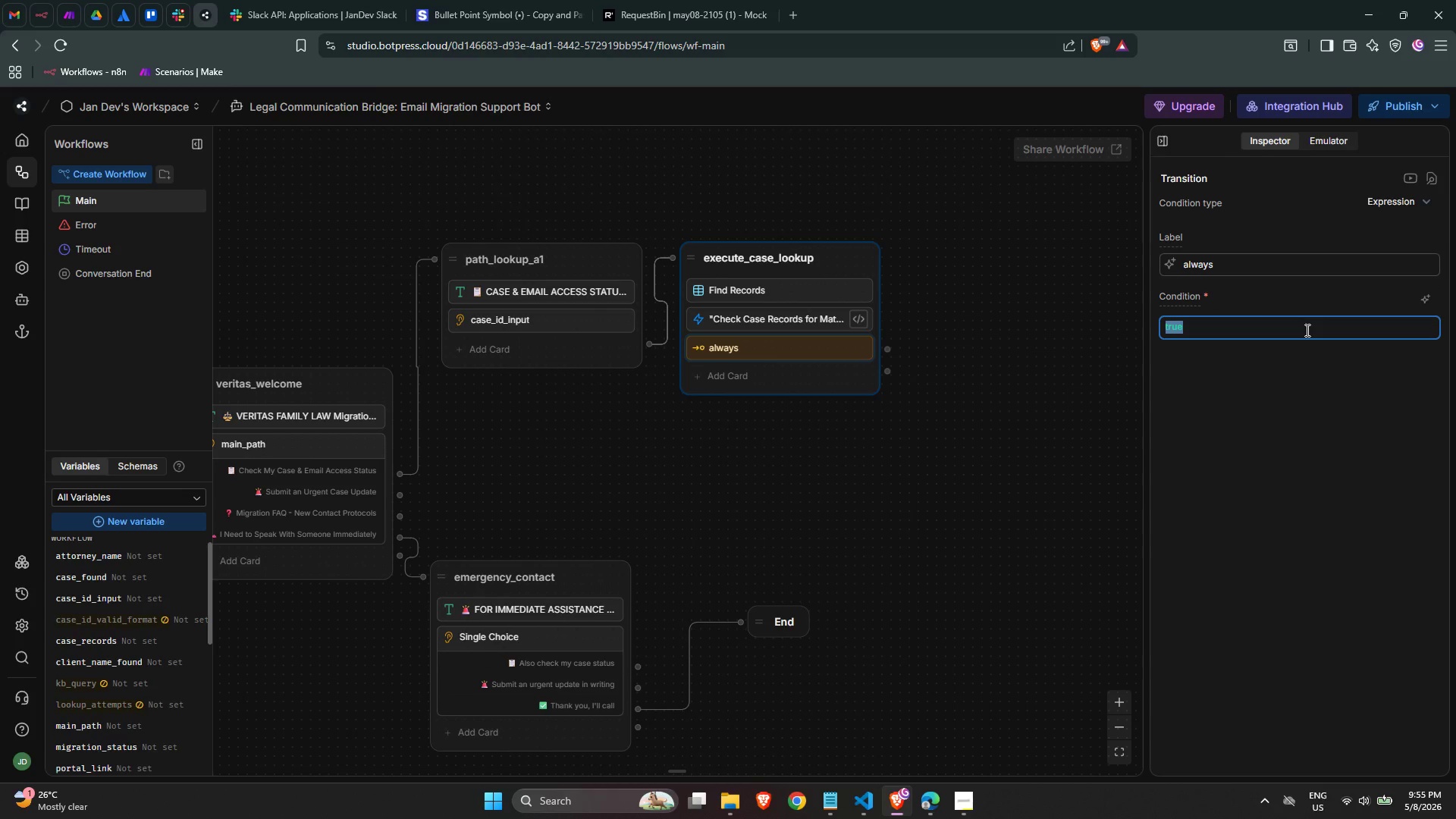 
wait(11.33)
 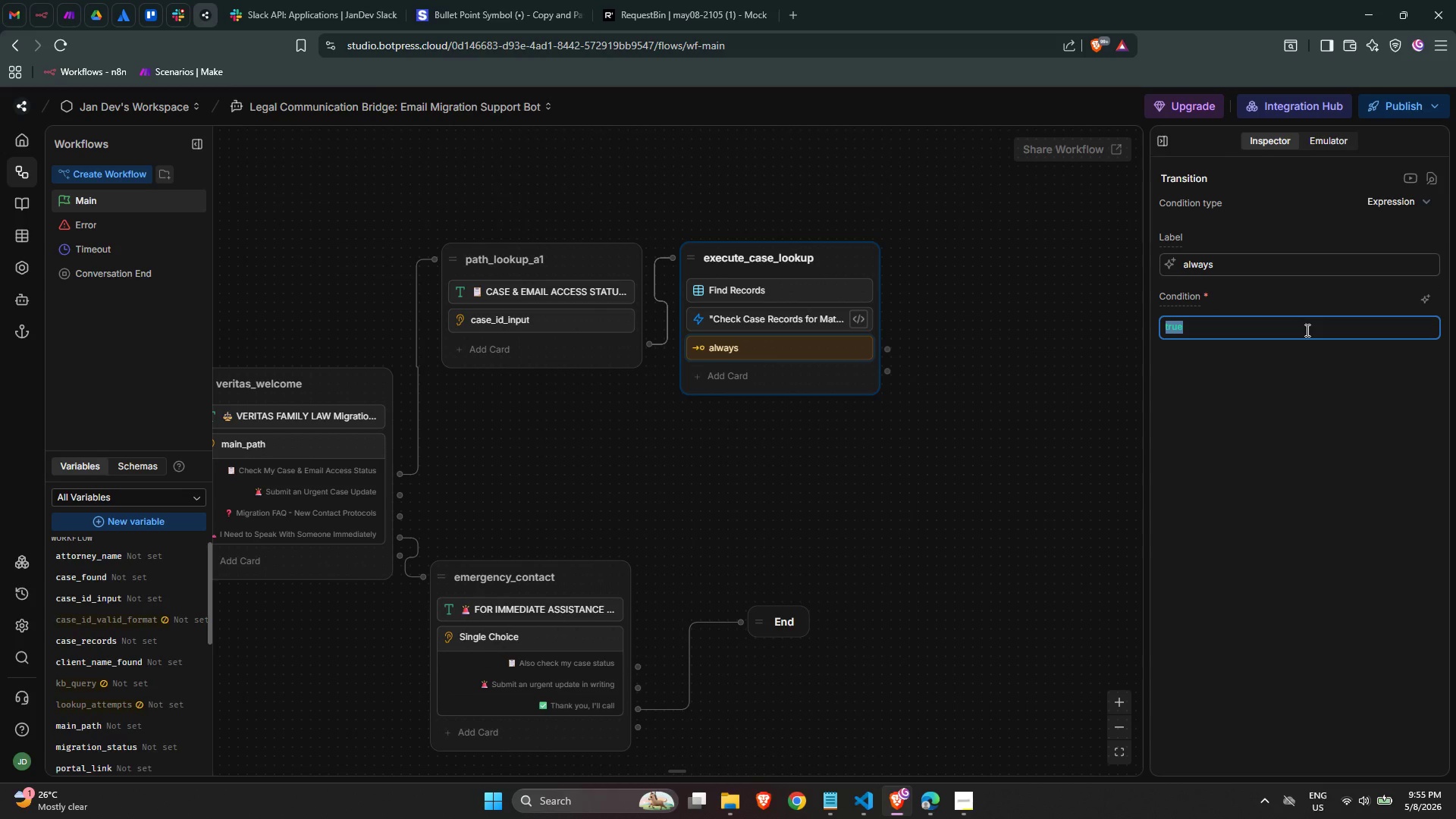 
type(wor)
 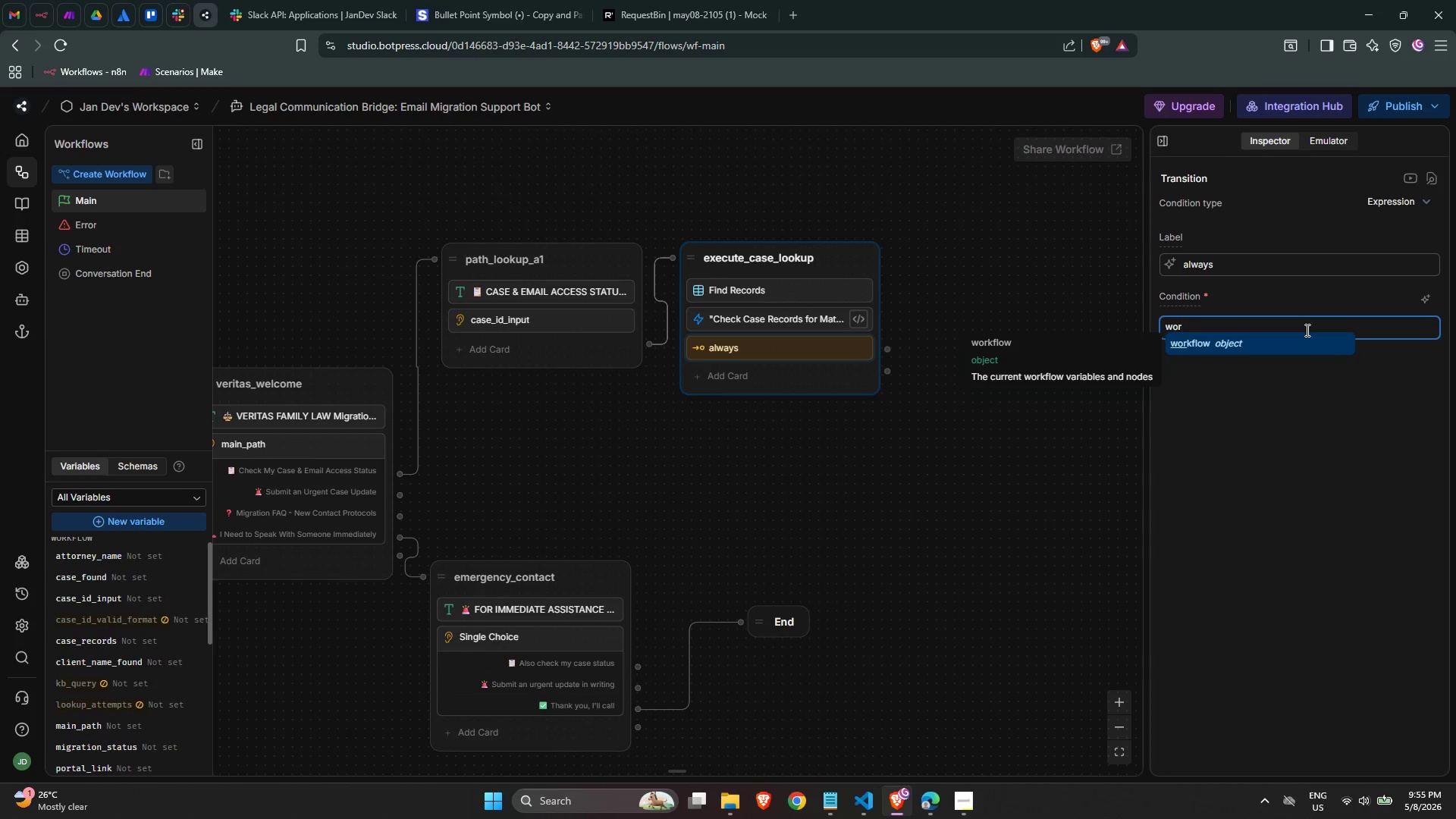 
key(Enter)
 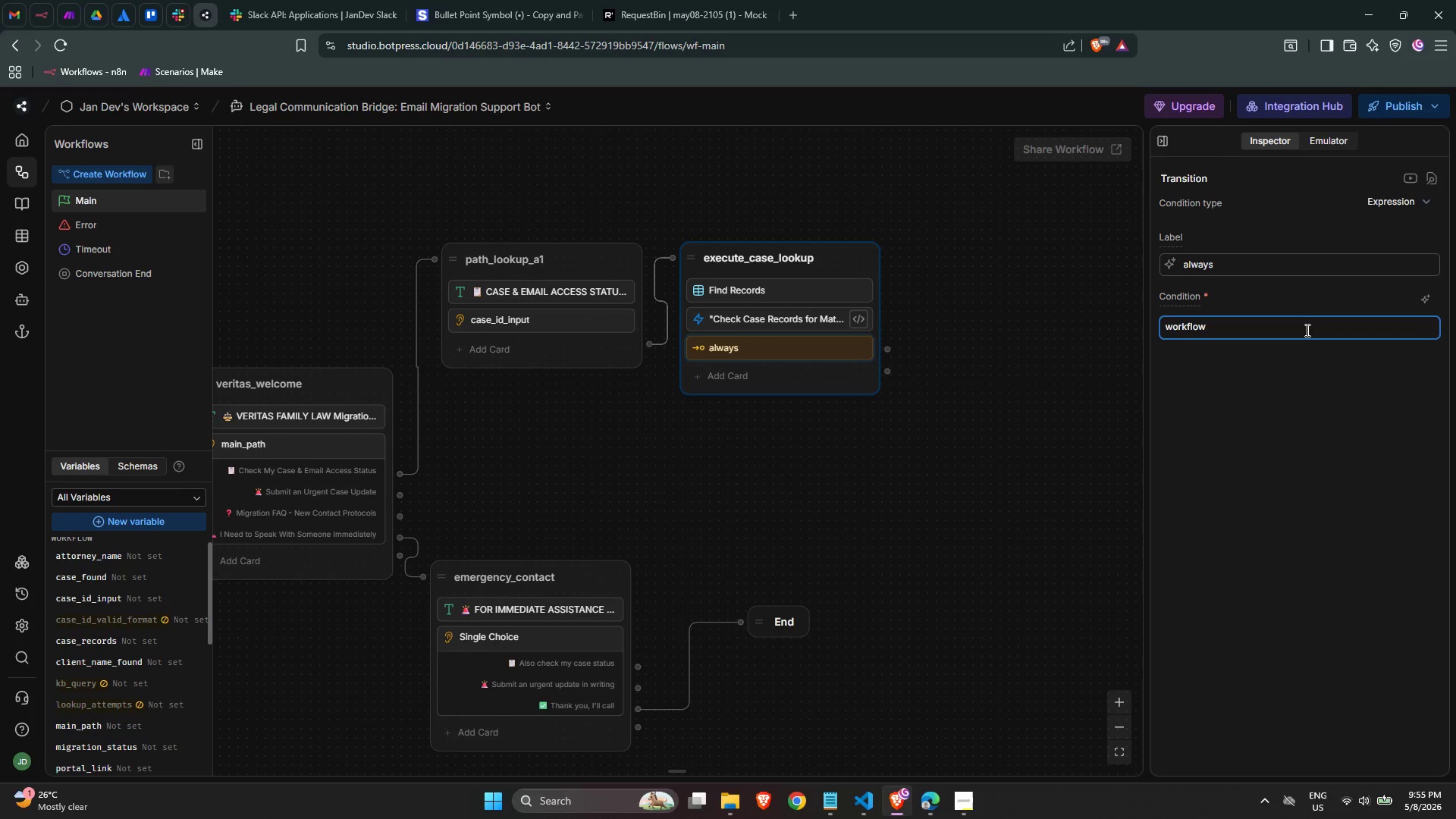 
type(.cas)
 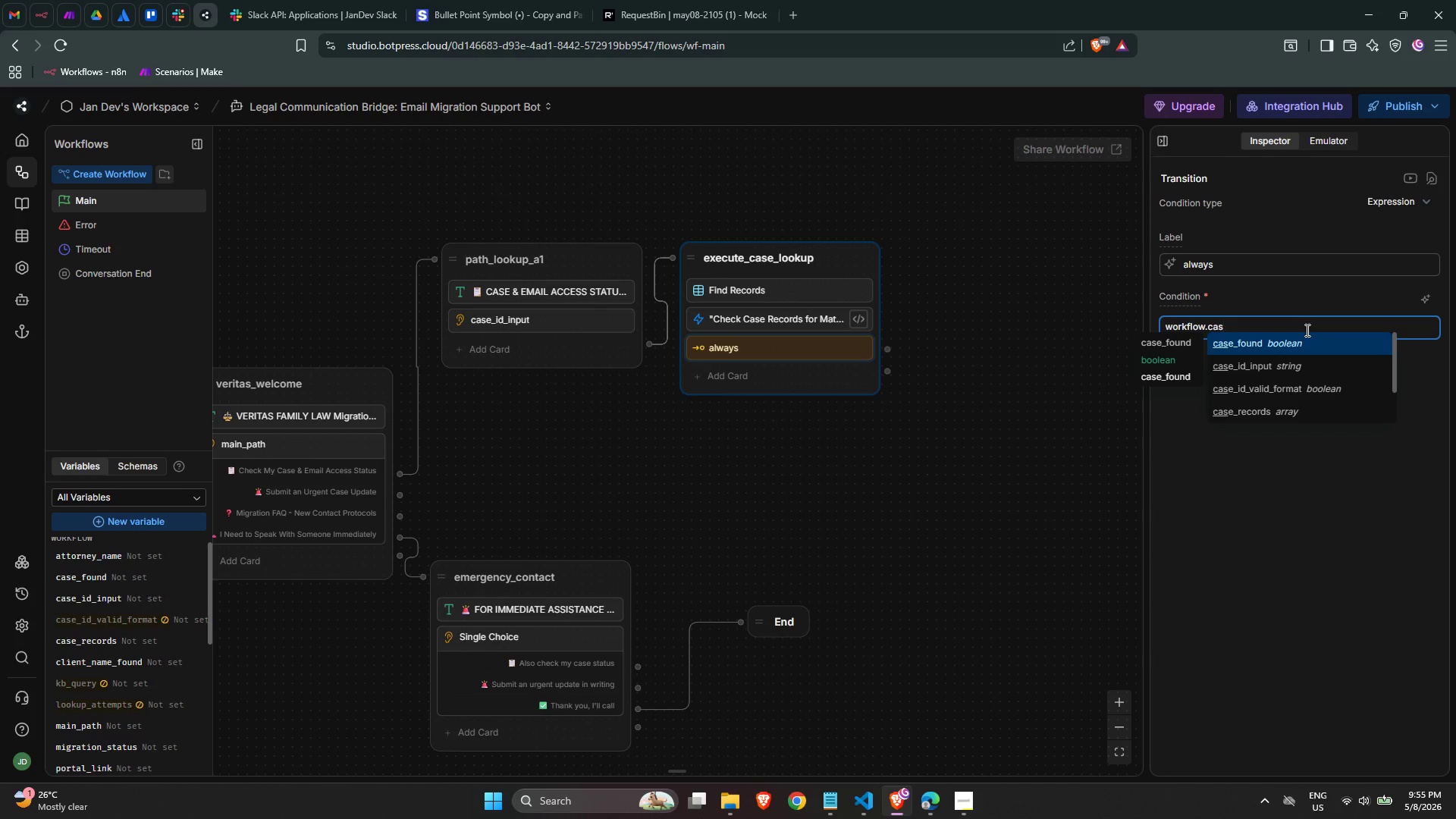 
key(Enter)
 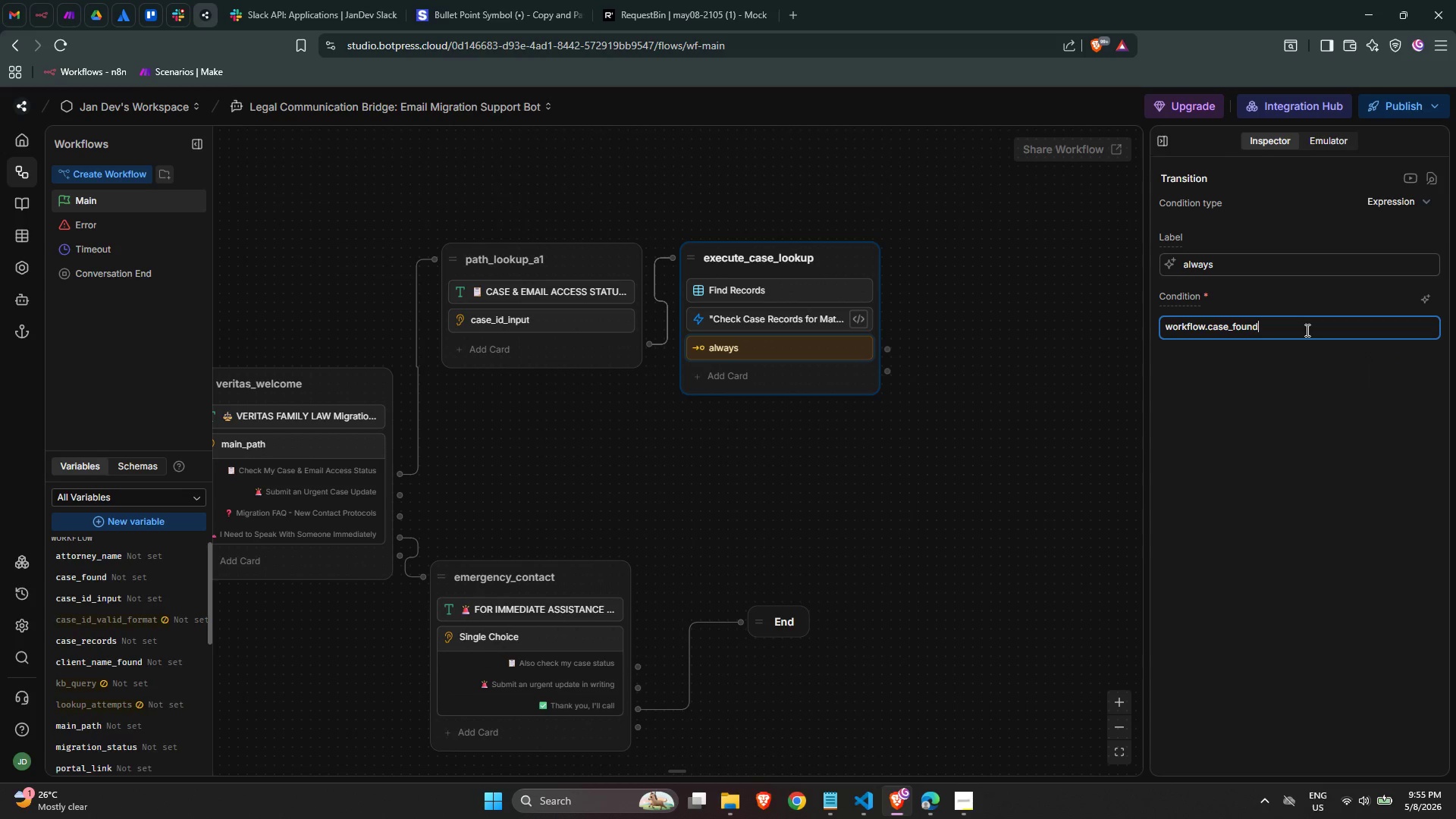 
key(Space)
 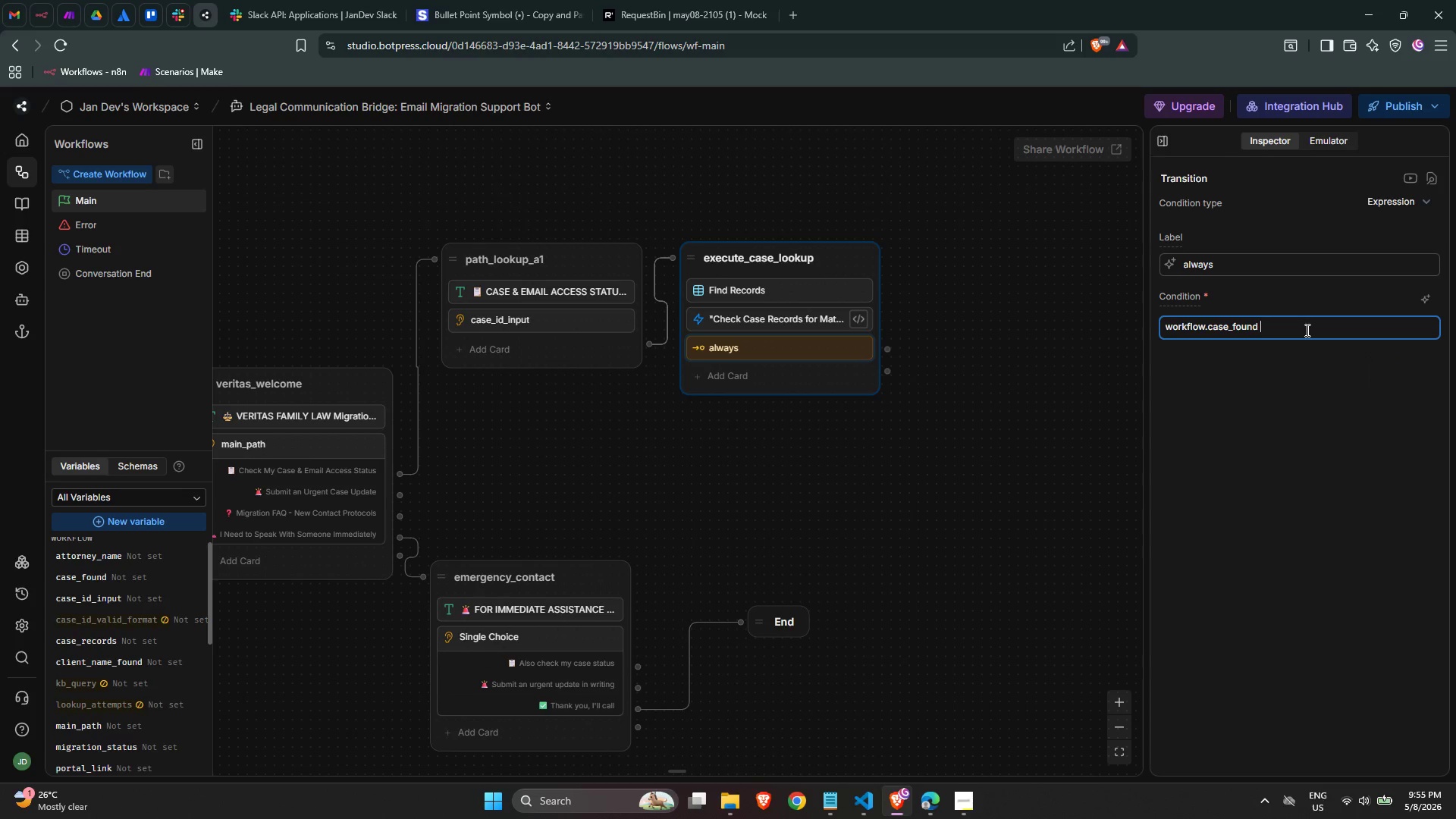 
key(Backspace)
 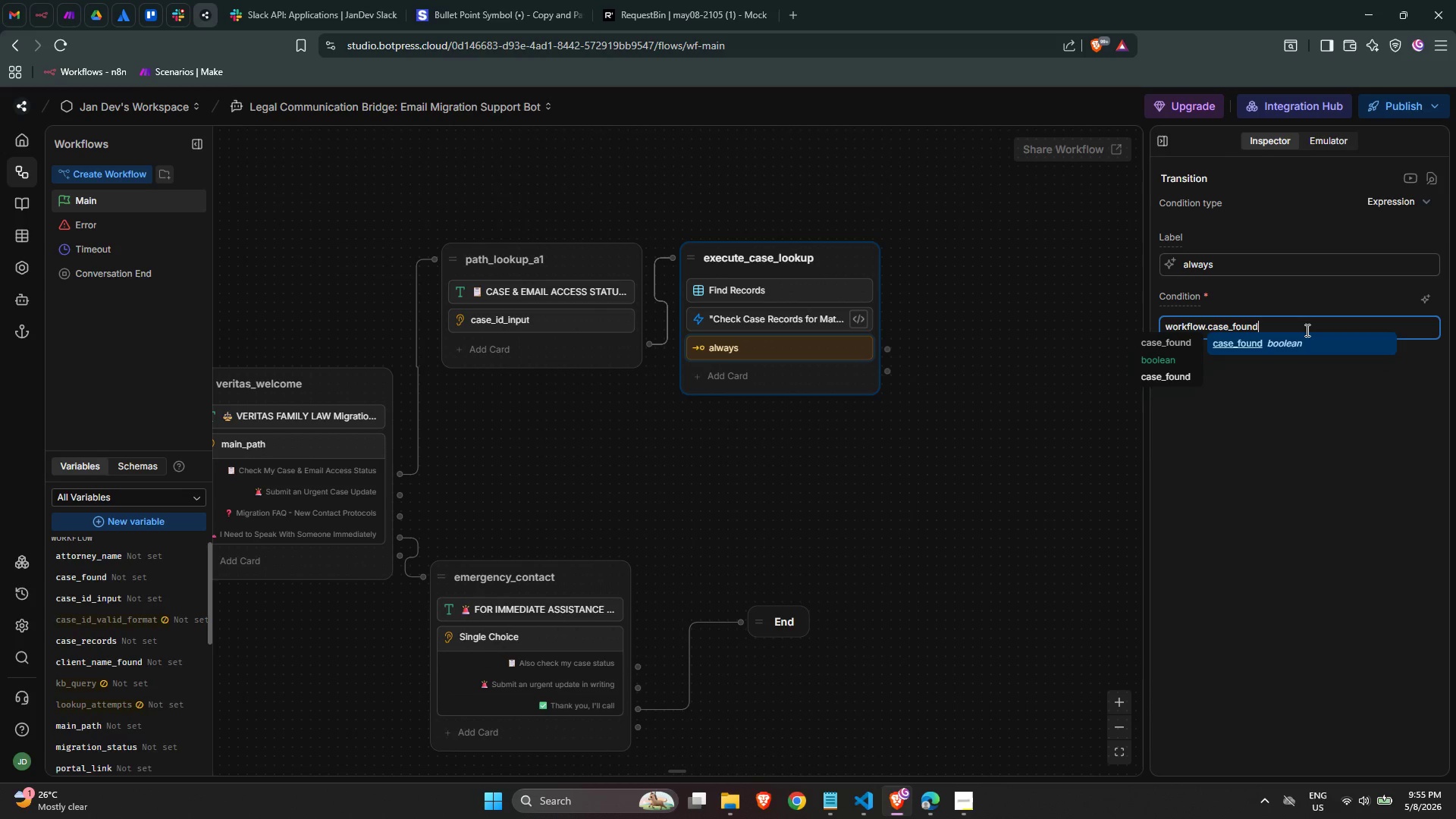 
key(ArrowLeft)
 